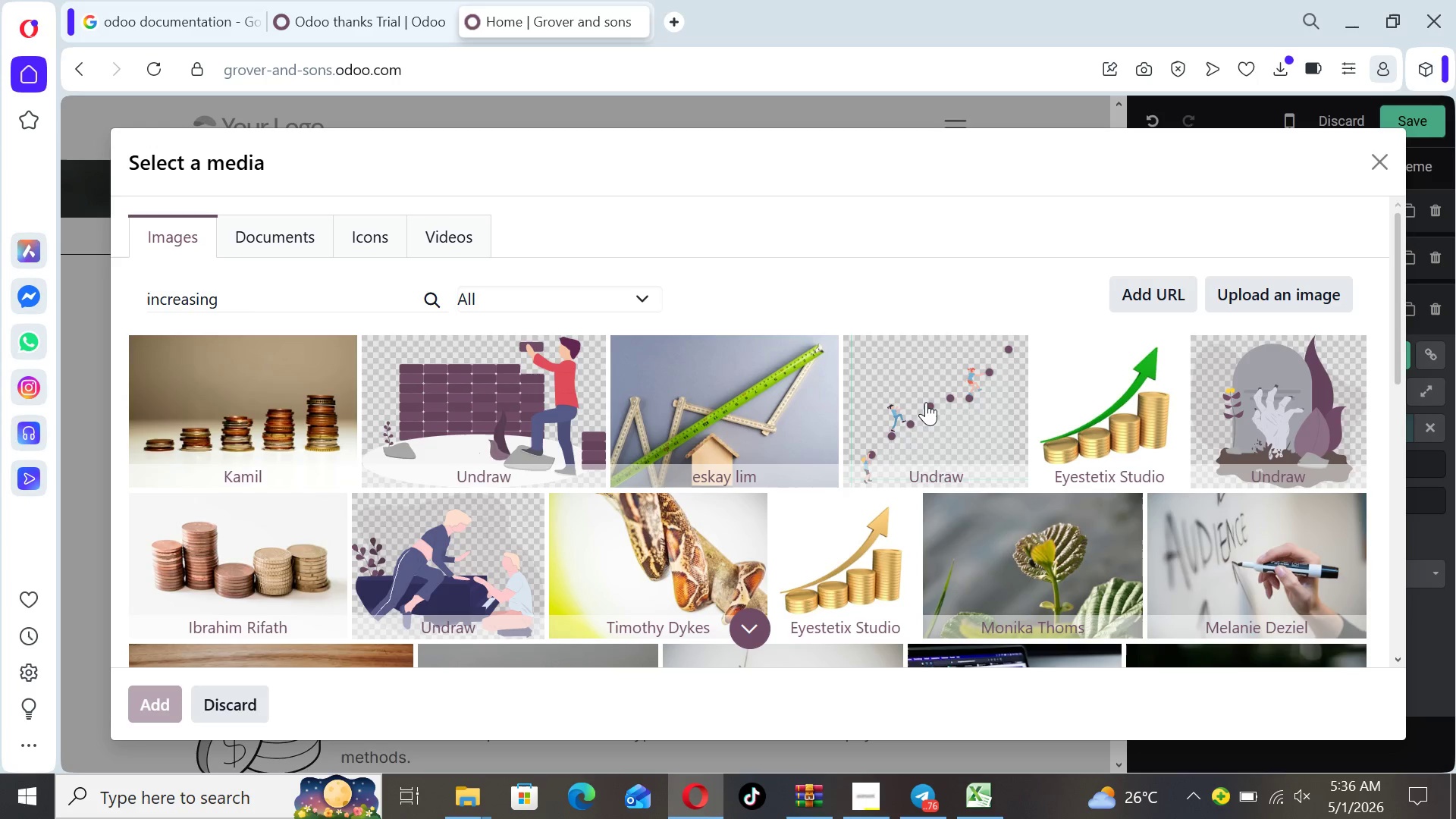 
wait(30.89)
 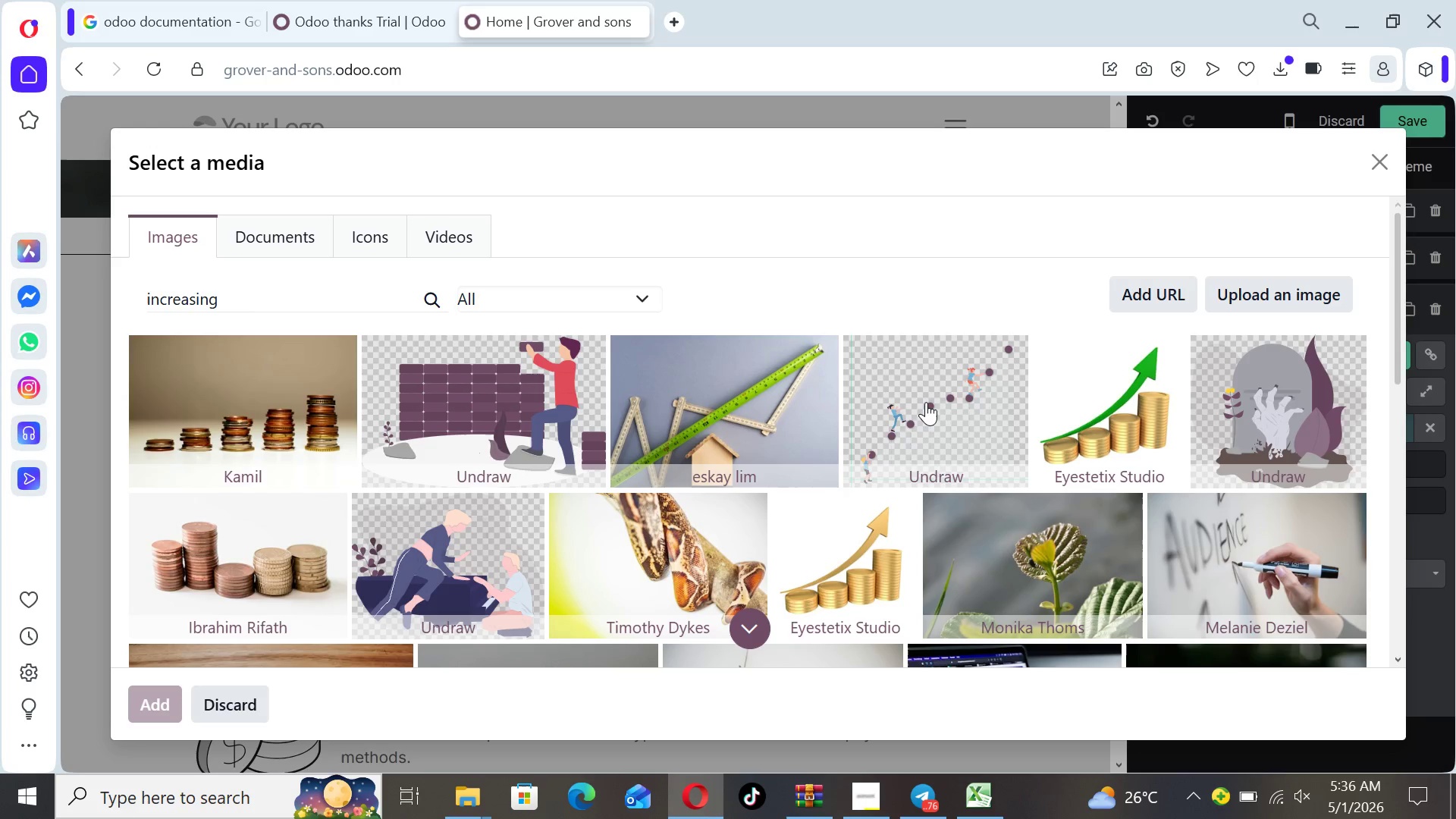 
left_click([243, 297])
 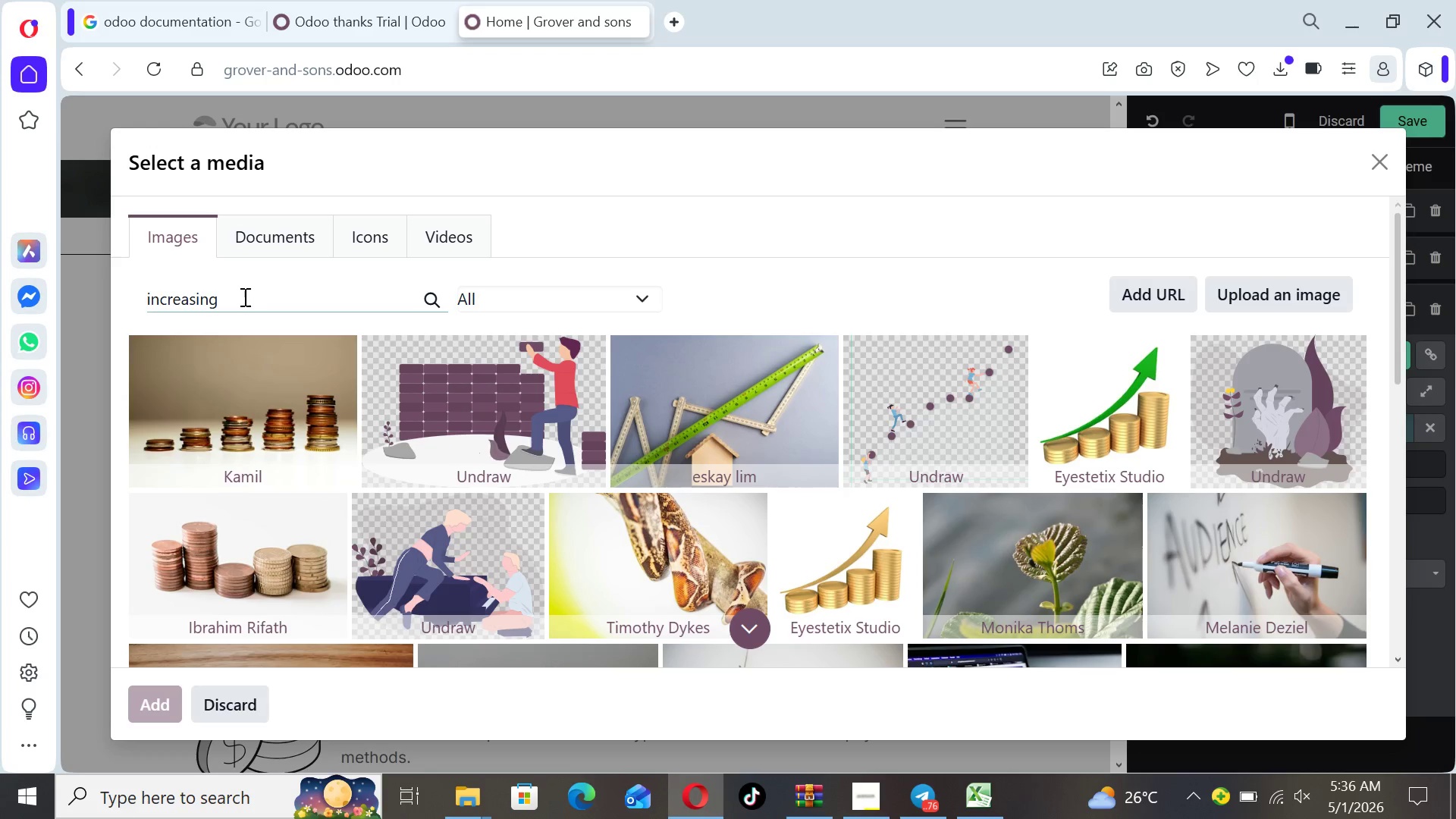 
key(Backspace)
key(Backspace)
key(Backspace)
key(Backspace)
key(Backspace)
key(Backspace)
key(Backspace)
key(Backspace)
key(Backspace)
key(Backspace)
key(Backspace)
type(mountain sketch)
 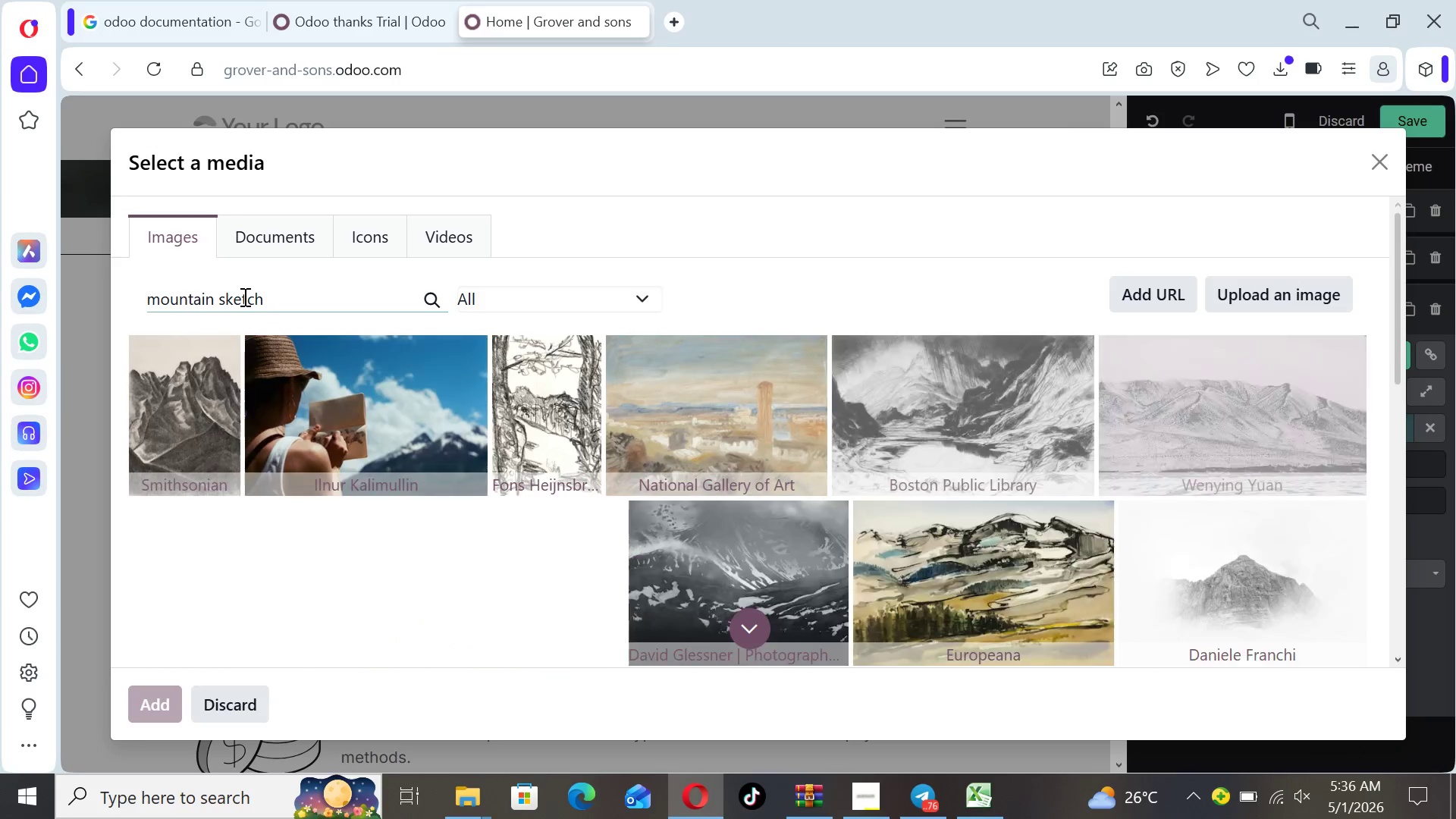 
wait(10.23)
 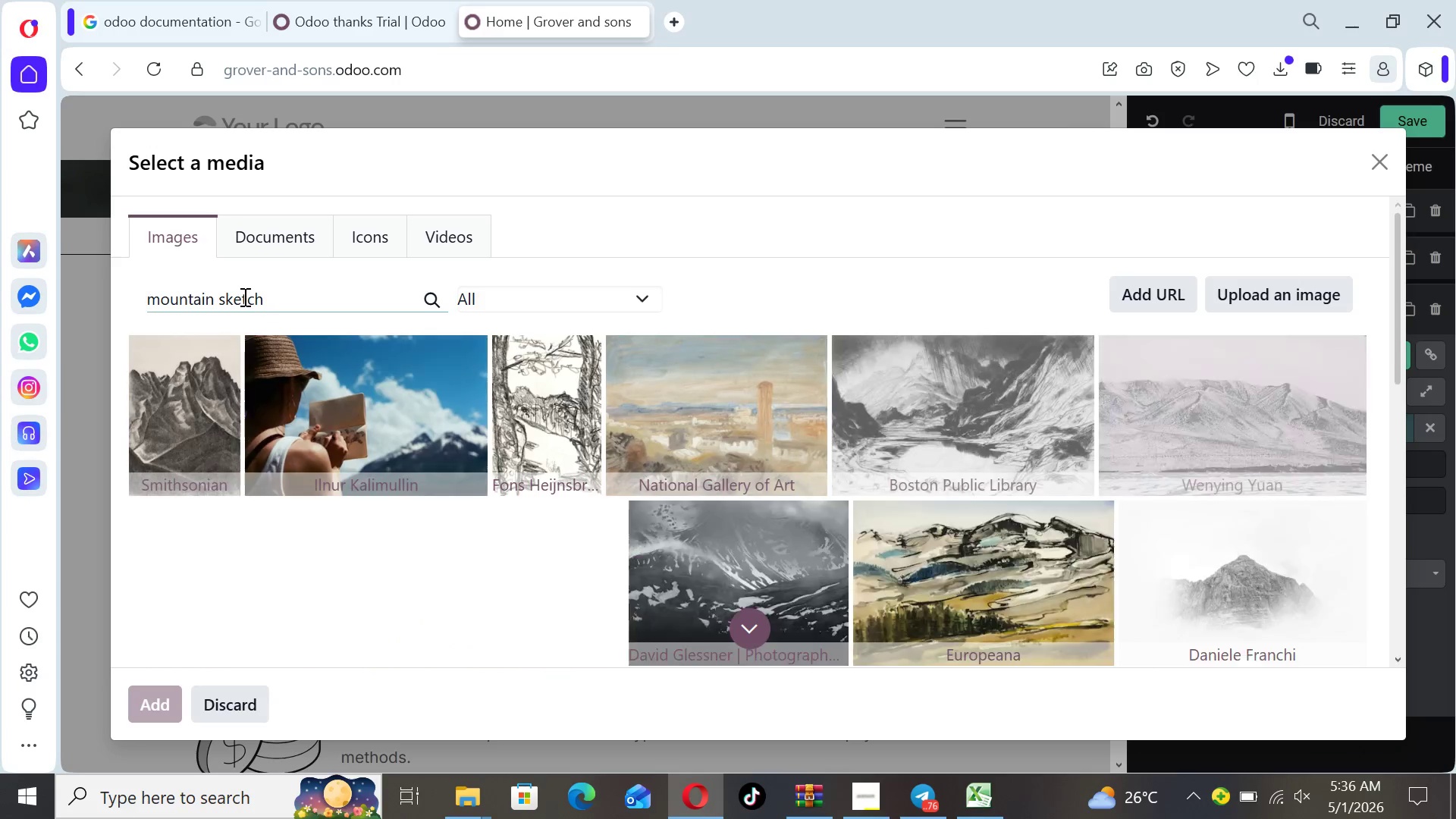 
left_click_drag(start_coordinate=[1391, 337], to_coordinate=[1373, 315])
 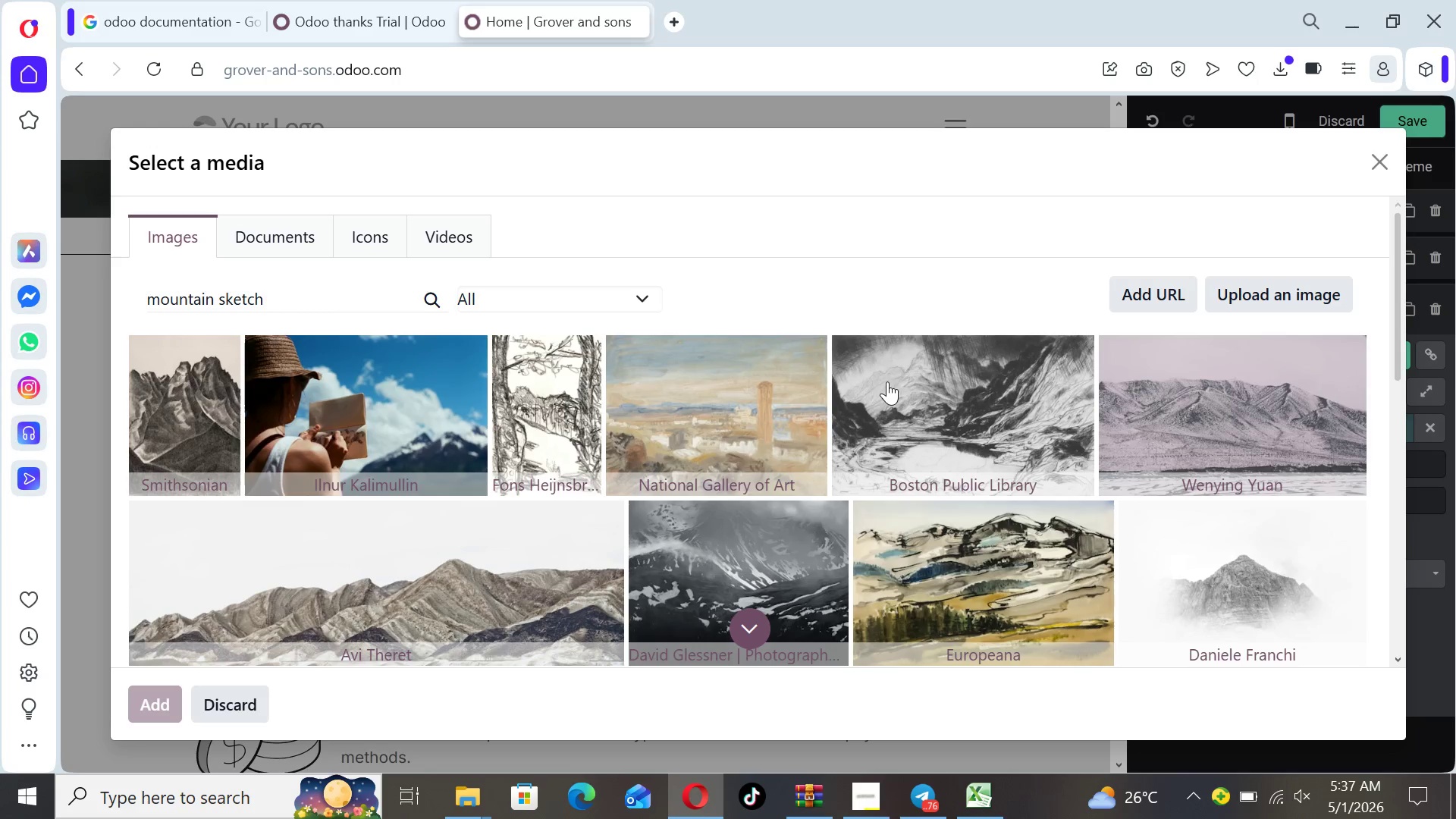 
wait(10.16)
 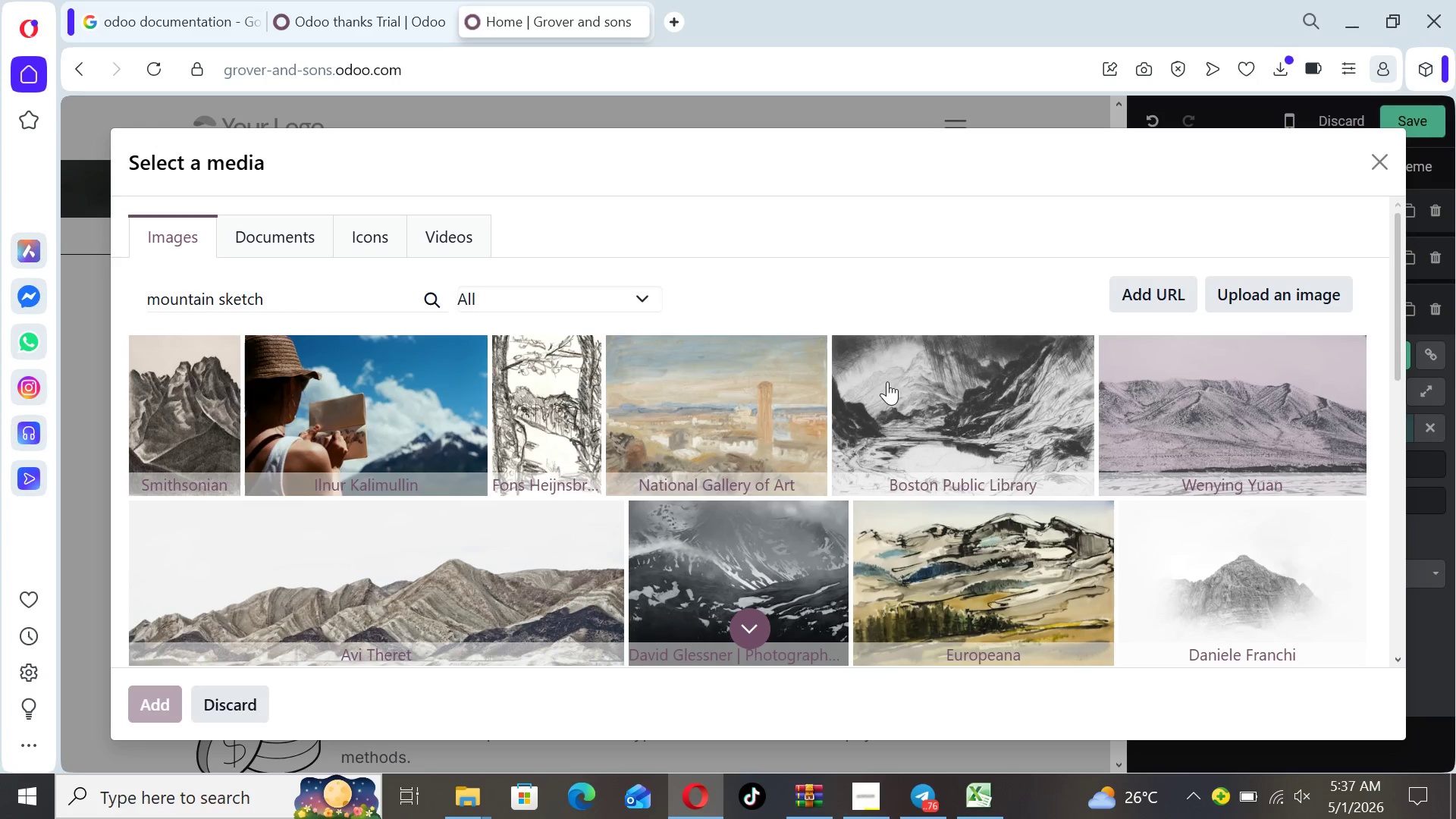 
left_click_drag(start_coordinate=[1404, 337], to_coordinate=[1379, 331])
 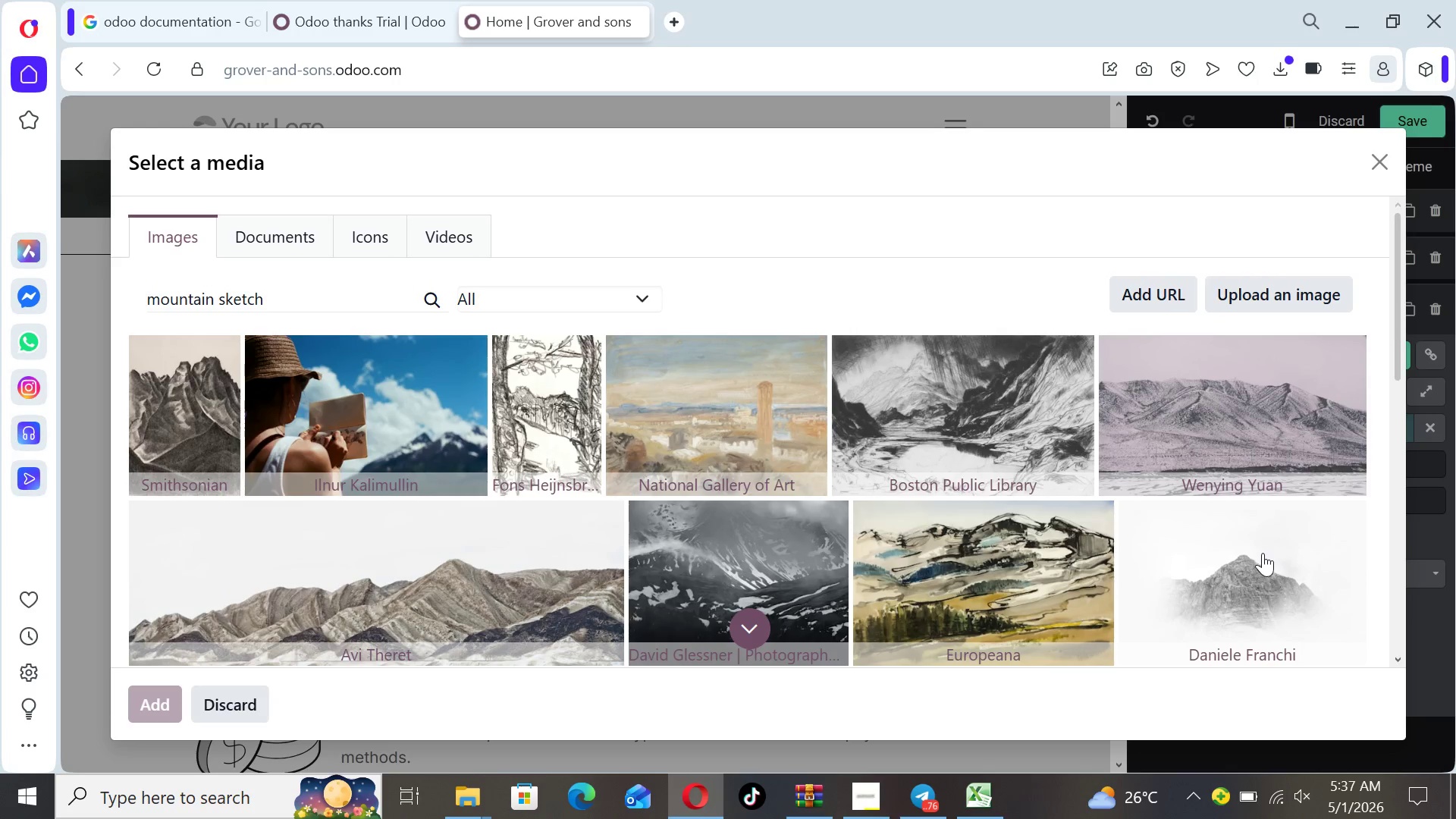 
left_click([1257, 554])
 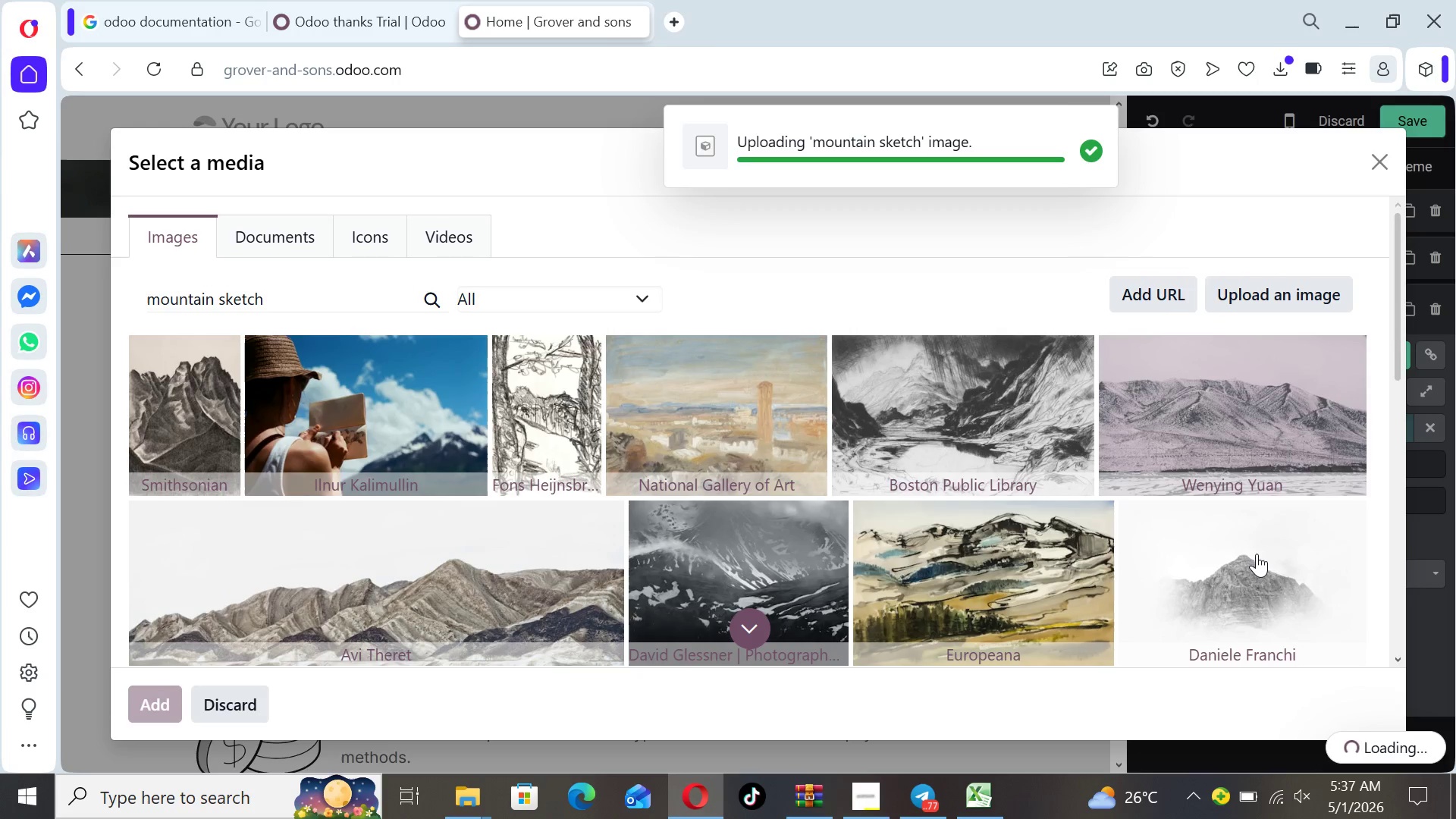 
wait(8.28)
 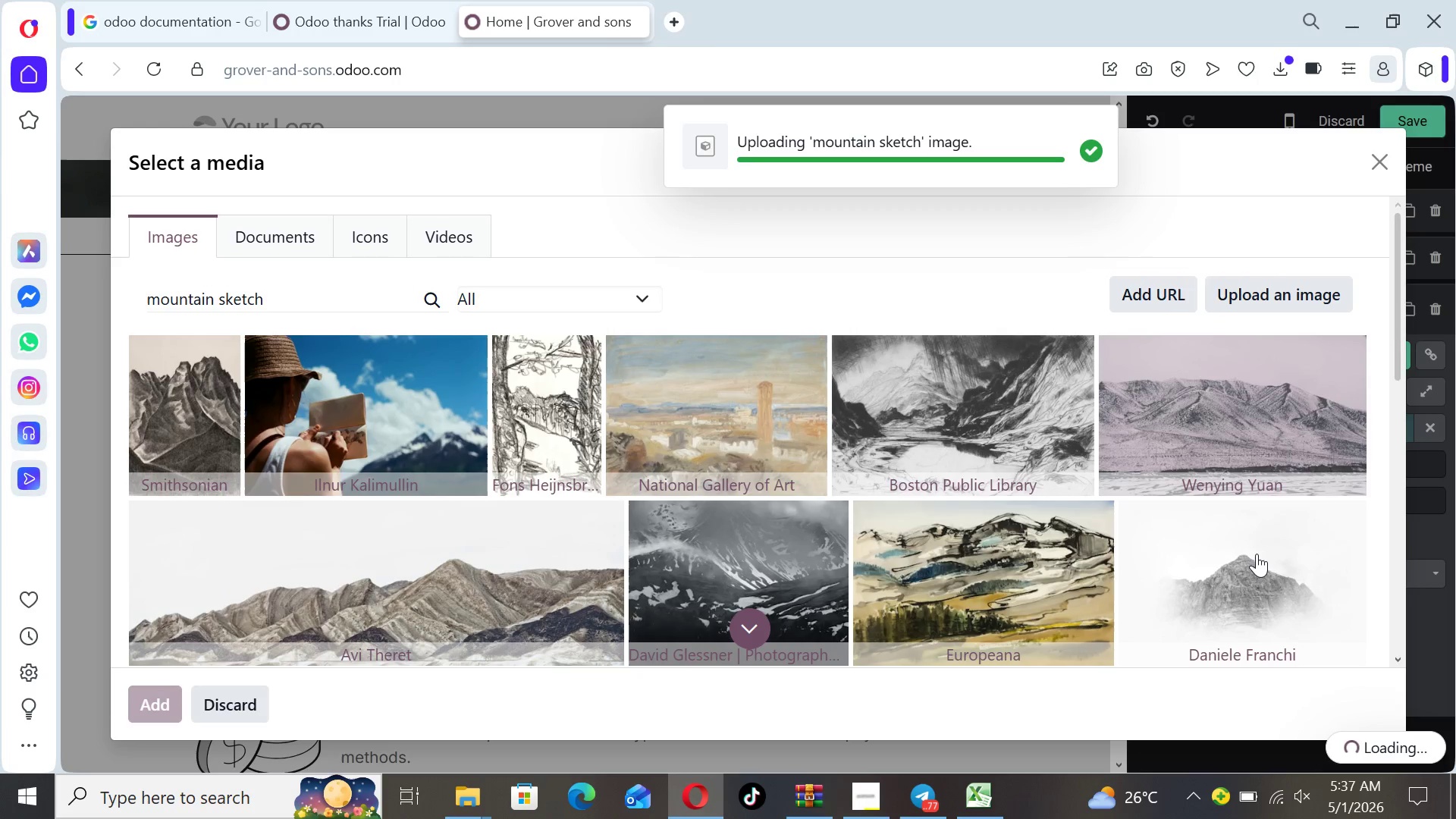 
left_click_drag(start_coordinate=[466, 505], to_coordinate=[322, 516])
 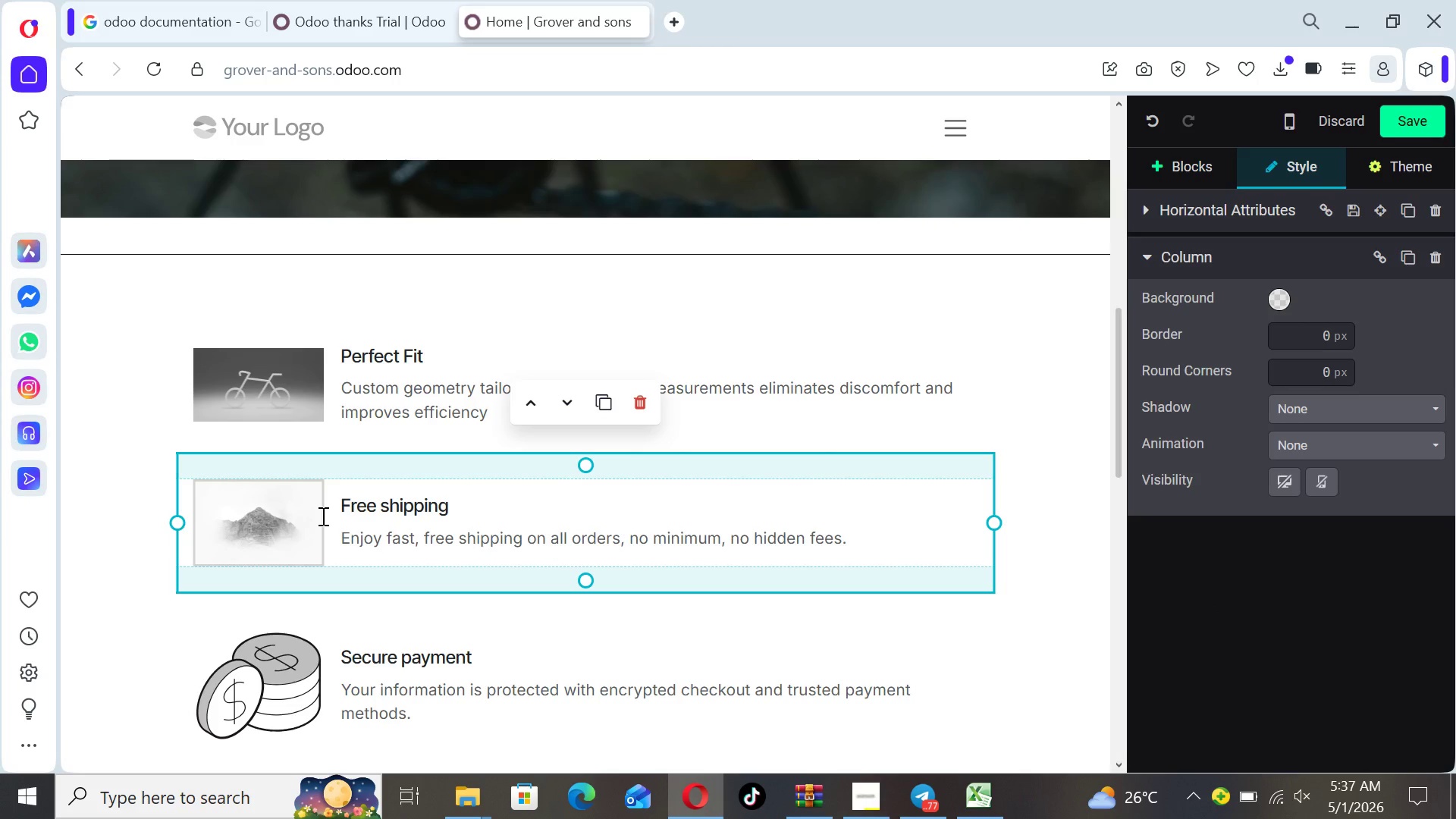 
key(CapsLock)
 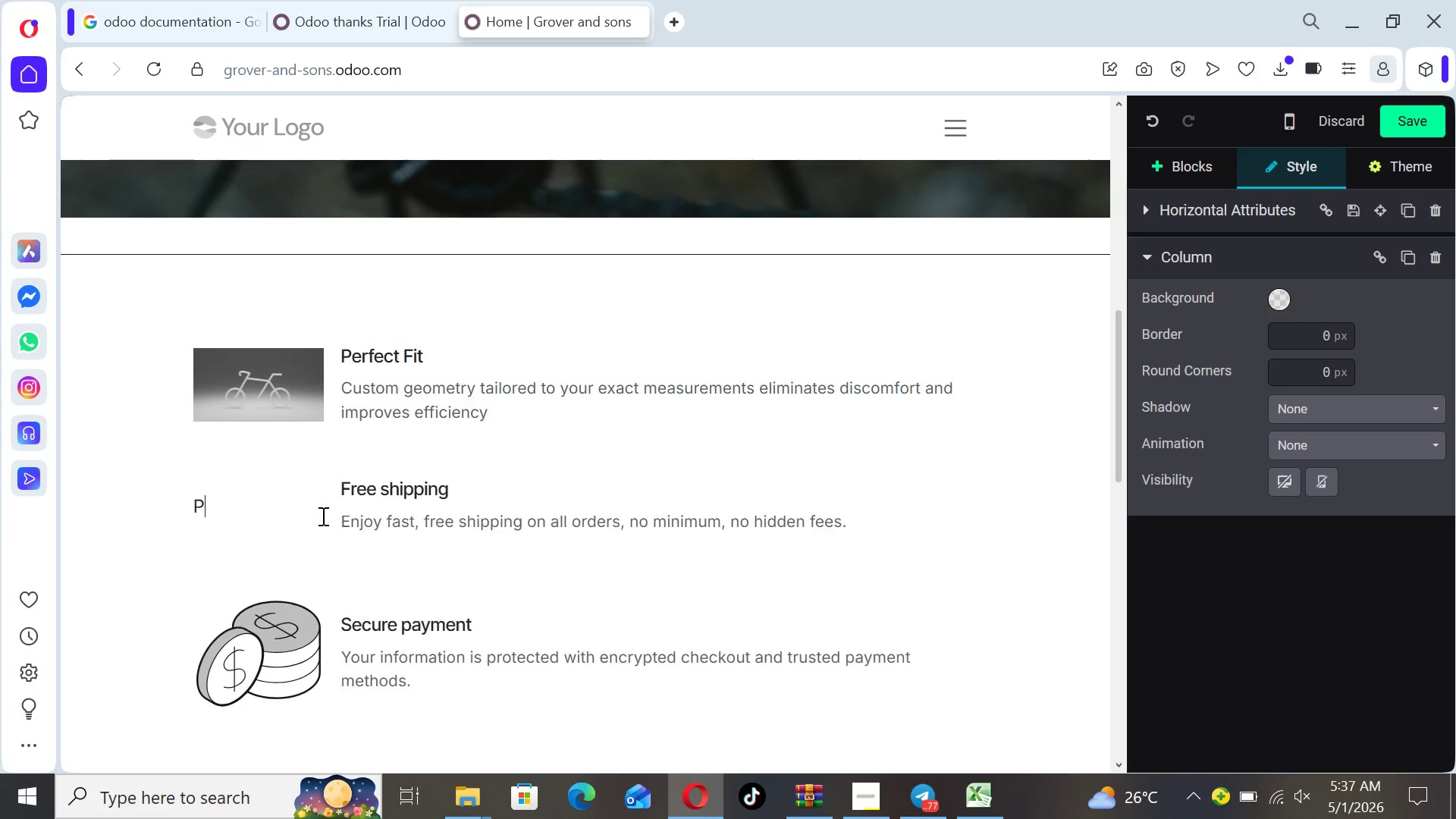 
key(P)
 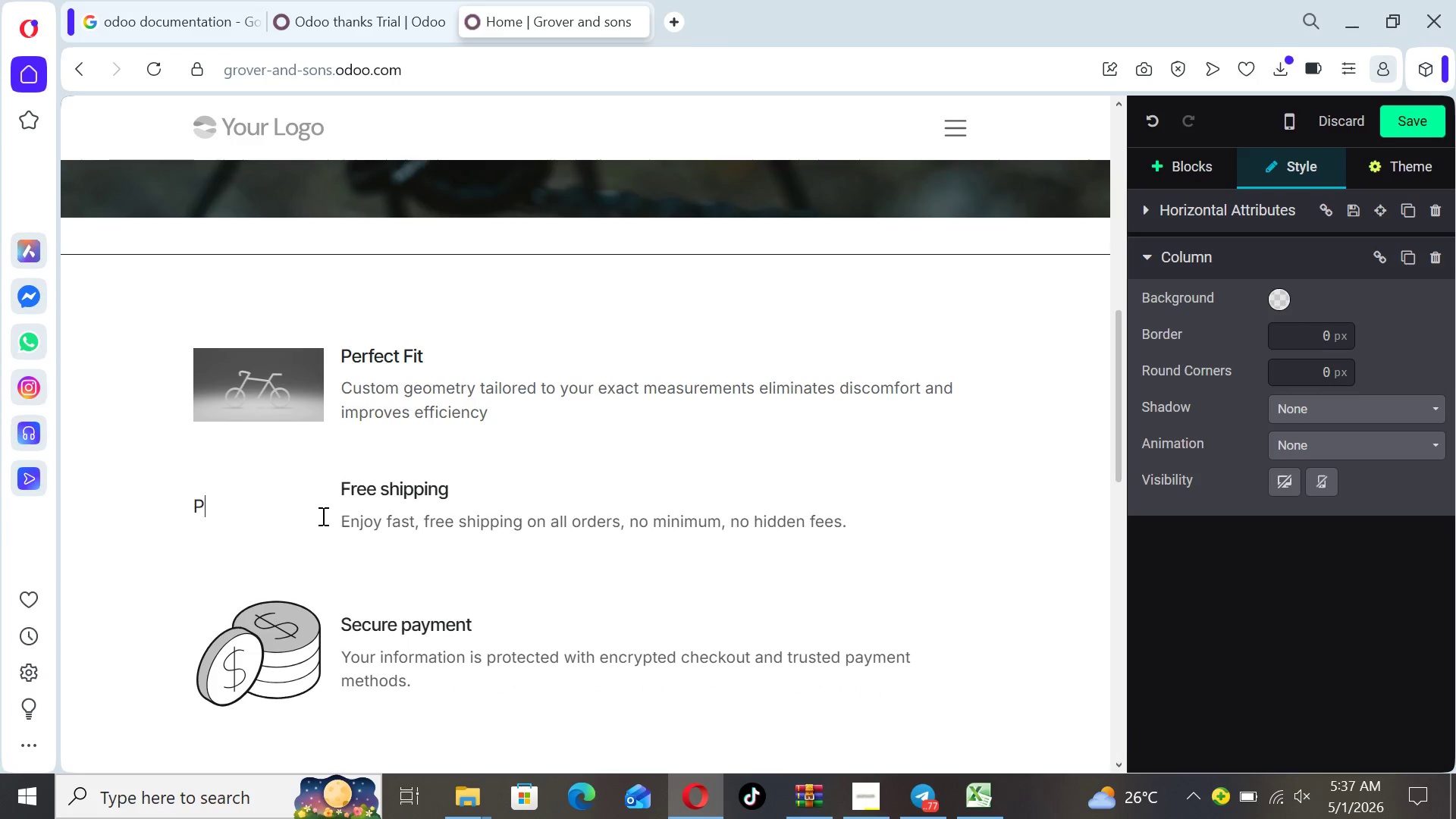 
key(Backspace)
 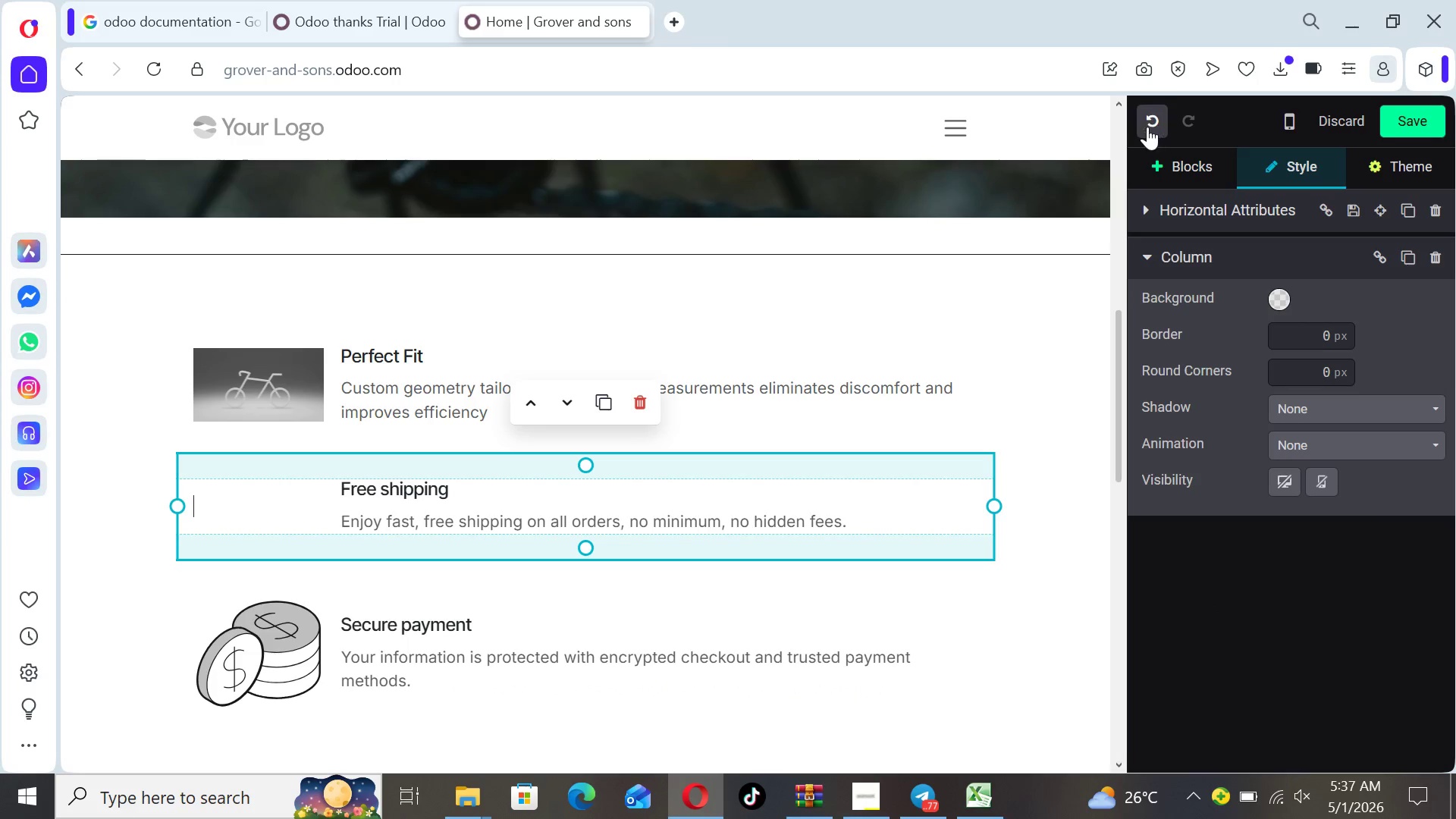 
left_click([1147, 127])
 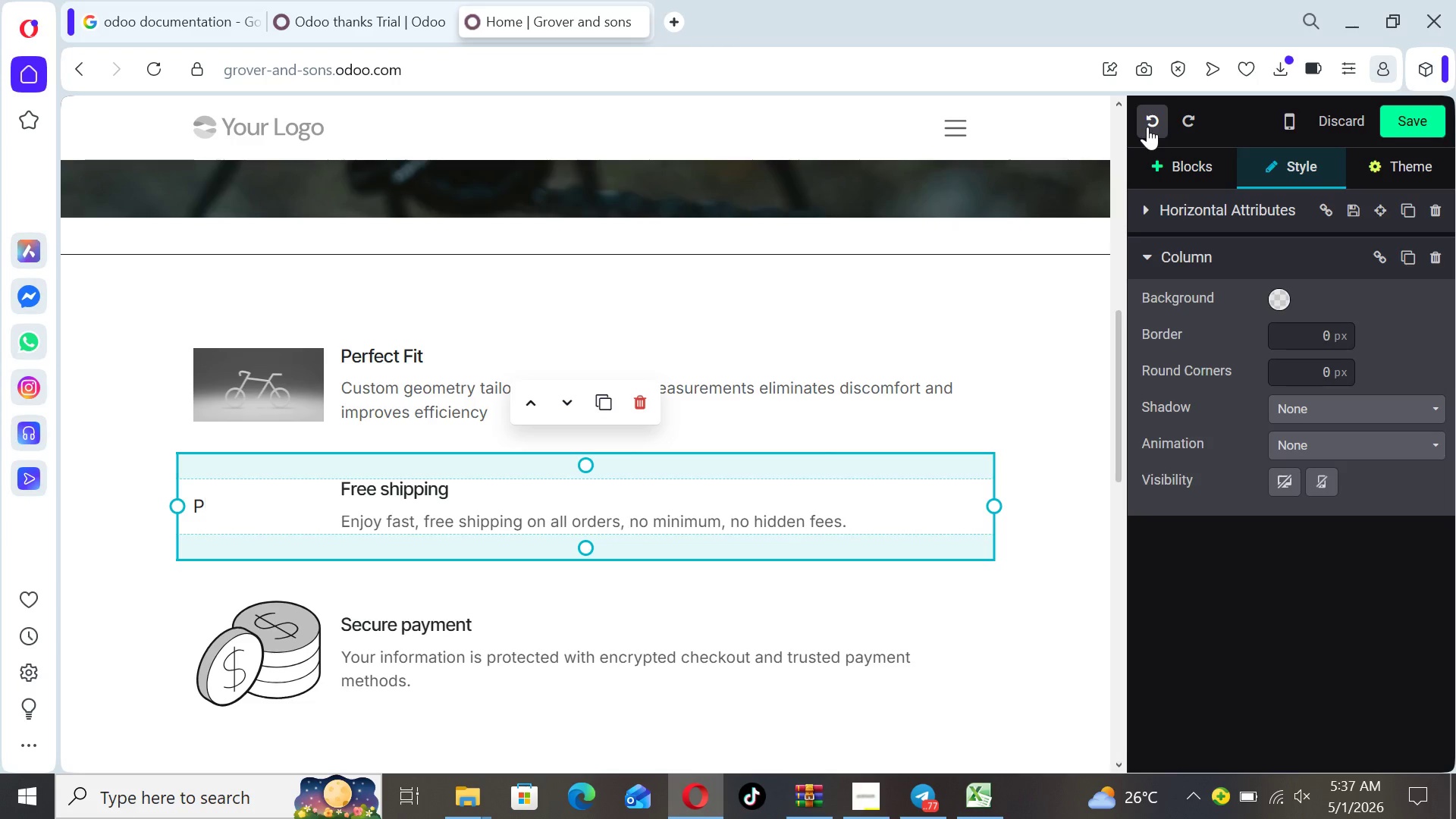 
left_click([1147, 127])
 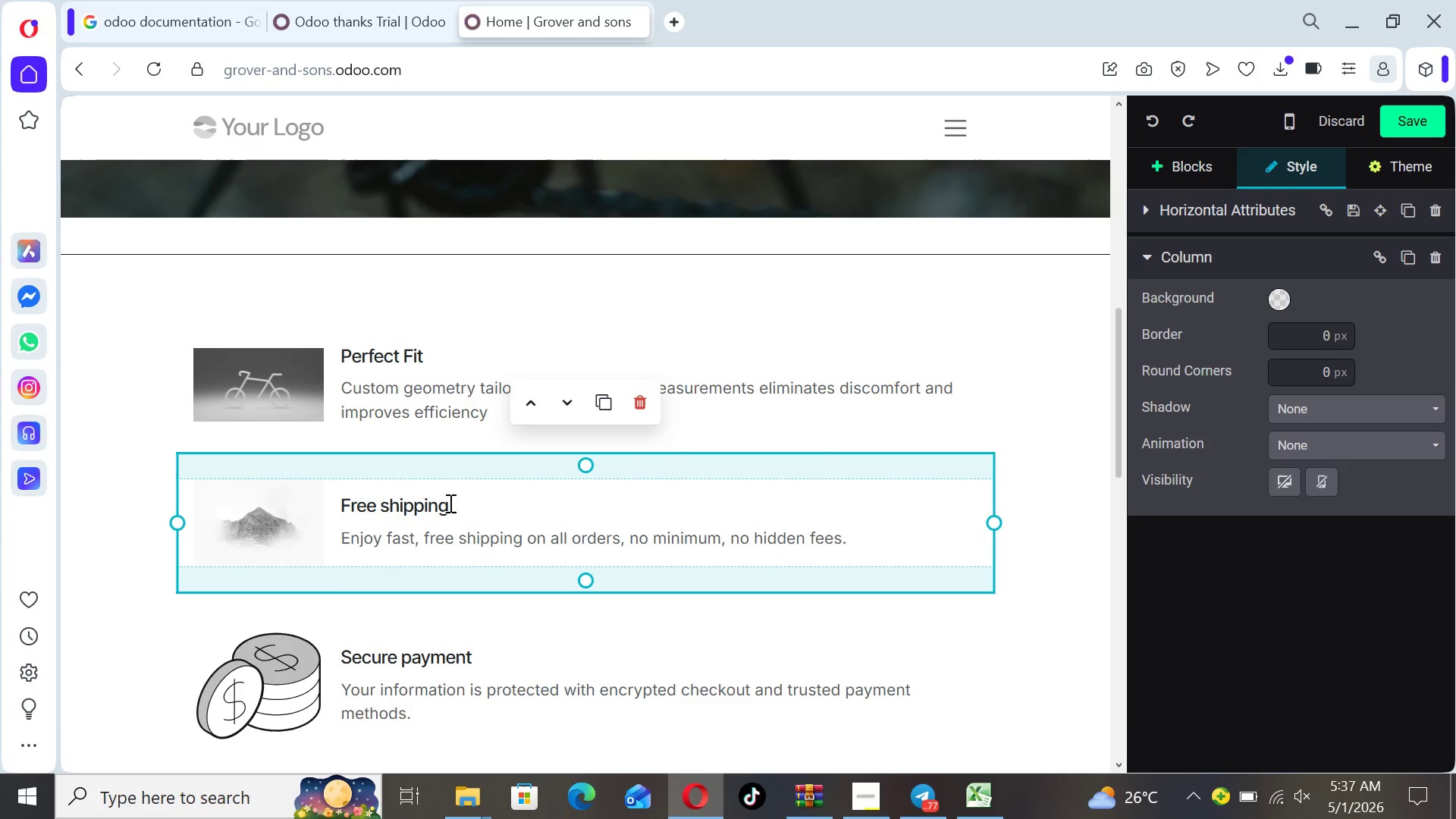 
left_click([453, 504])
 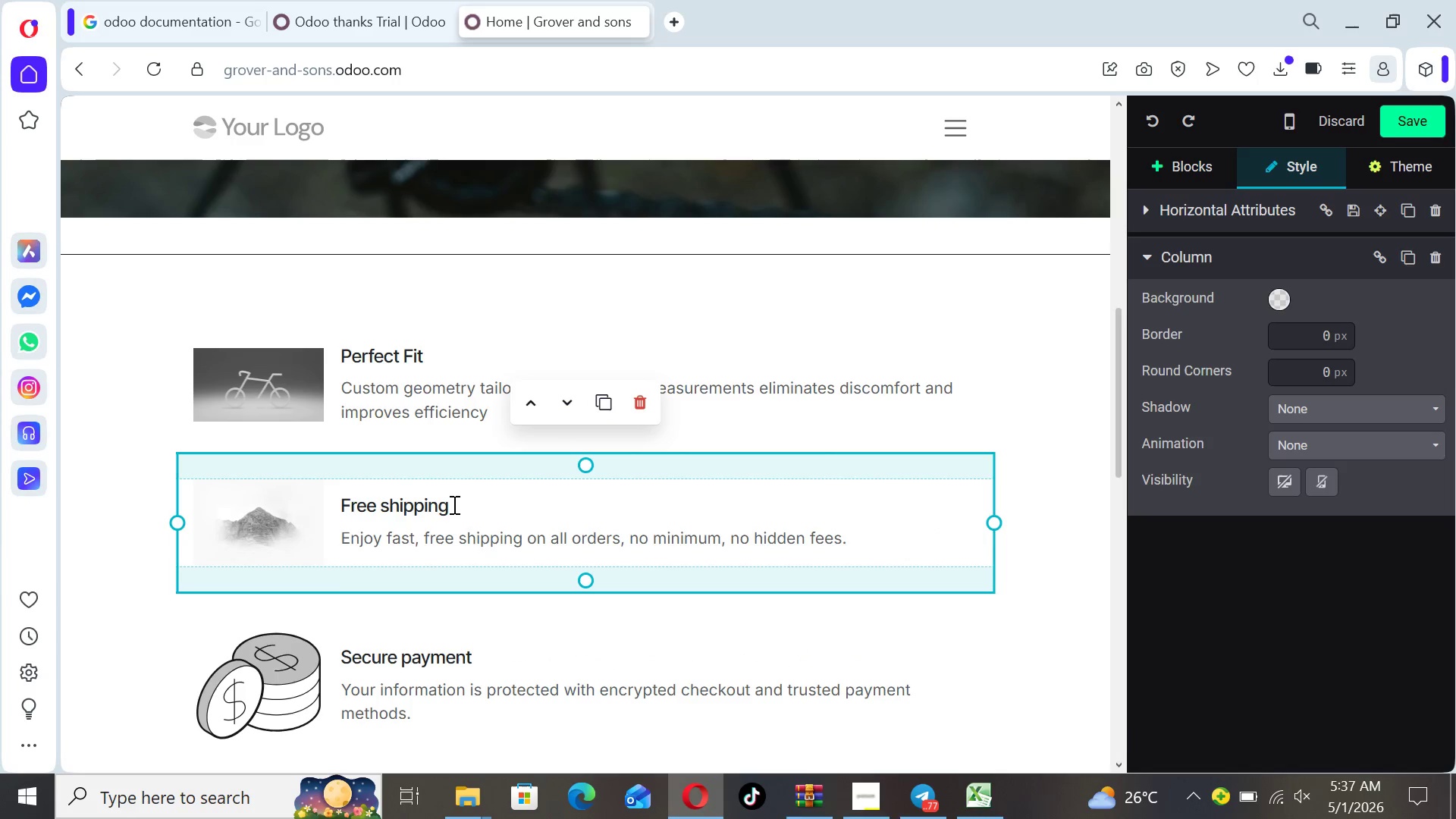 
key(Backspace)
 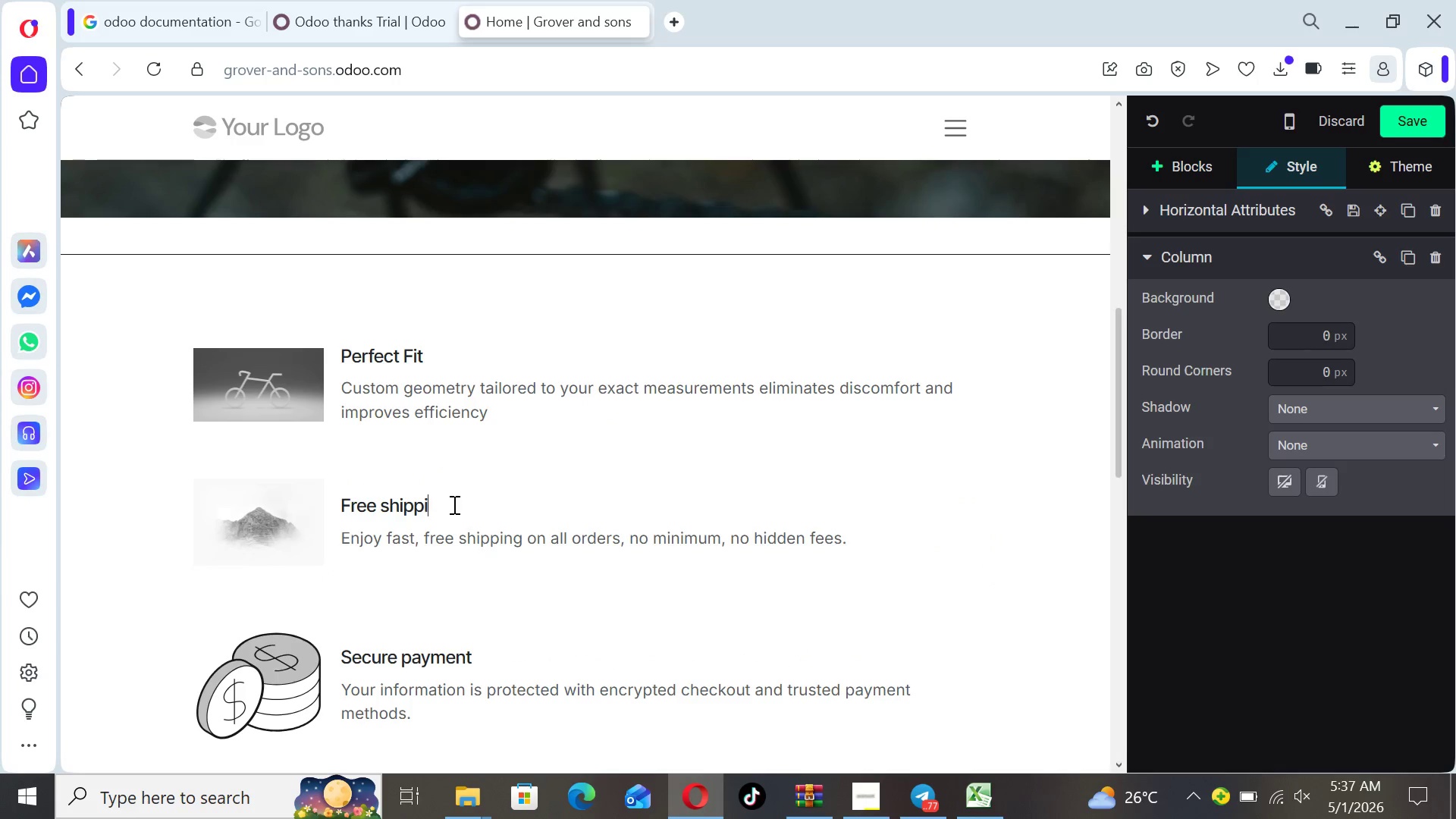 
key(Backspace)
 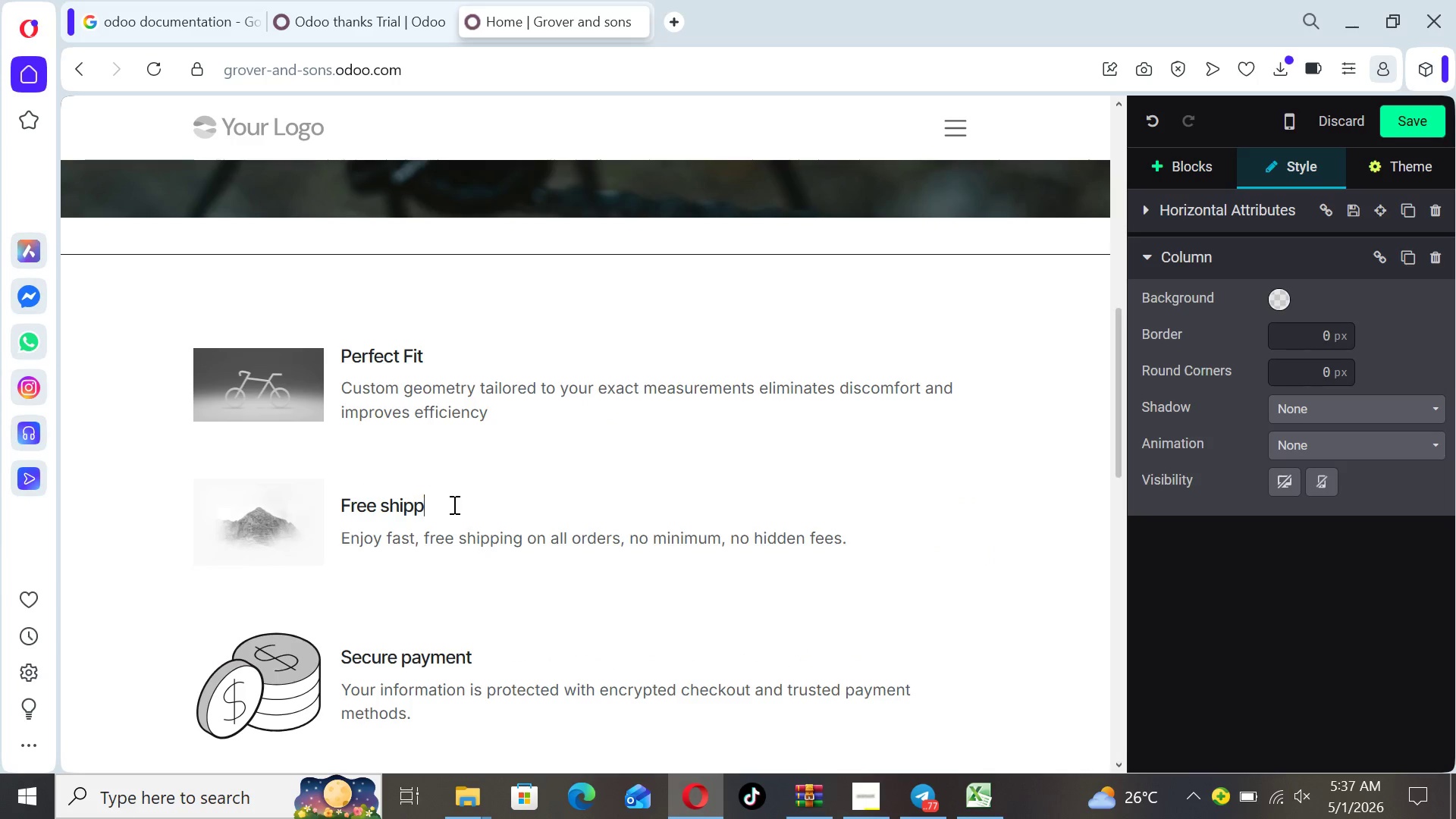 
key(Backspace)
 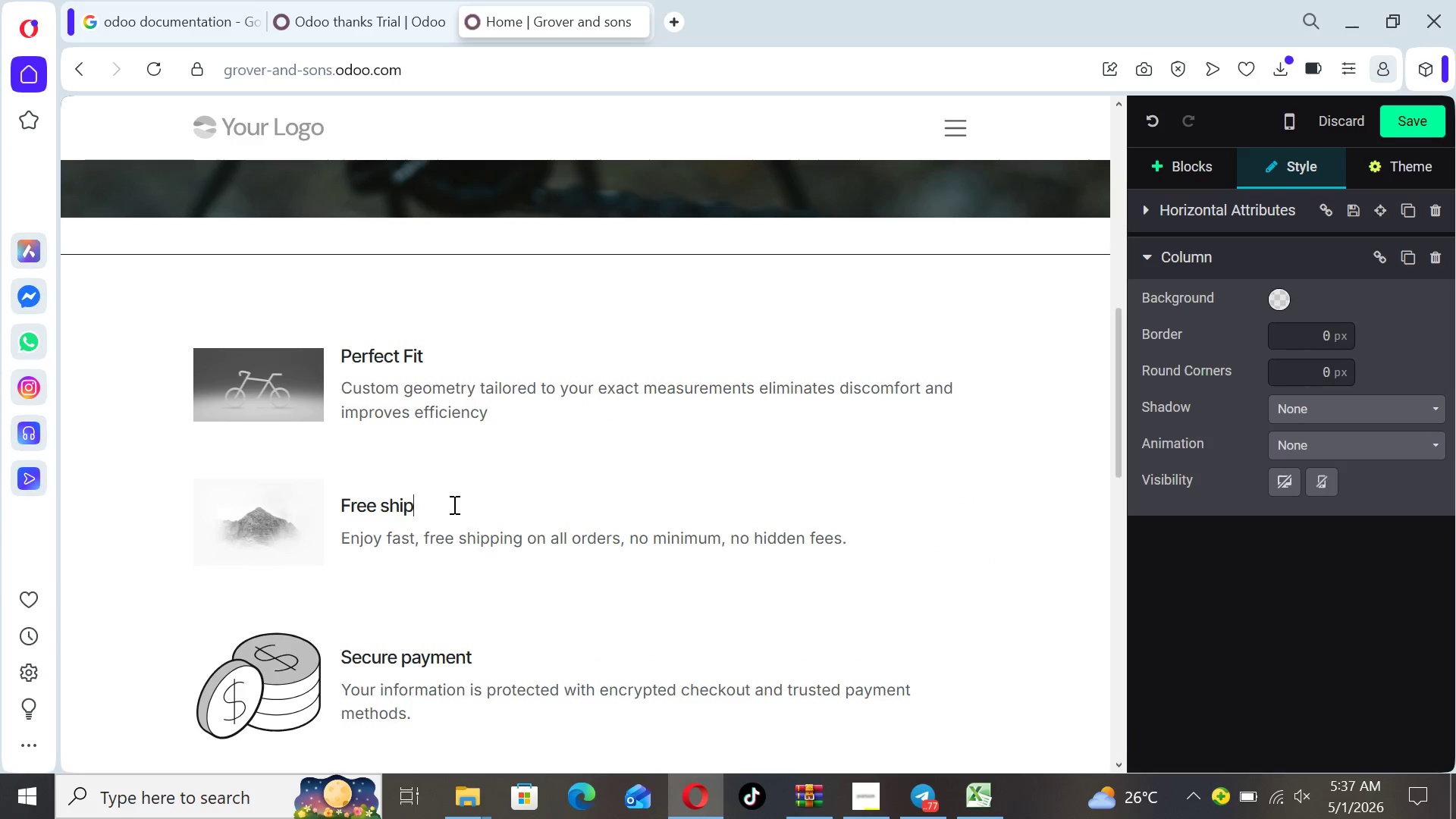 
key(Backspace)
 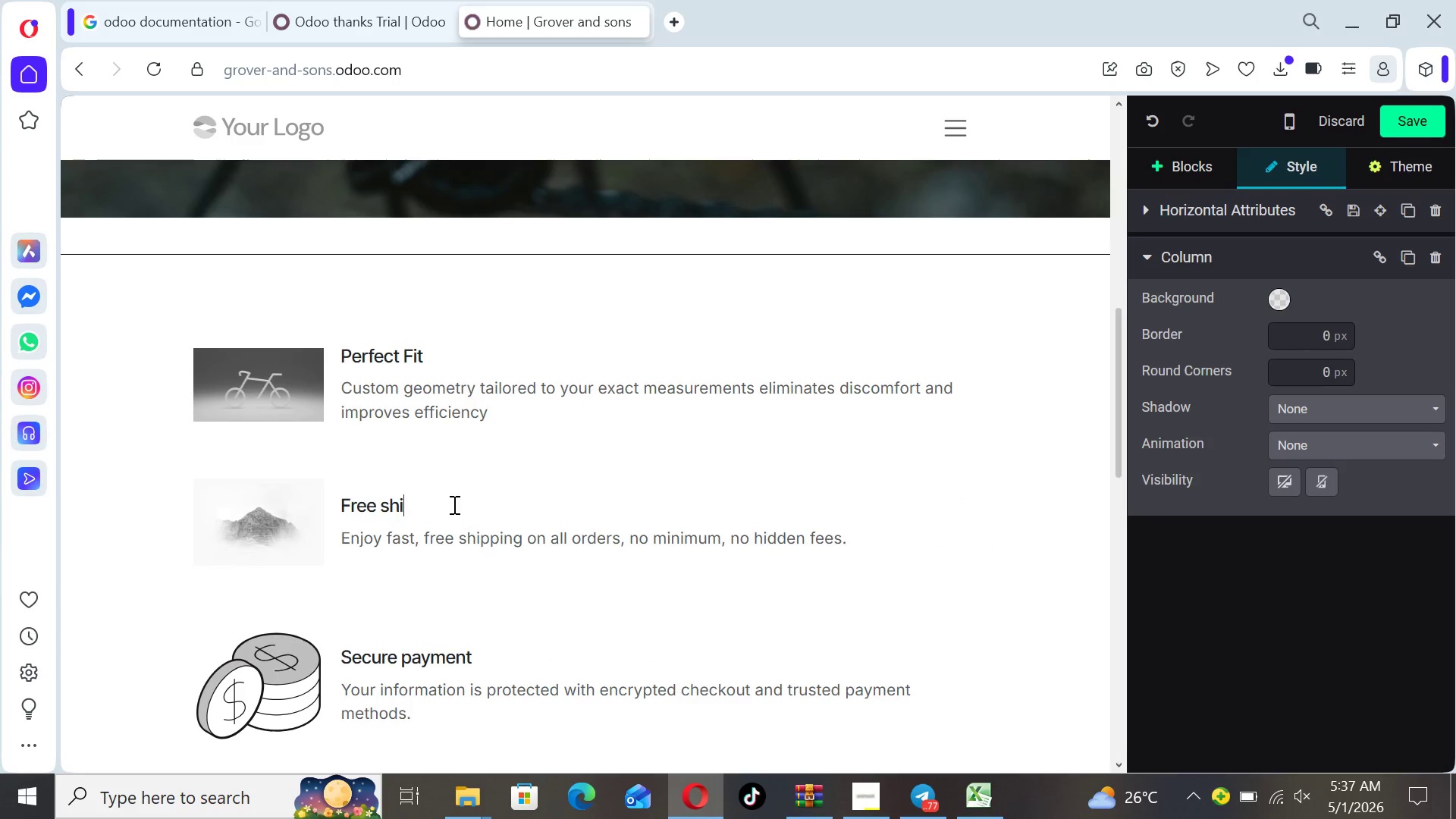 
key(Backspace)
 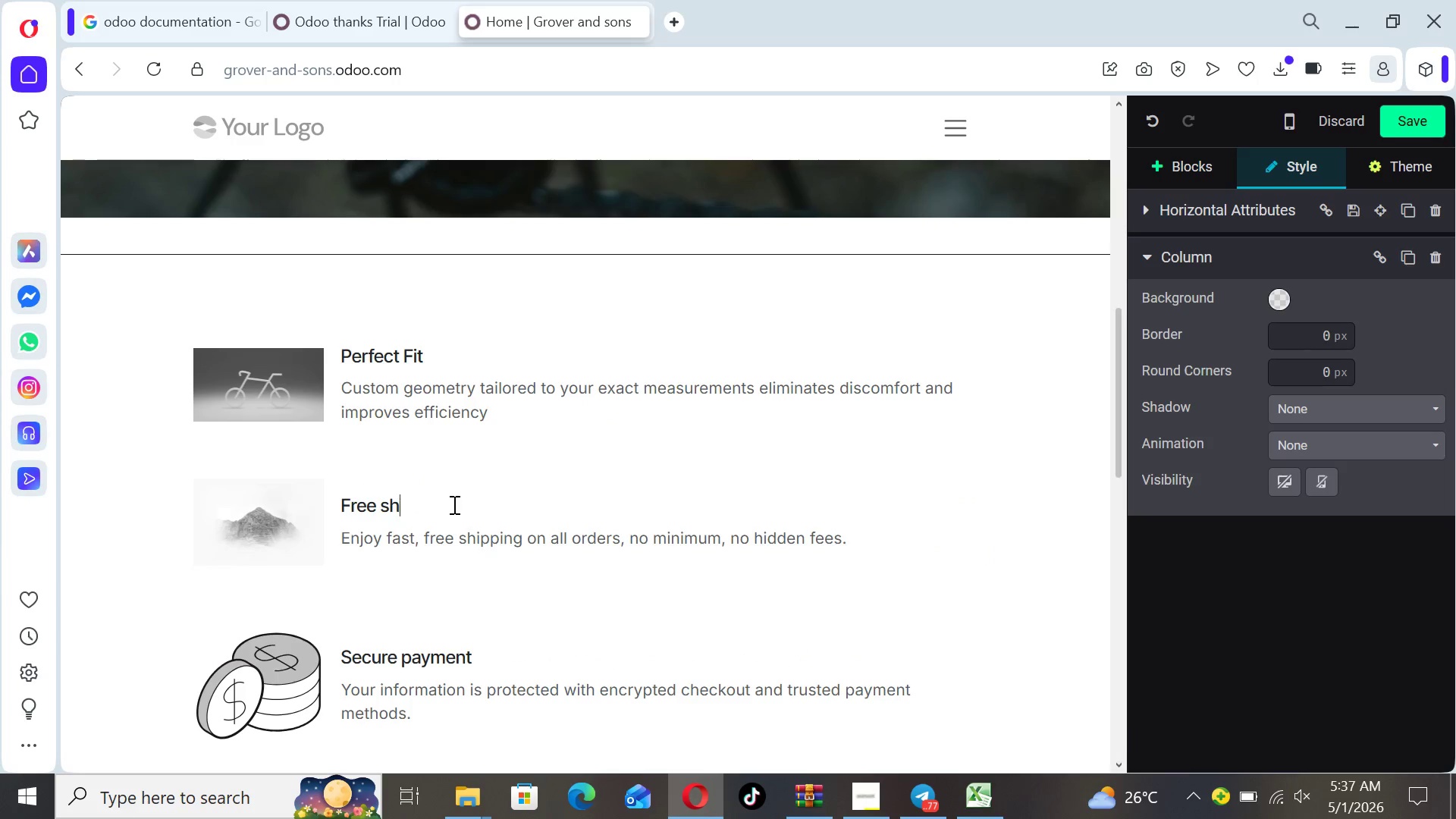 
key(Backspace)
 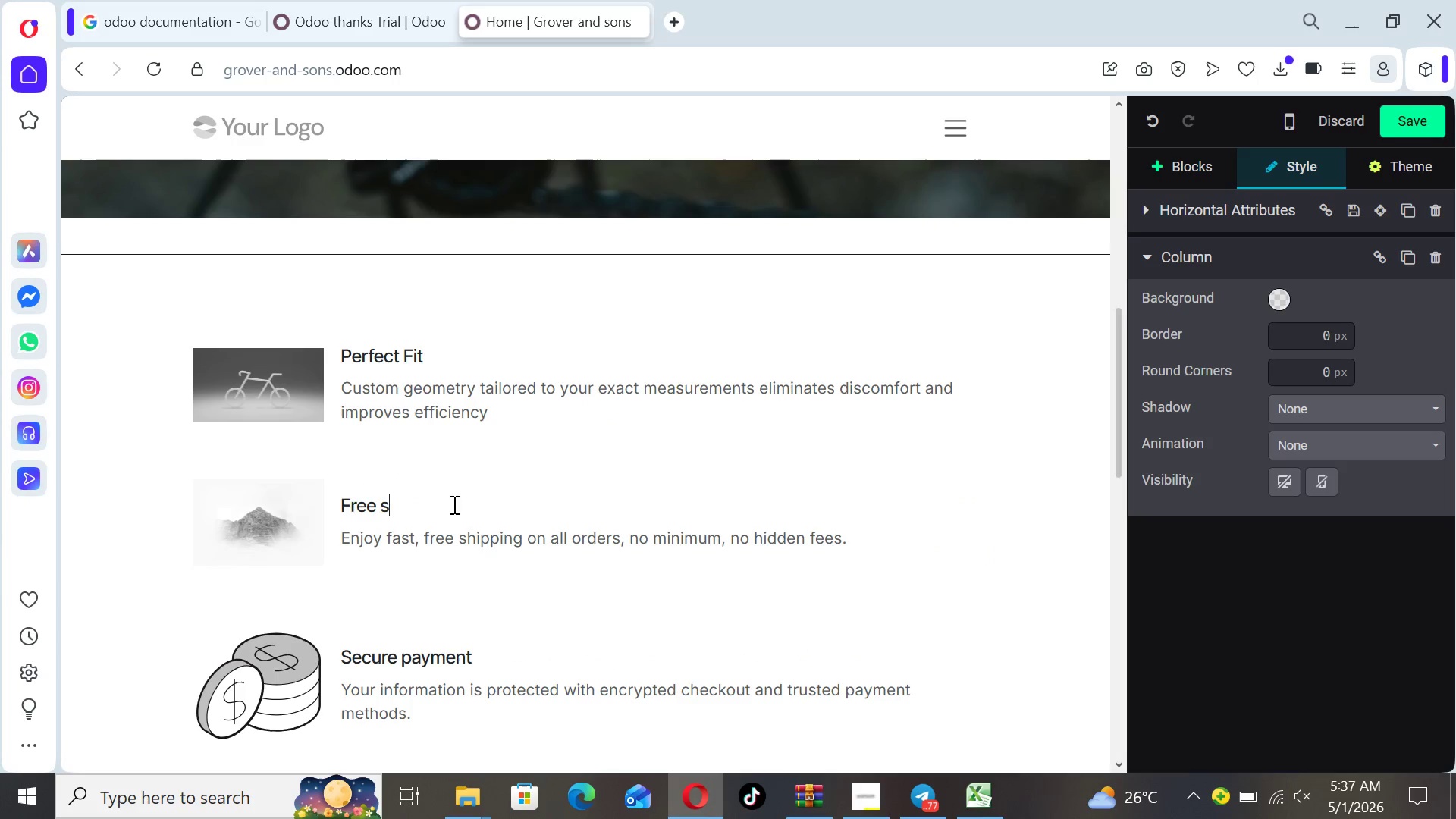 
key(Backspace)
 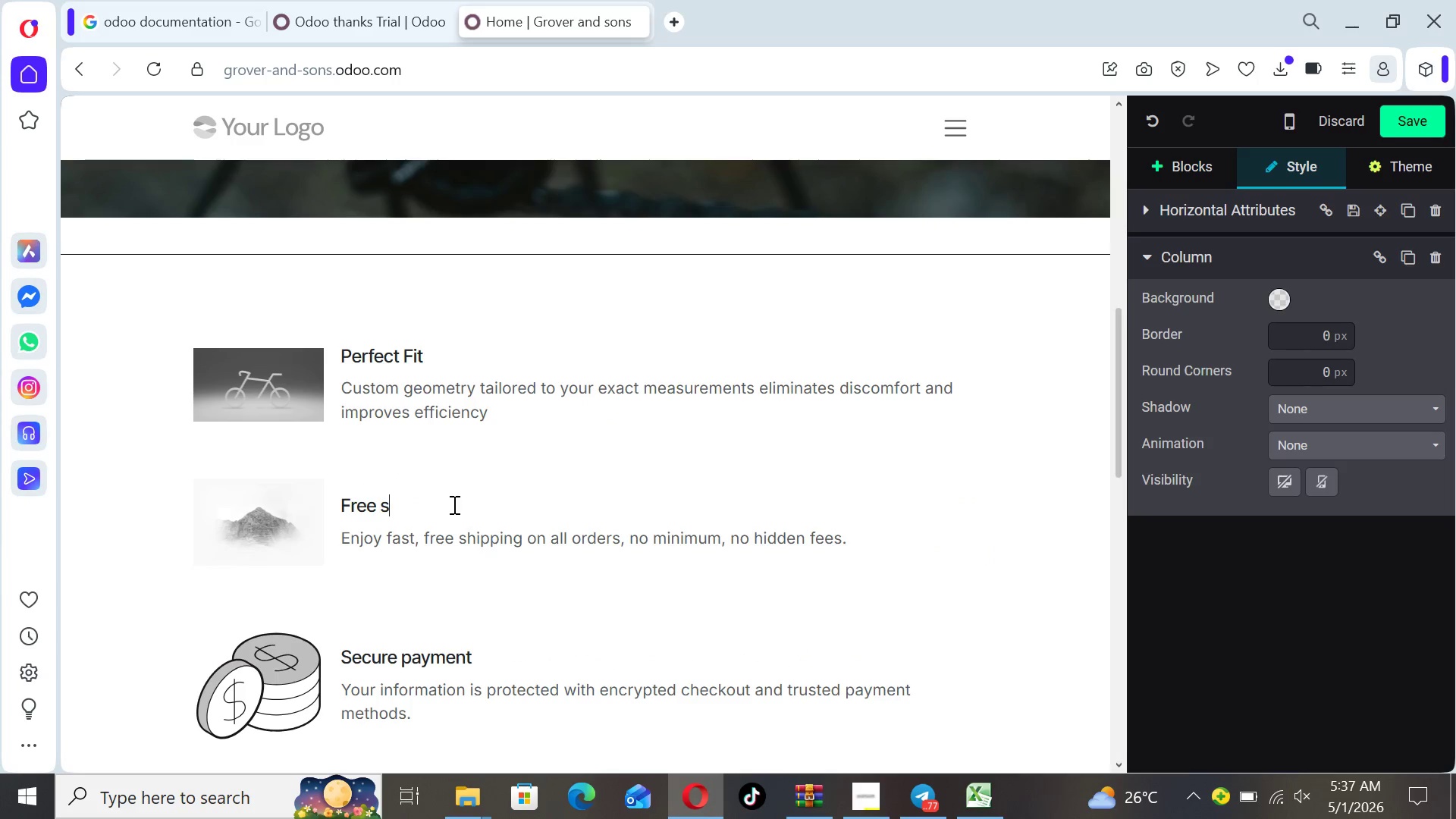 
key(Backspace)
 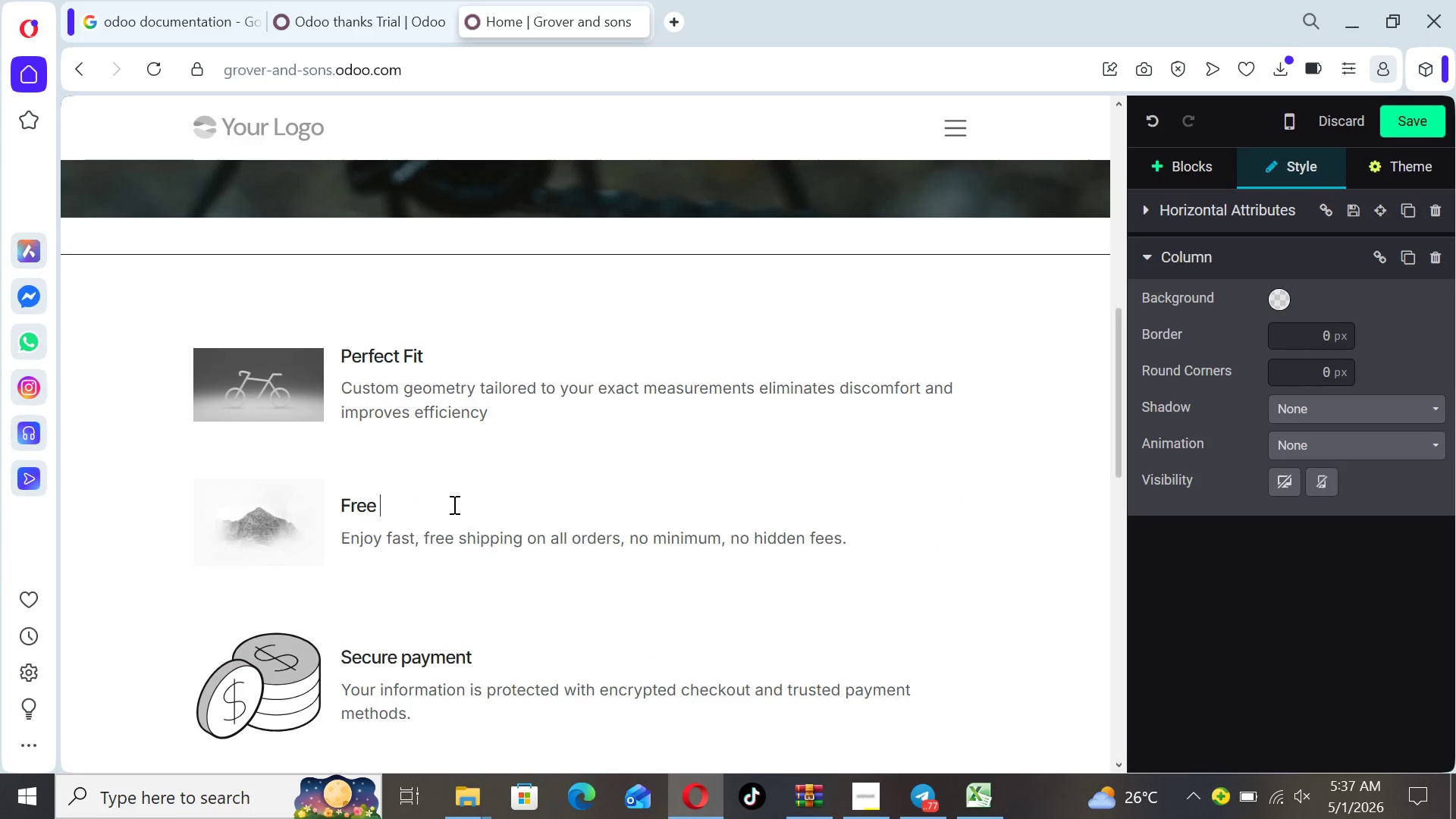 
key(Backspace)
 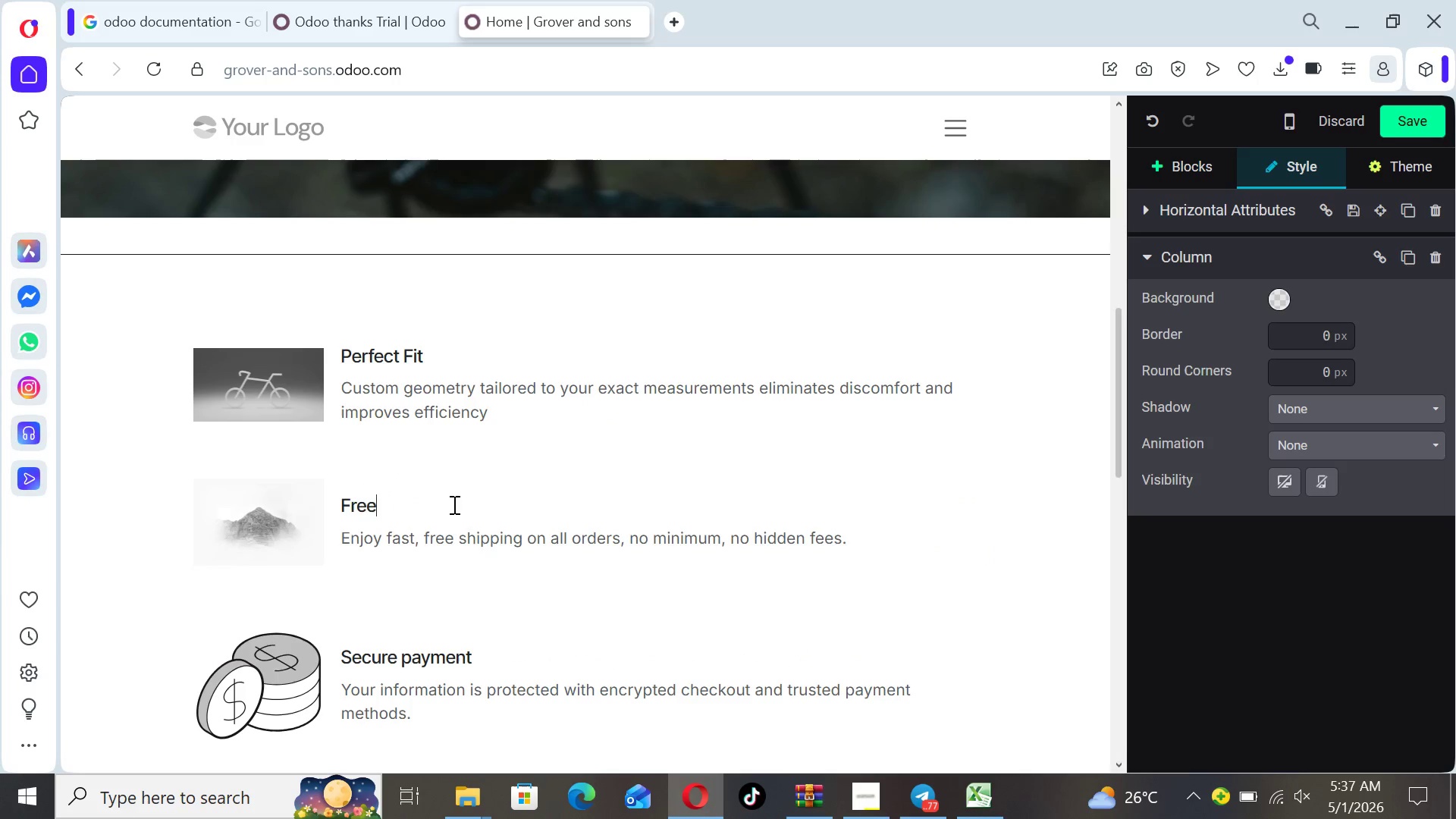 
key(Backspace)
 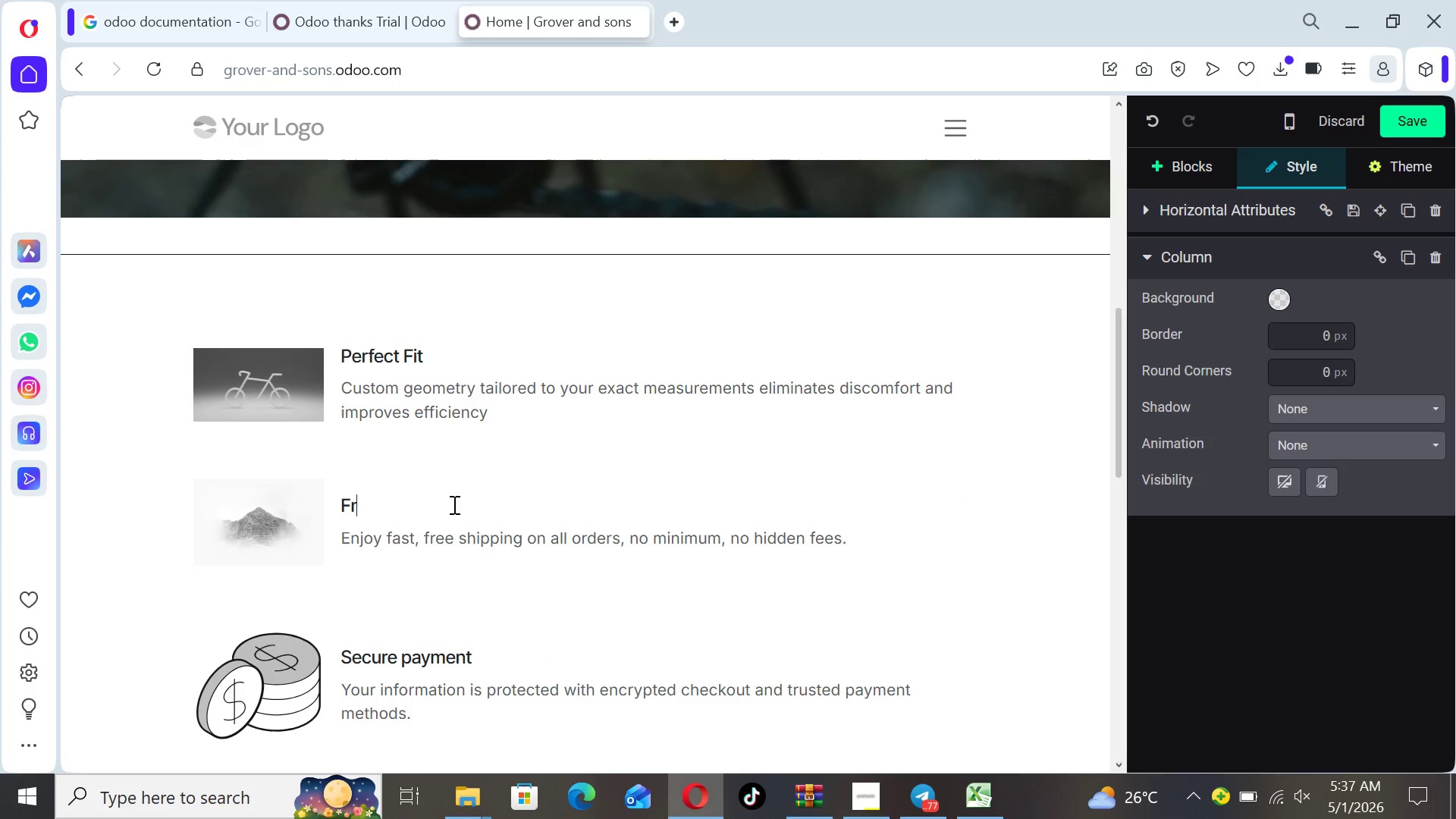 
key(Backspace)
 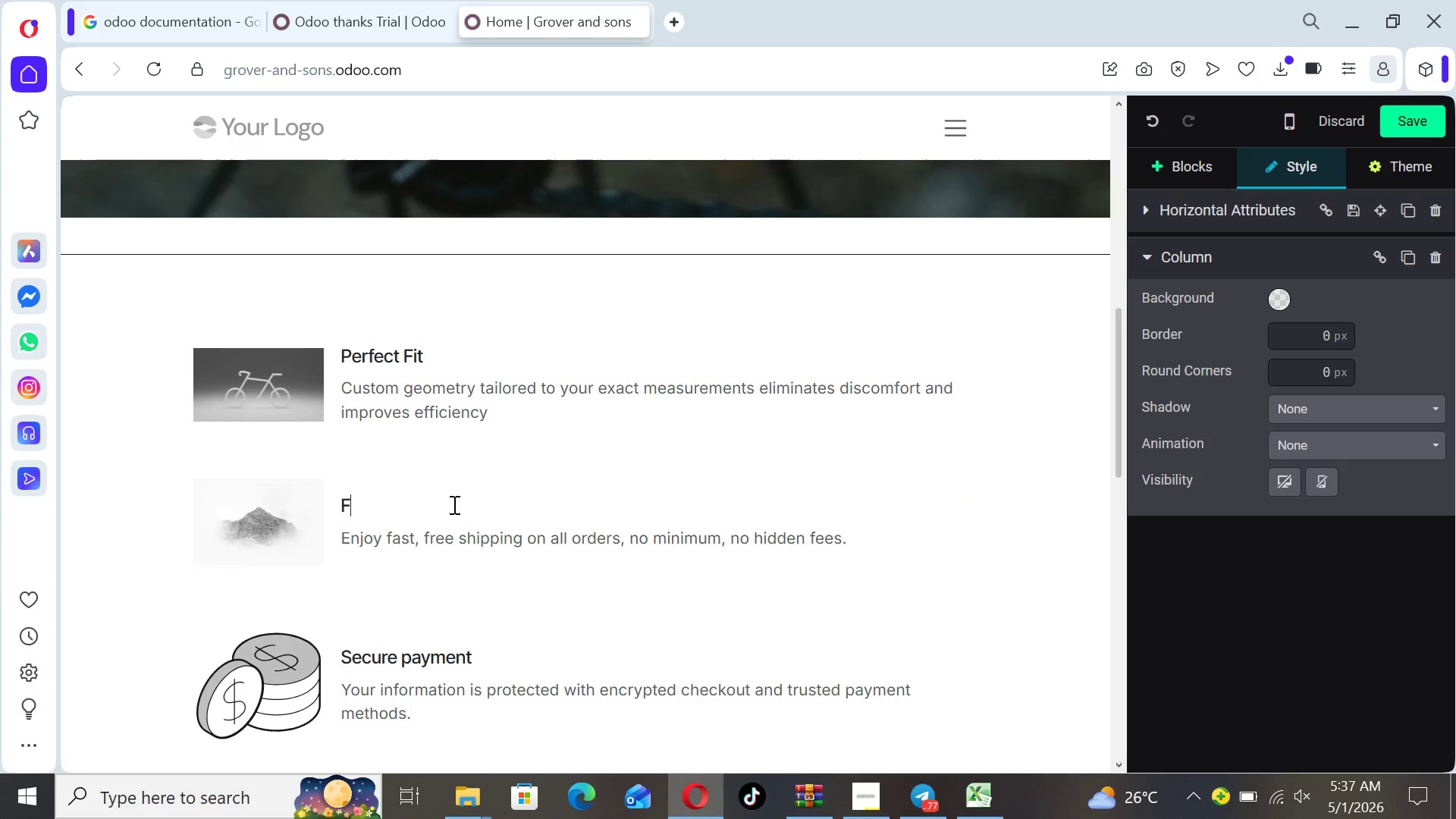 
key(Backspace)
 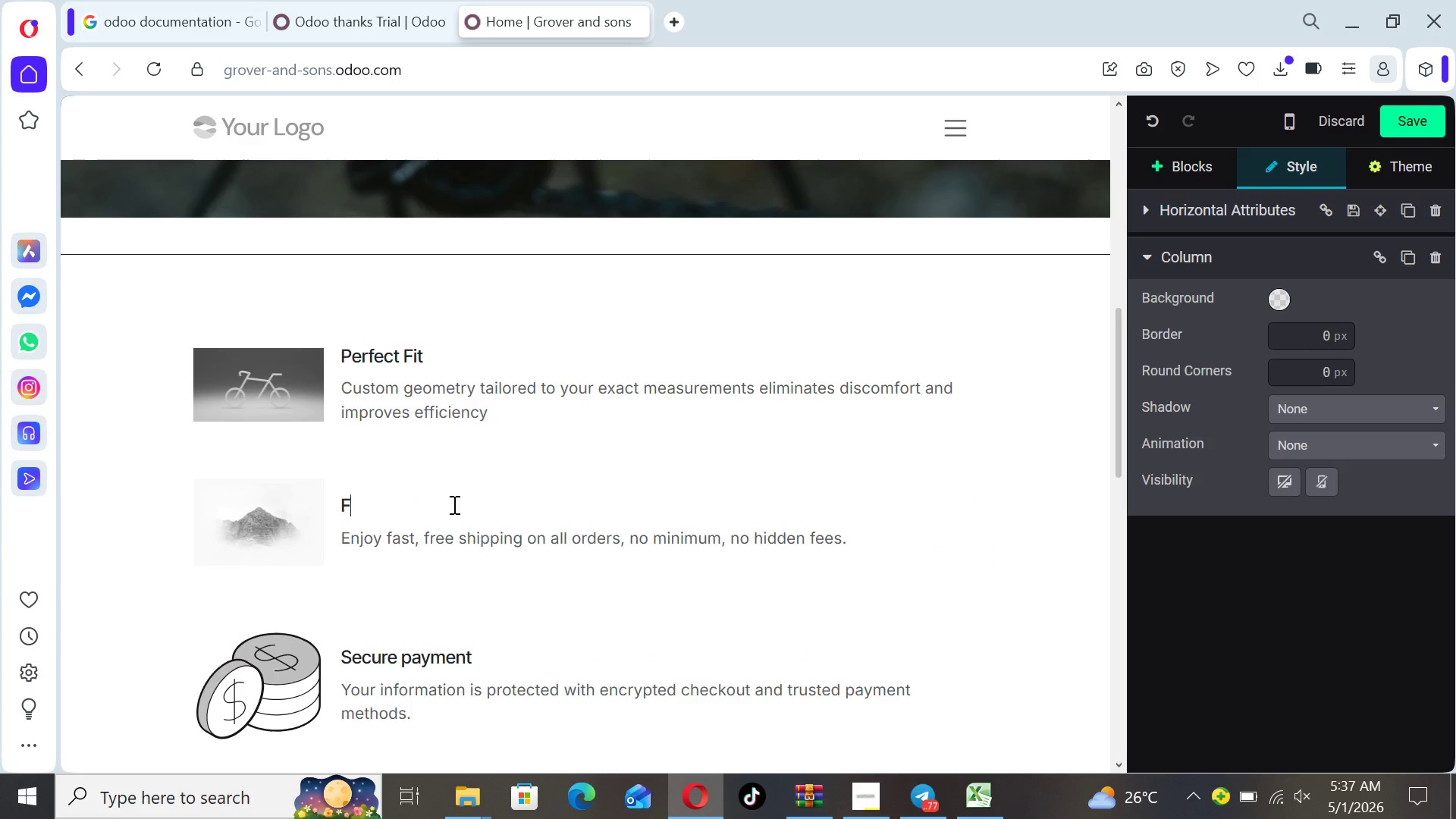 
key(Backspace)
 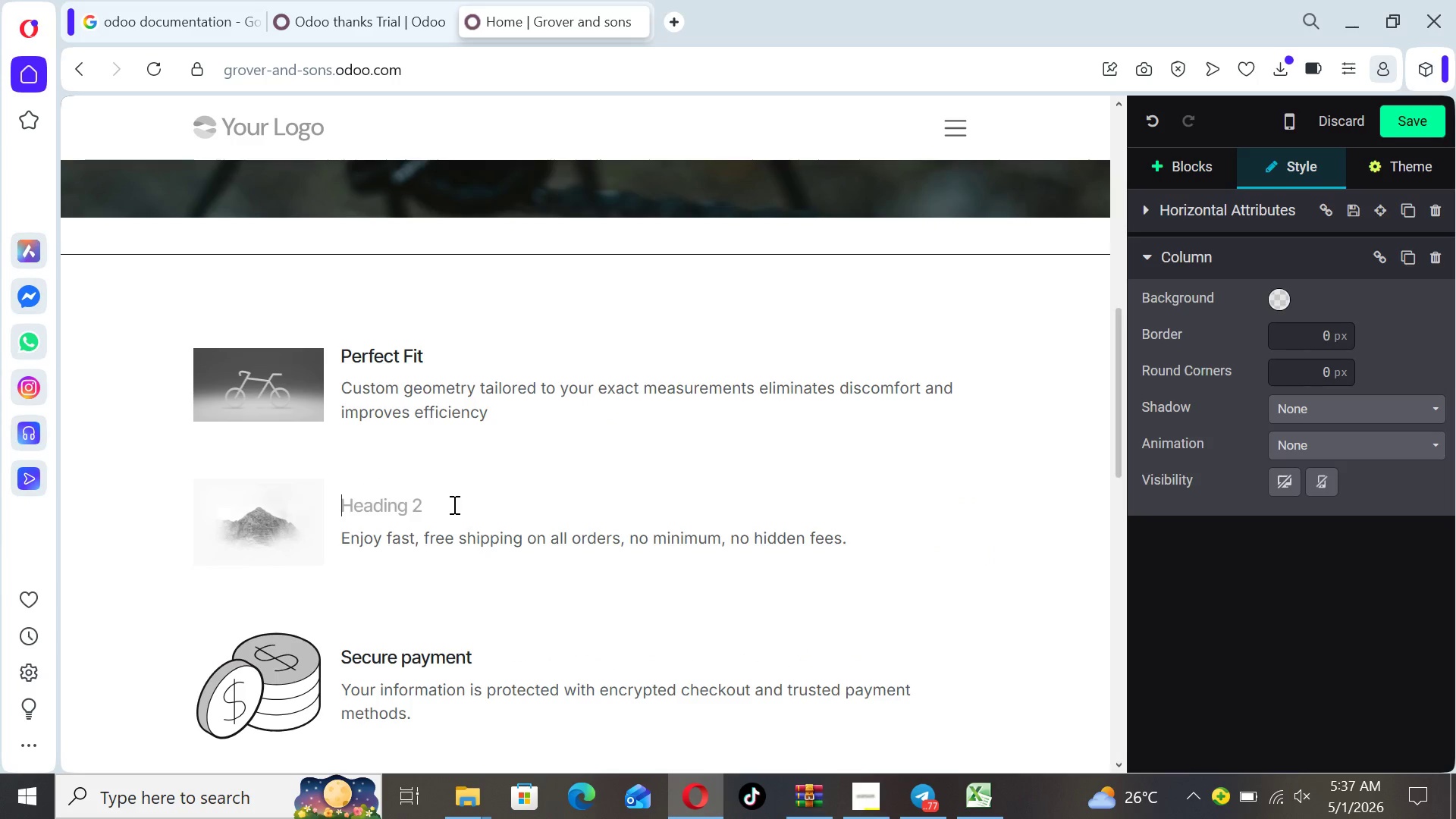 
key(CapsLock)
 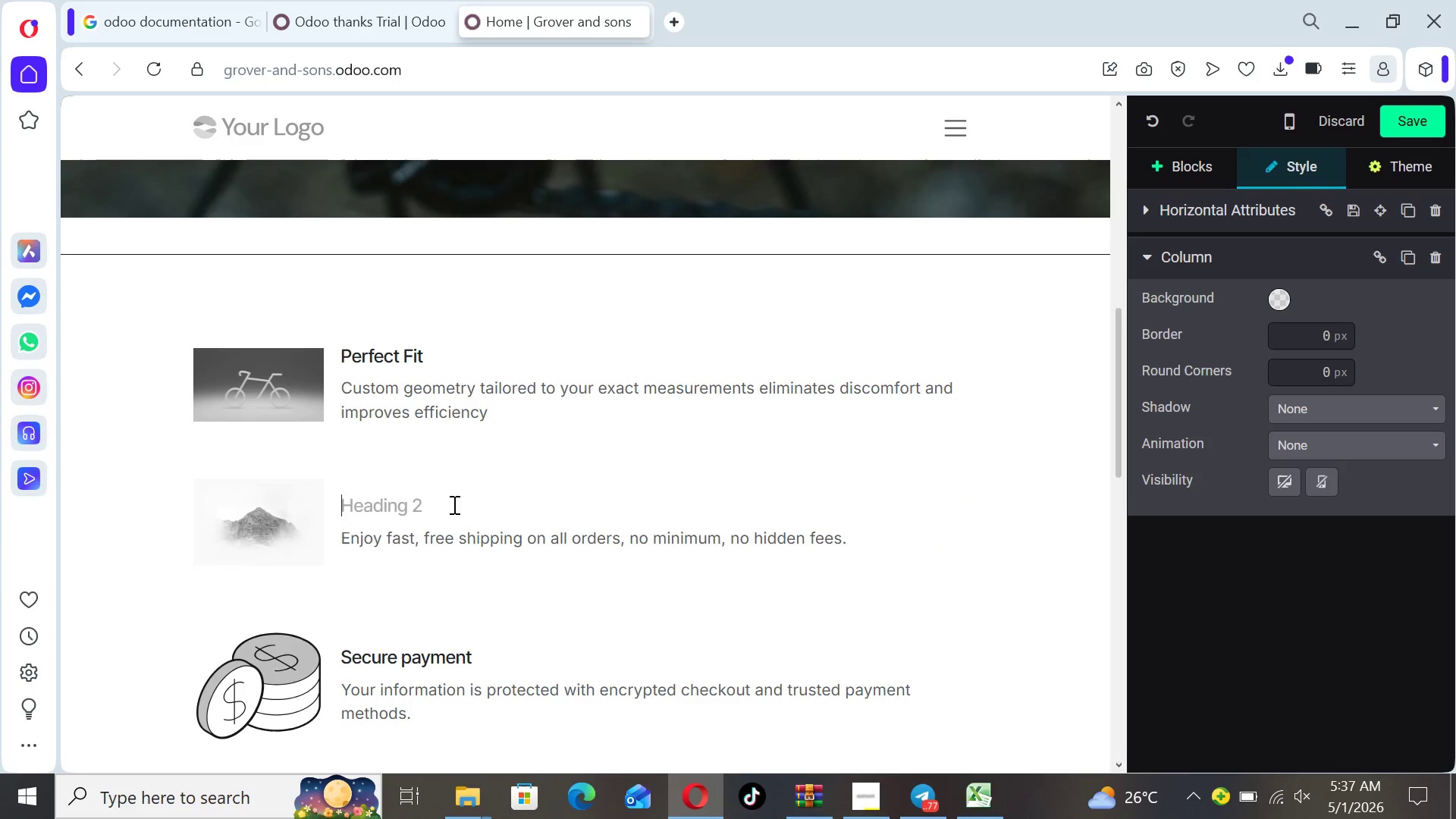 
key(P)
 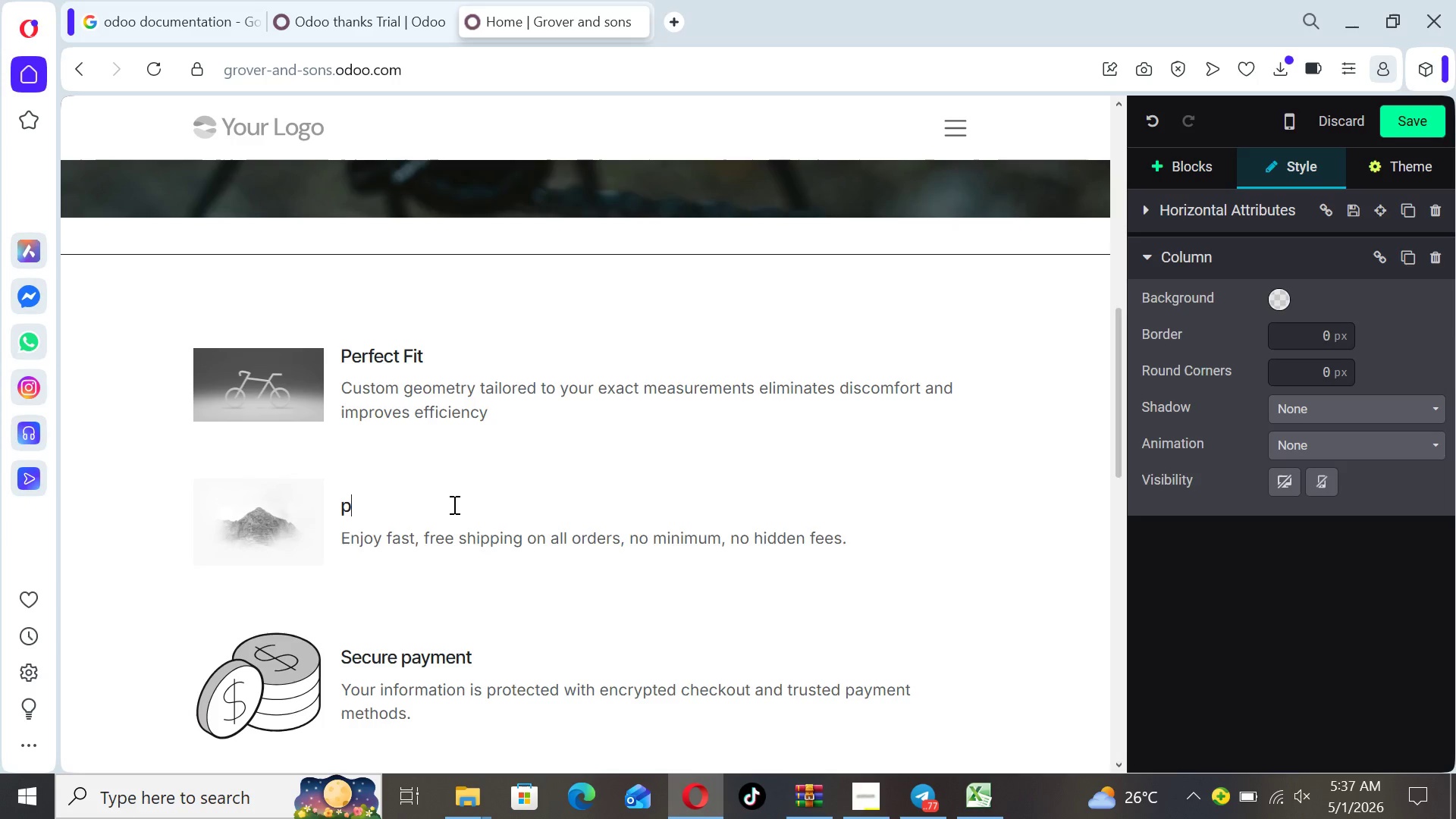 
key(Backspace)
type(Performance Upgrade)
 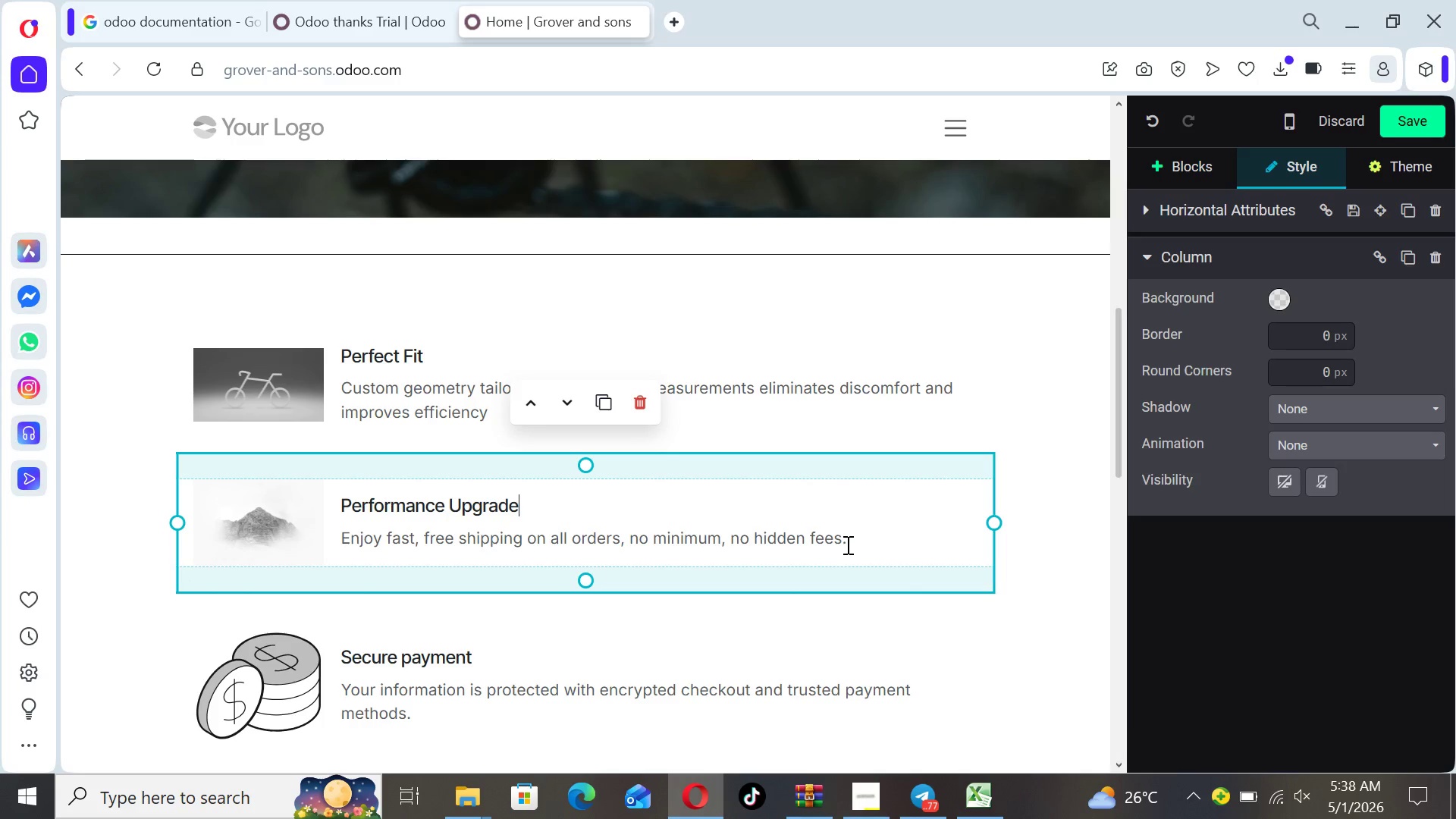 
left_click_drag(start_coordinate=[849, 541], to_coordinate=[344, 560])
 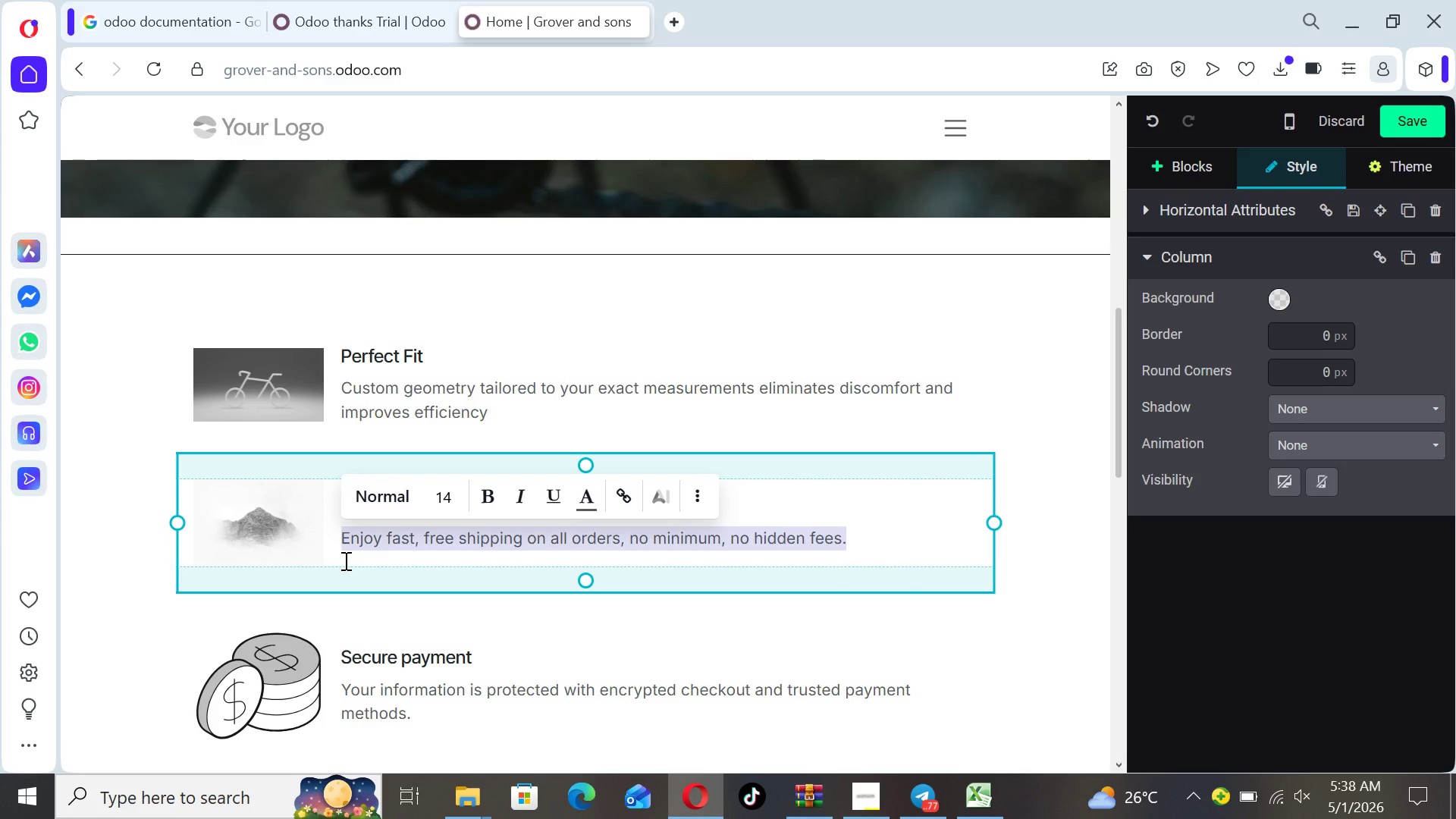 
type(Whether yor )
key(Backspace)
key(Backspace)
type(u ride mountain, road or grav el)
 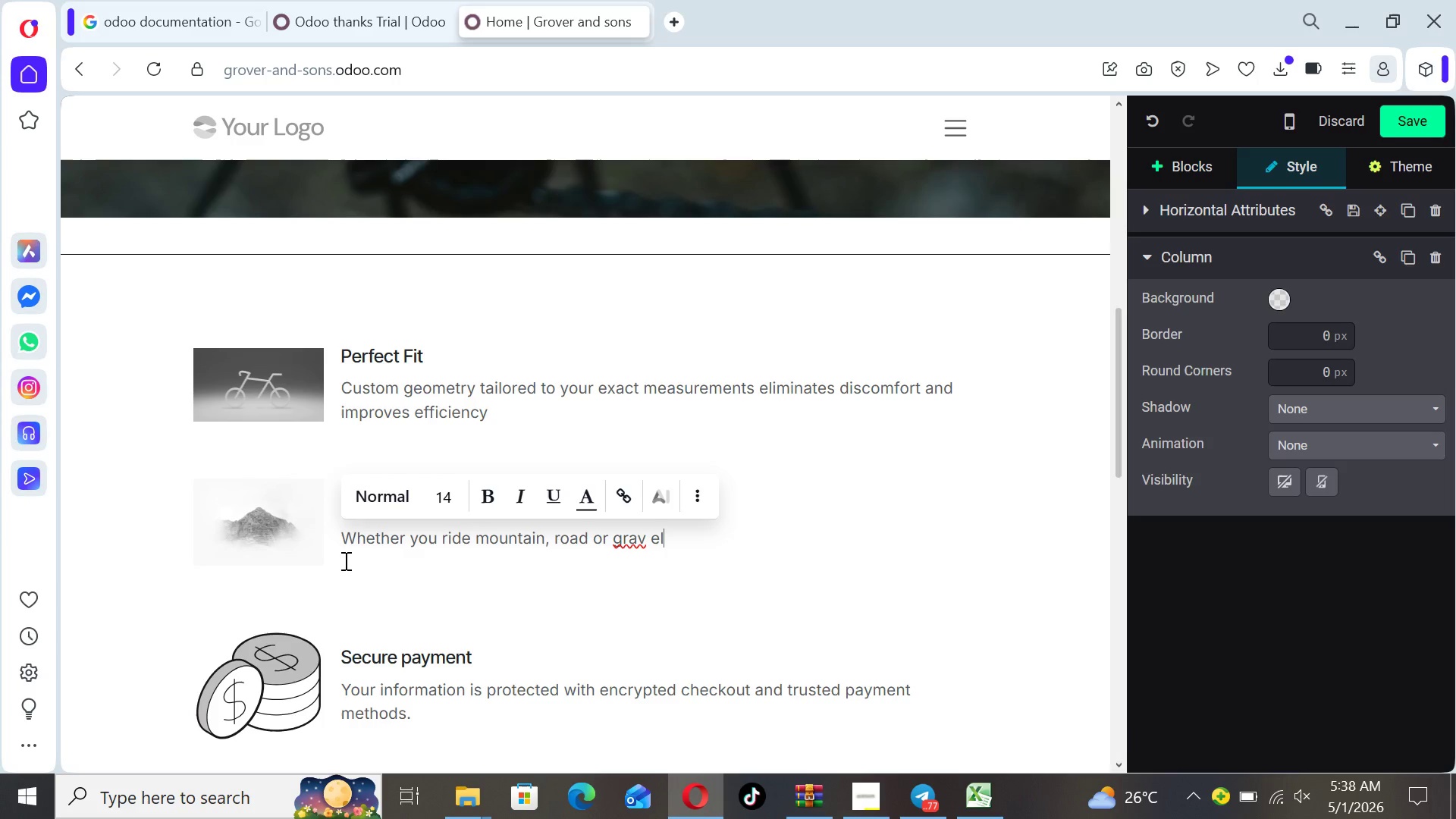 
key(ArrowLeft)
 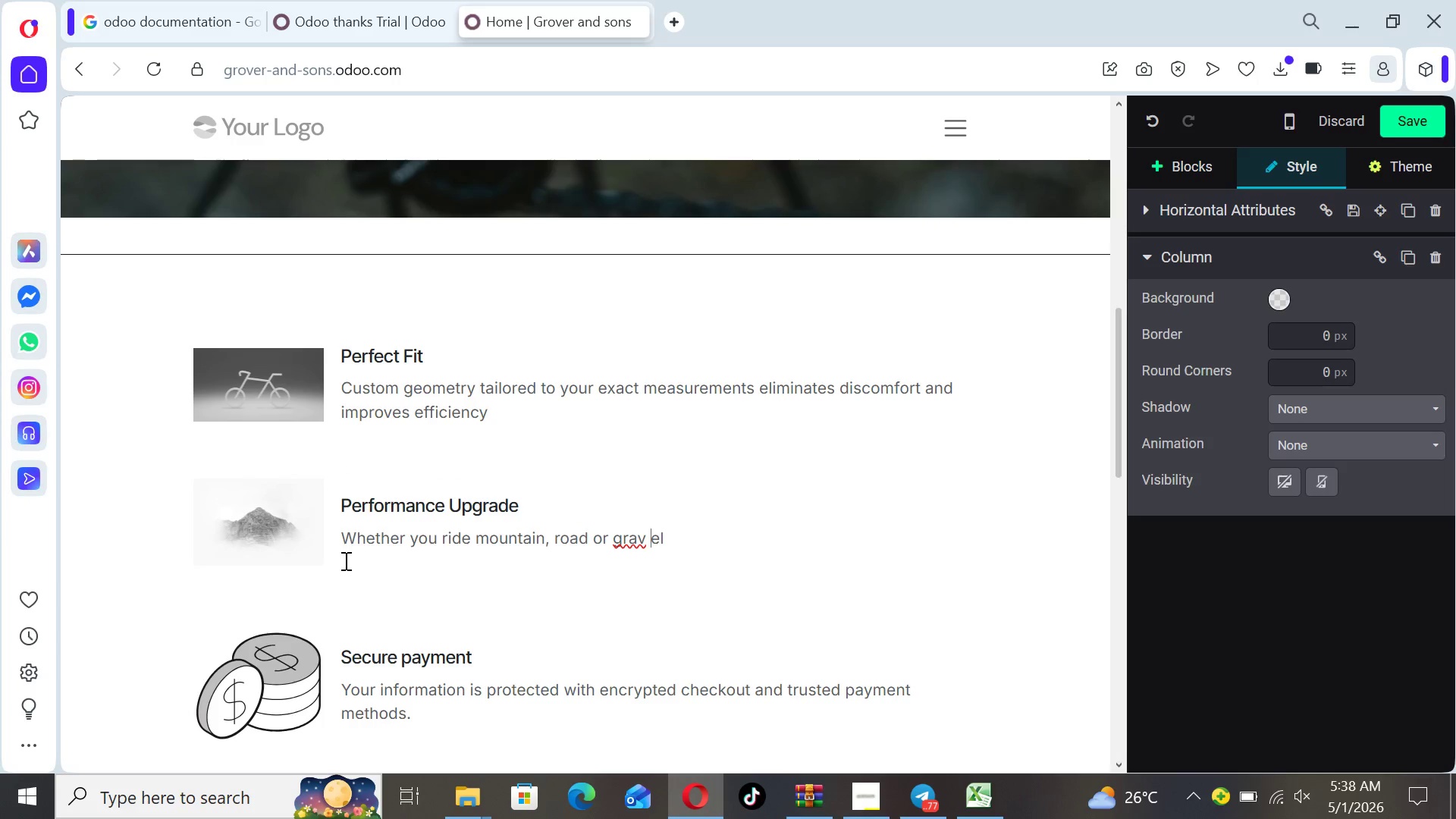 
key(ArrowLeft)
 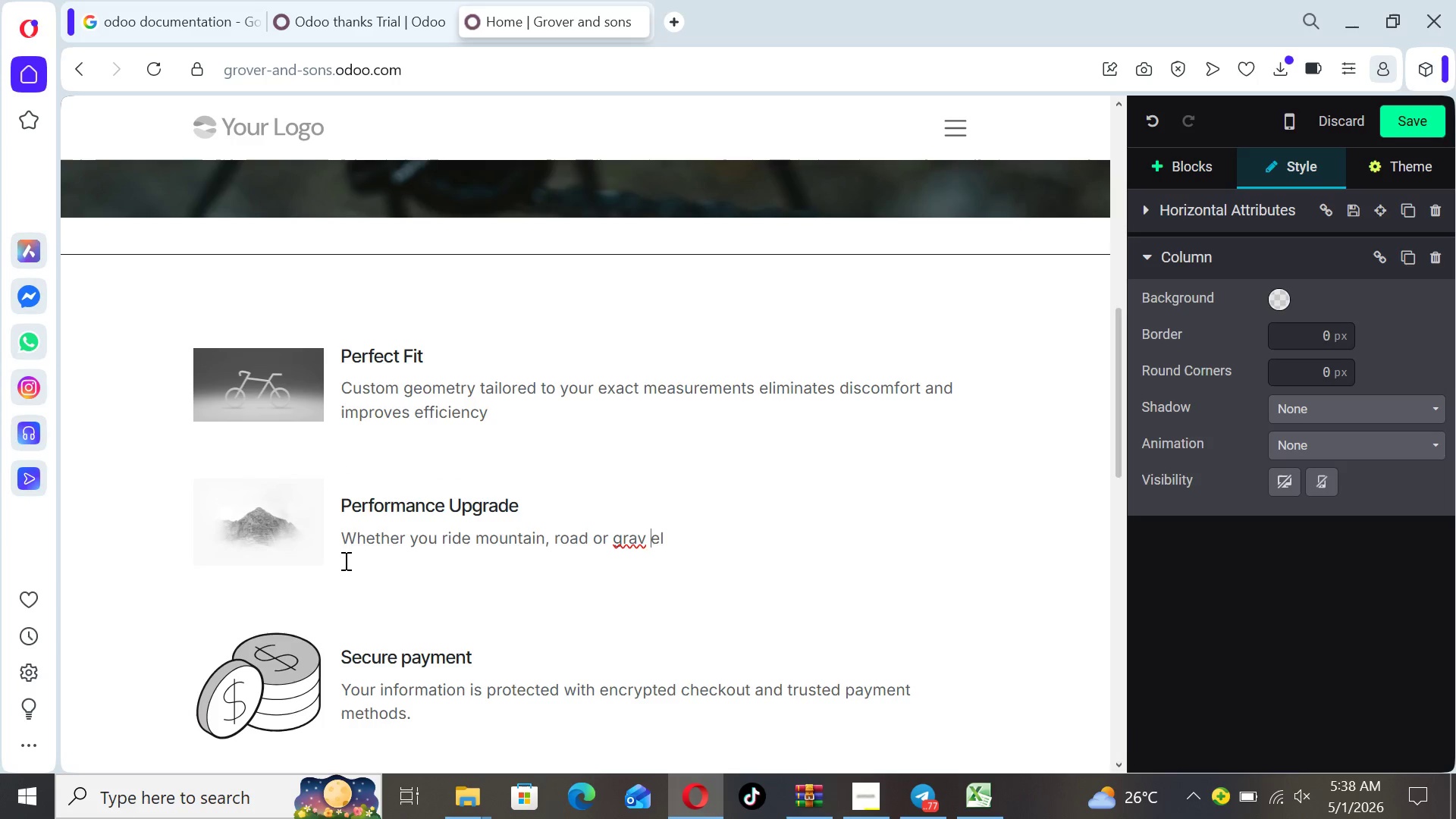 
key(Backspace)
 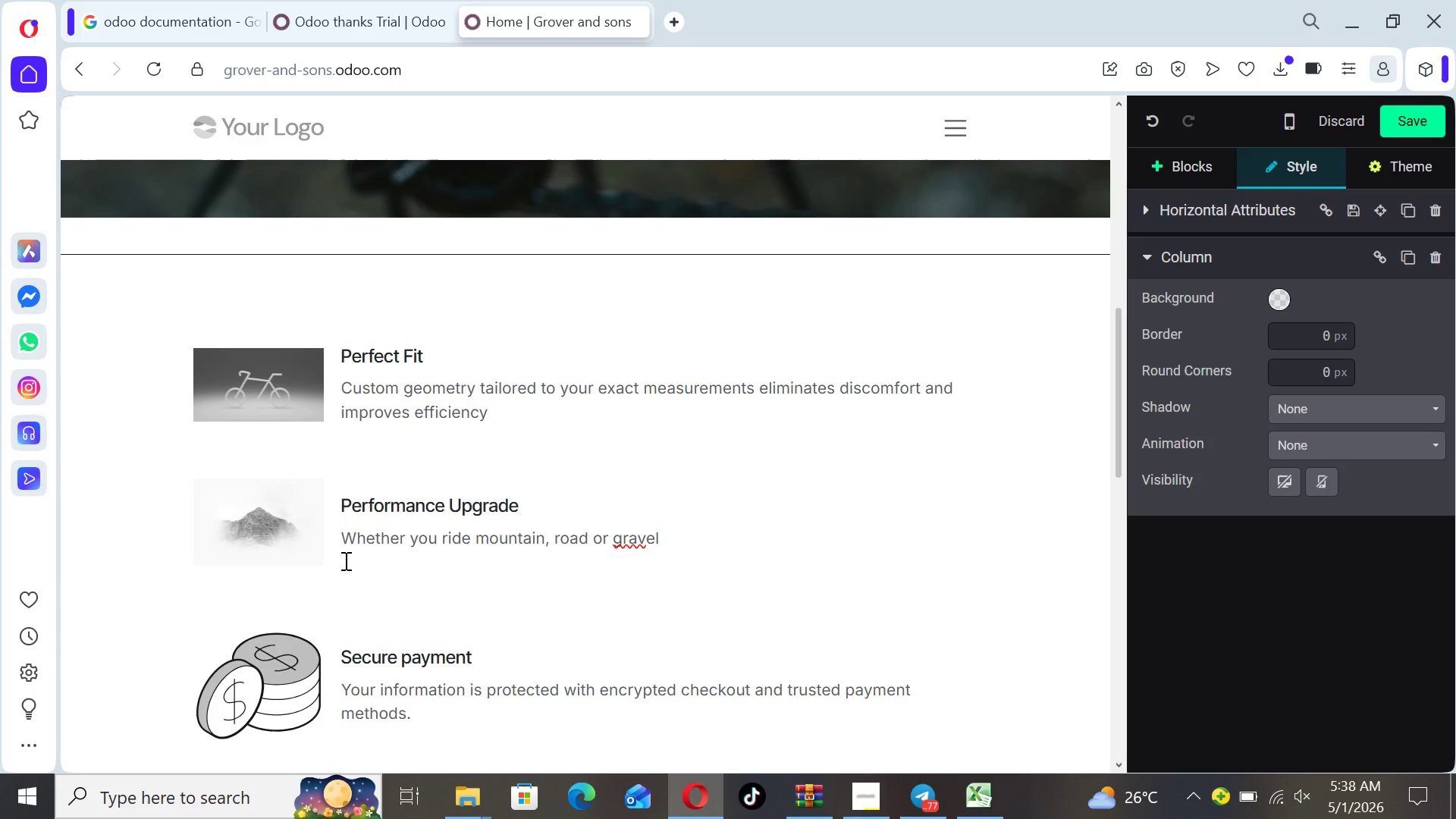 
key(ArrowRight)
 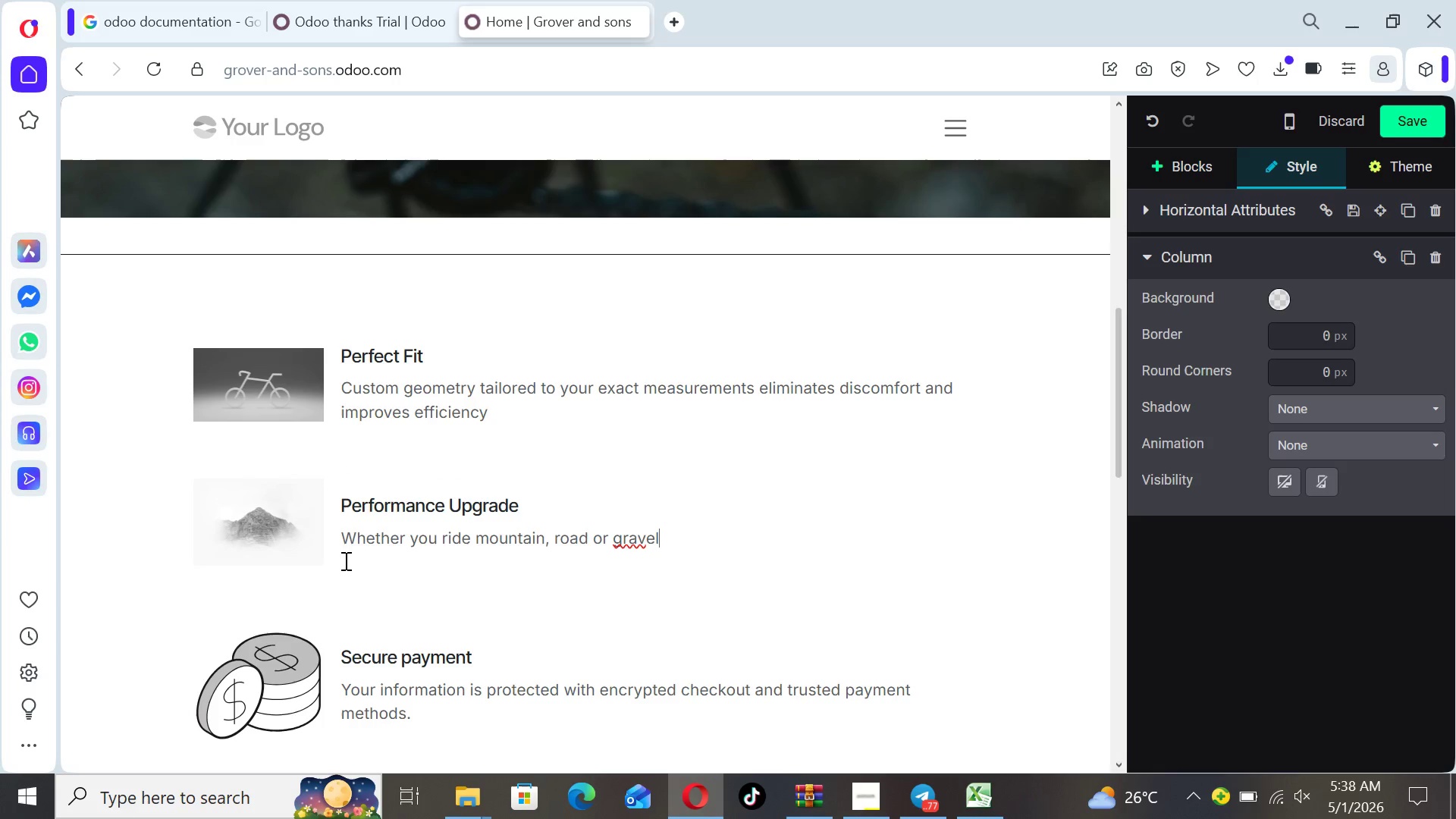 
key(ArrowRight)
 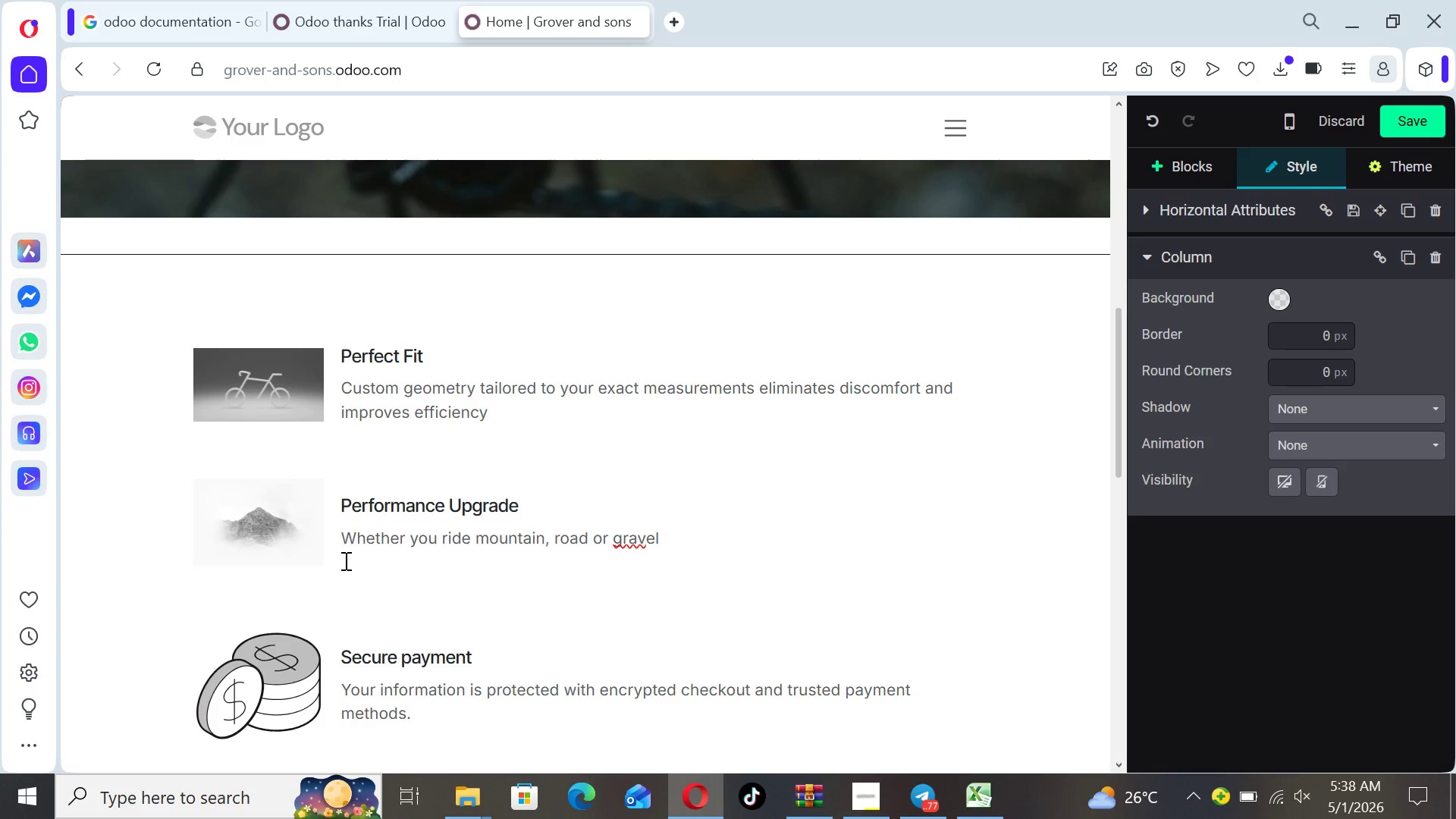 
key(Space)
 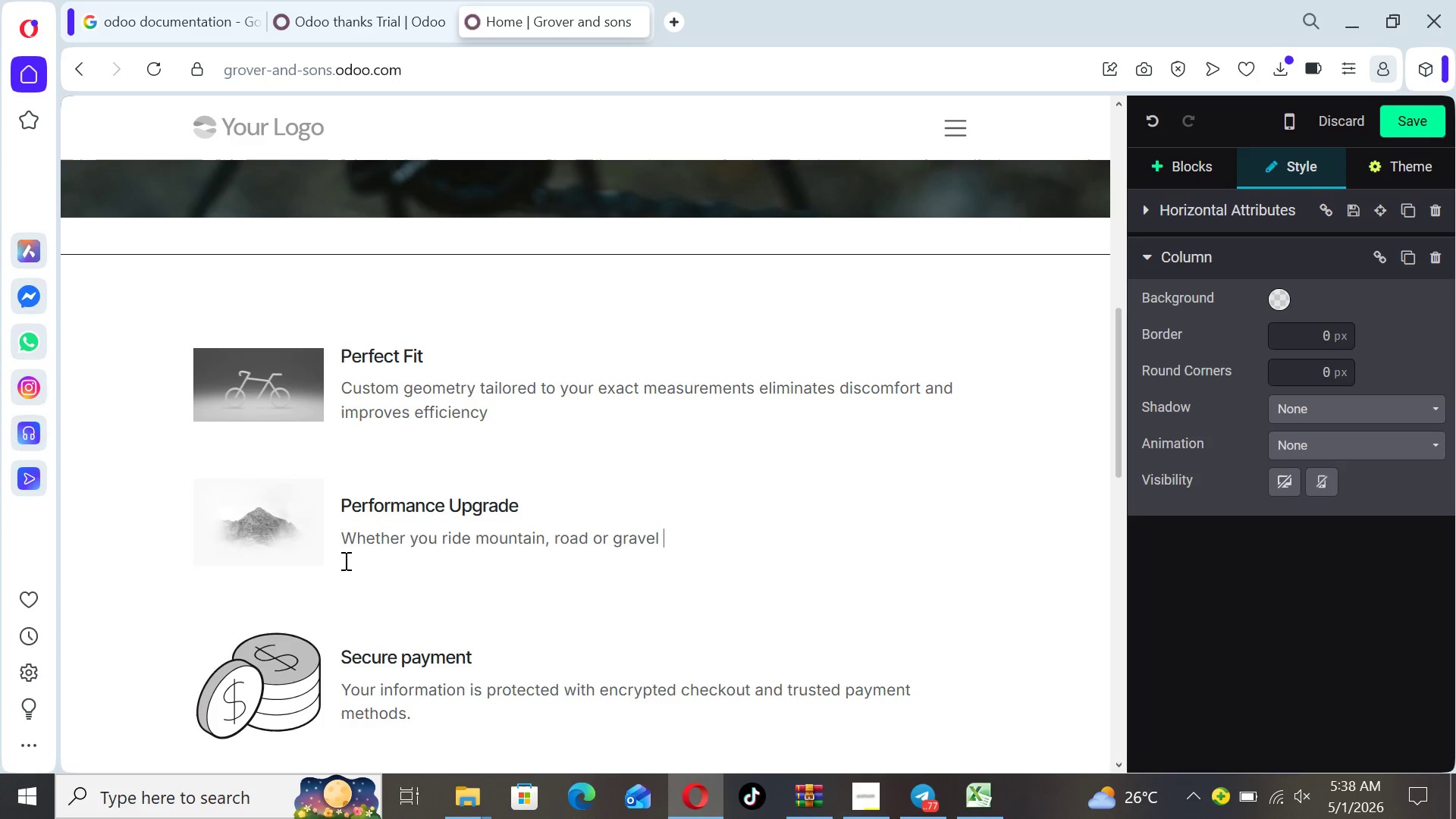 
key(Backspace)
type(, ev ery)
 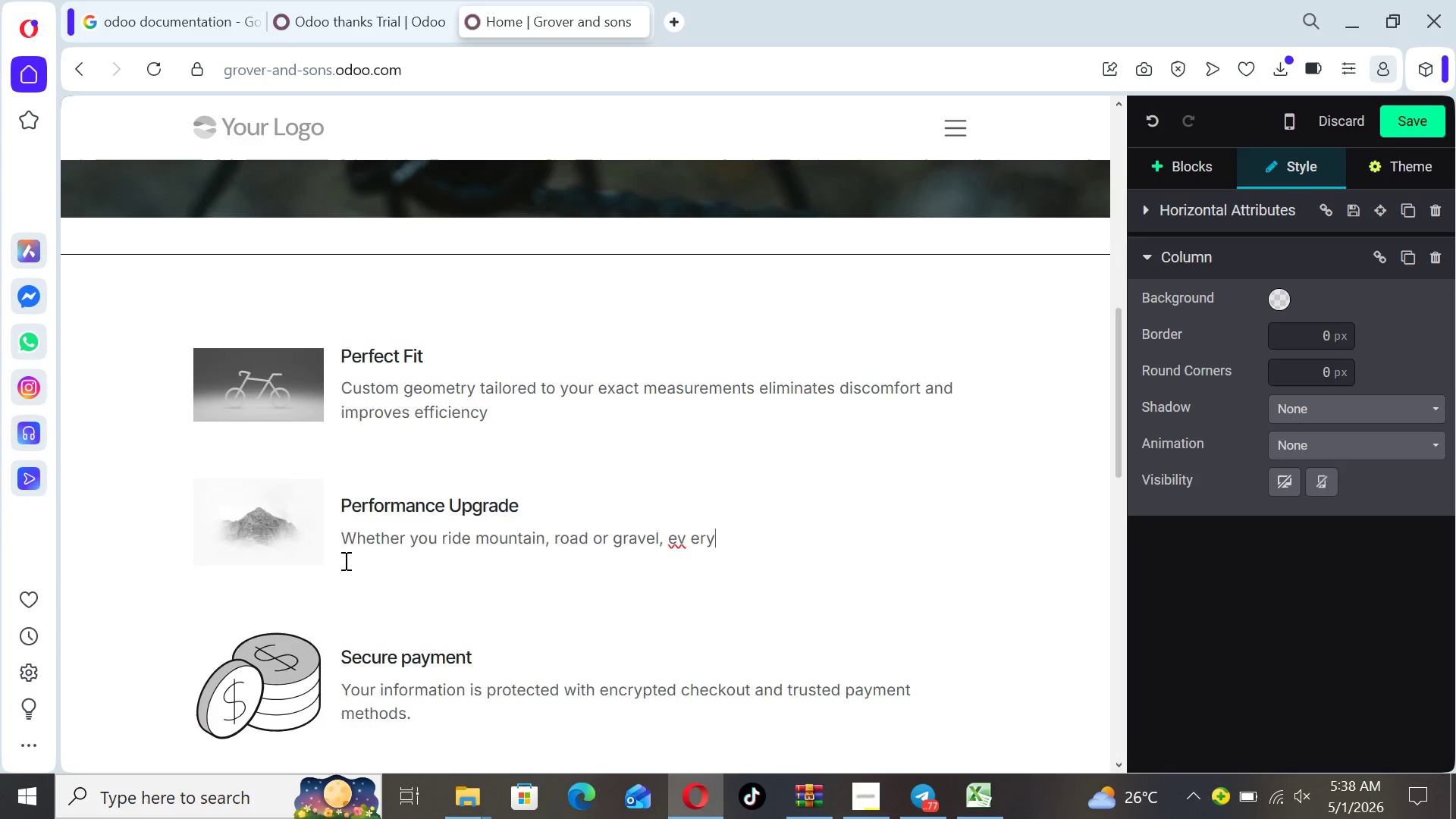 
key(ArrowLeft)
 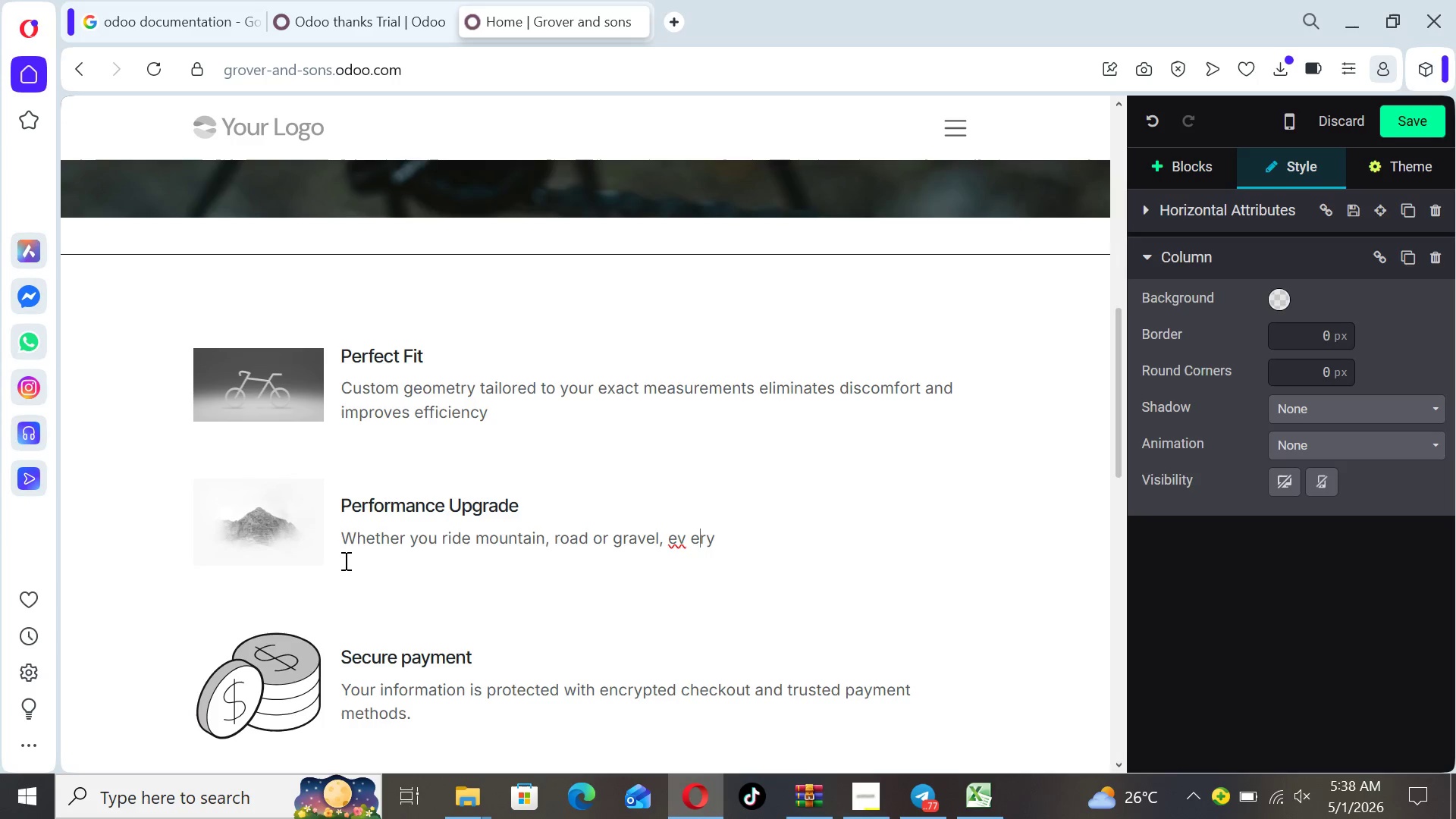 
key(ArrowLeft)
 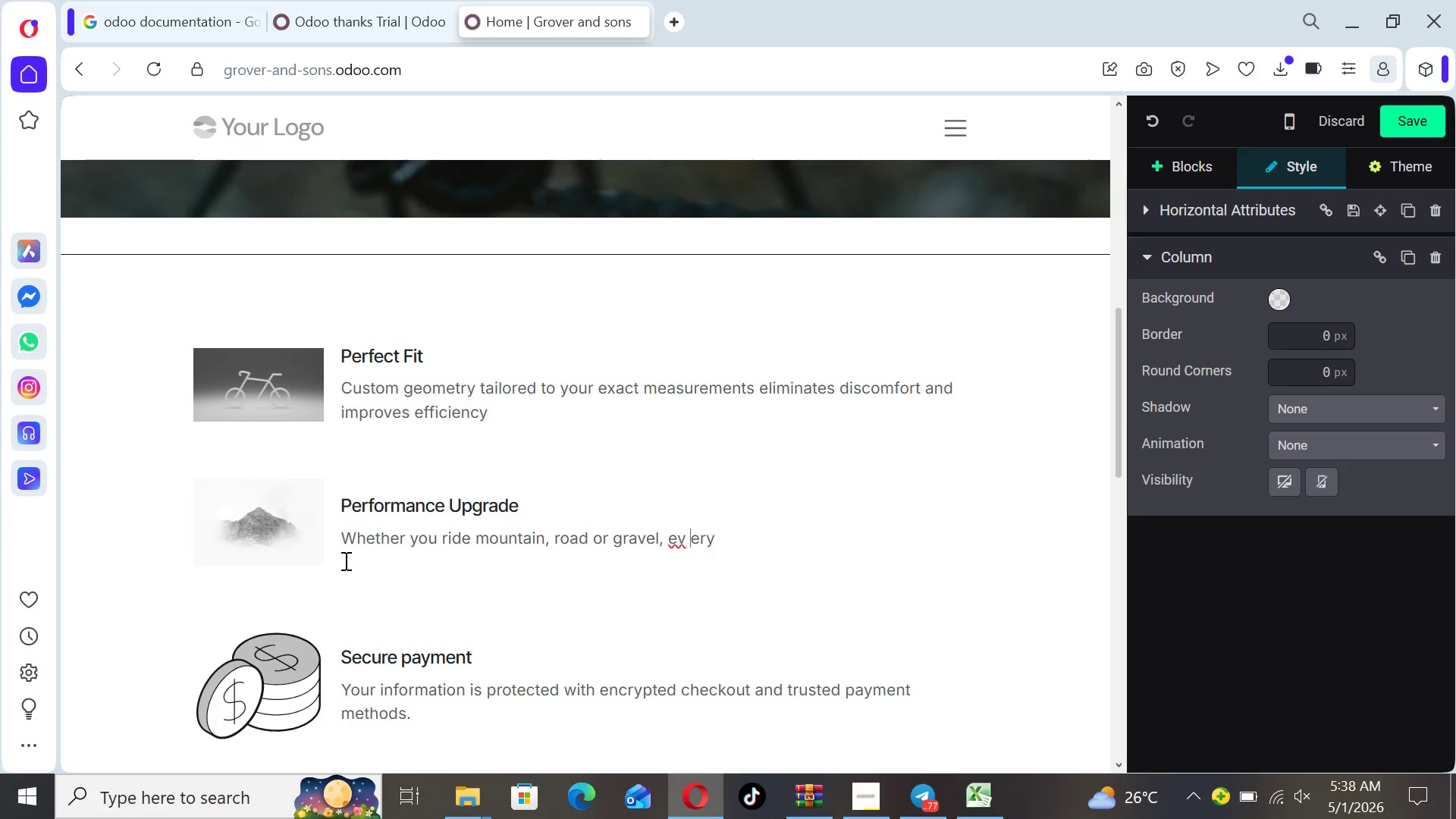 
key(ArrowLeft)
 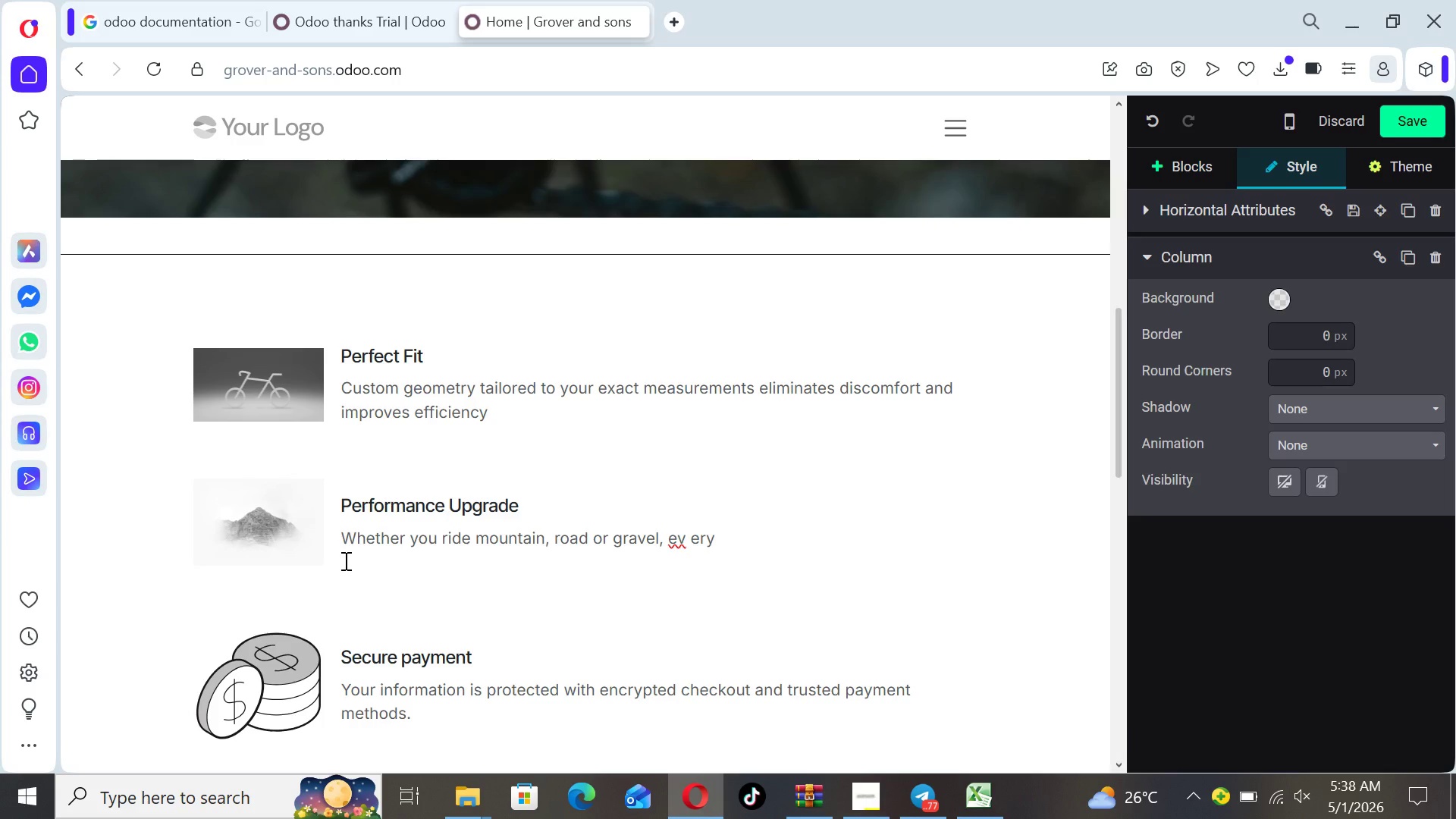 
key(Backspace)
 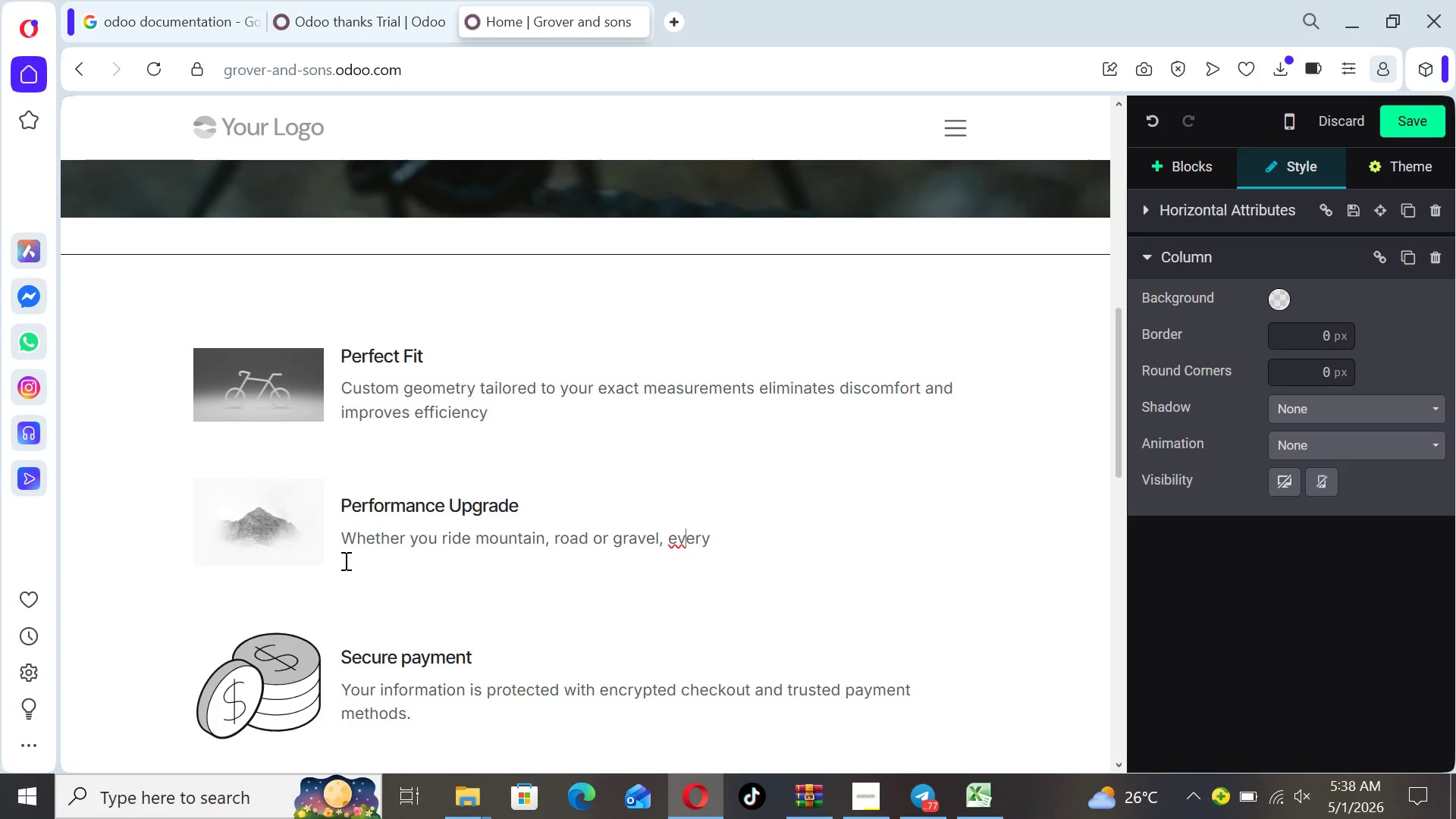 
key(ArrowRight)
 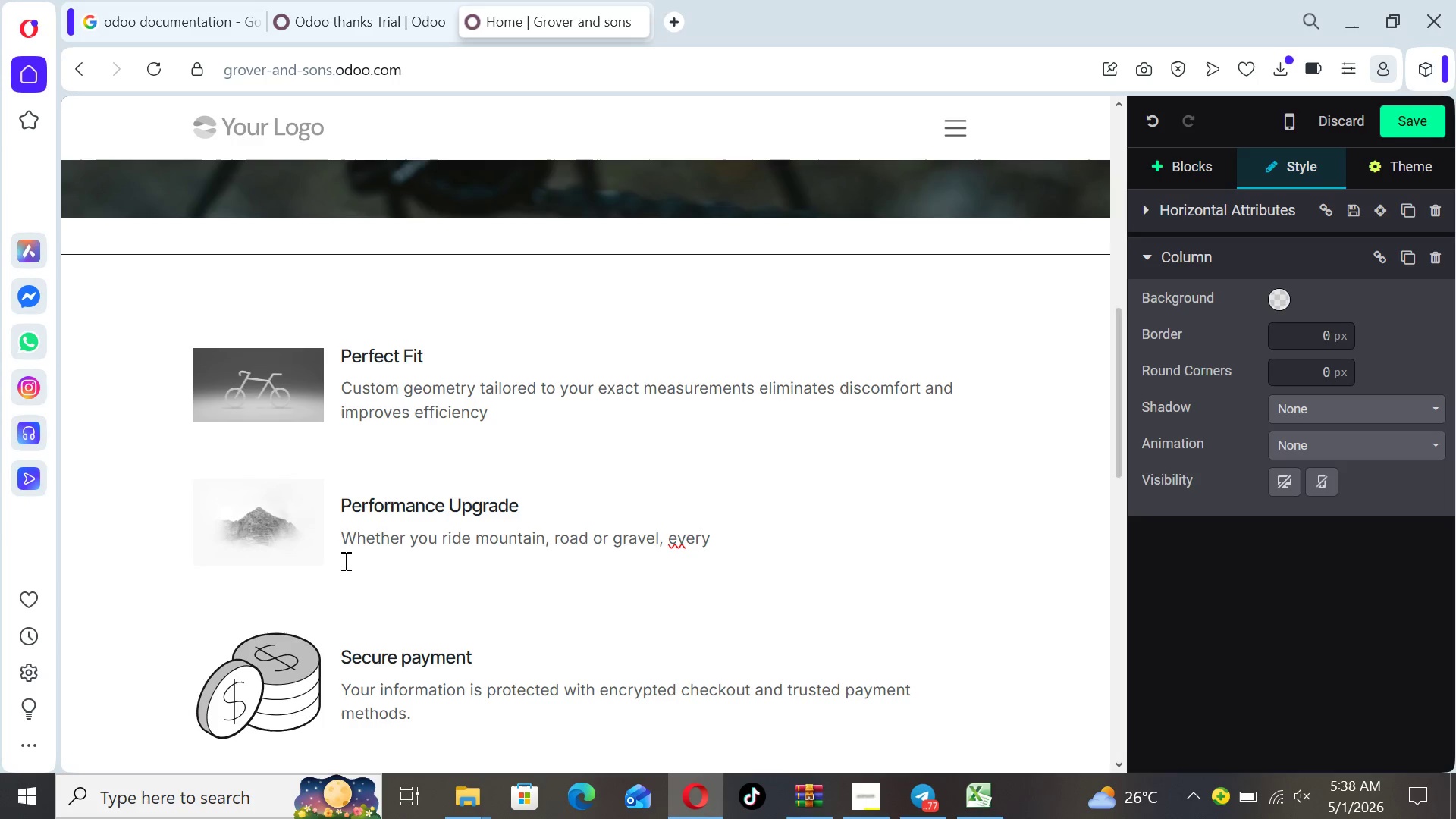 
key(ArrowRight)
 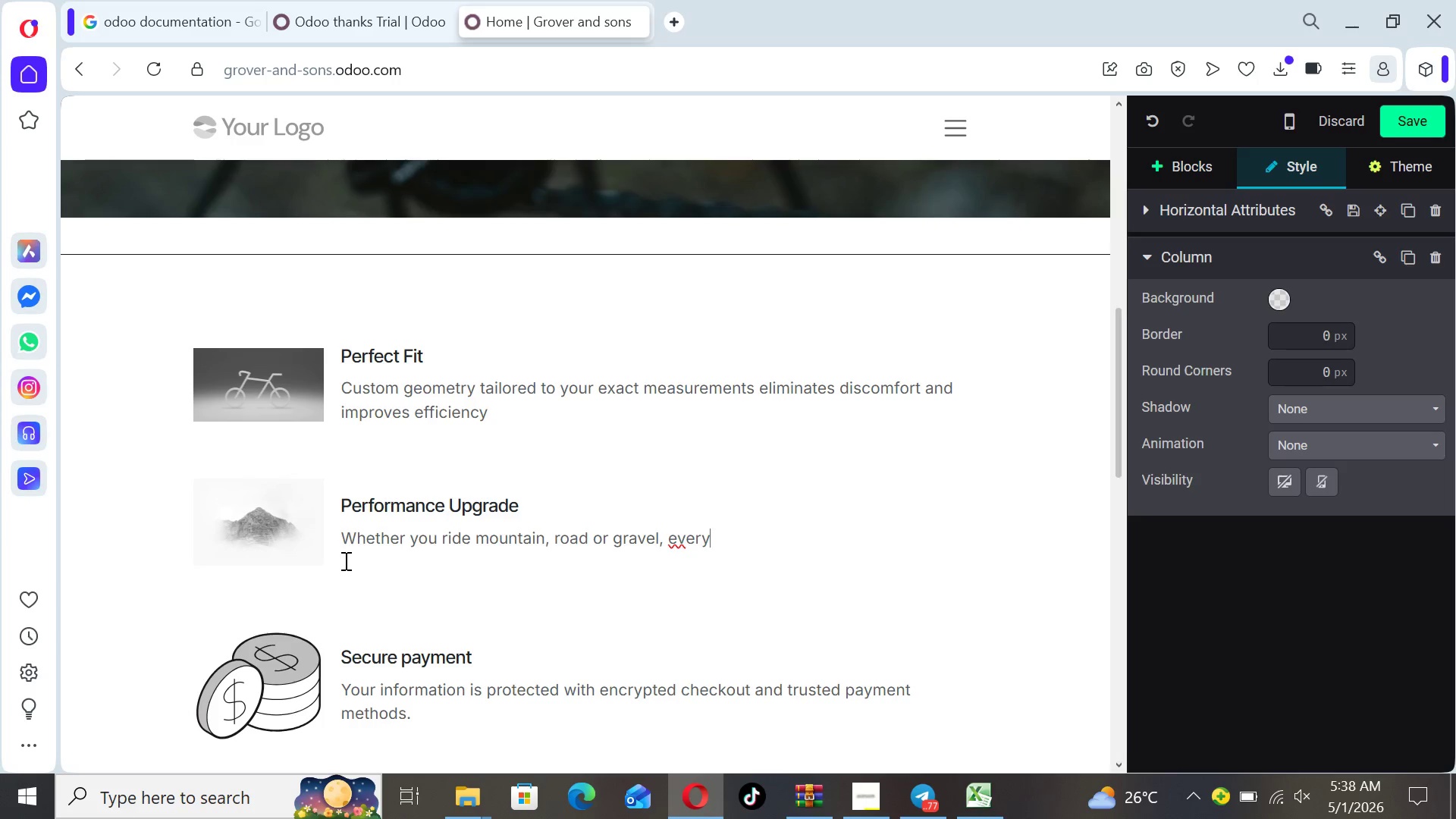 
key(ArrowRight)
 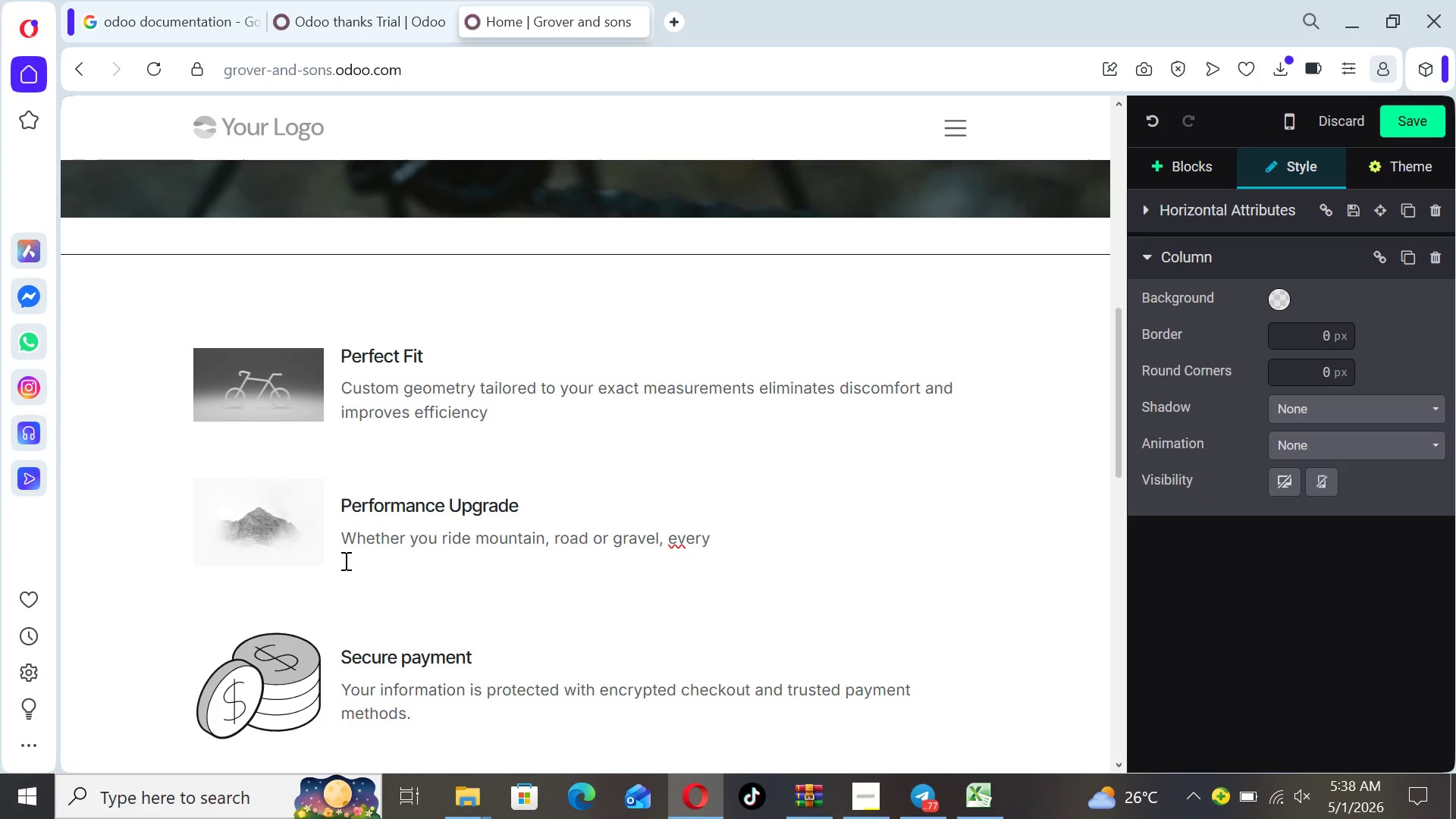 
type( frame is engineered )
 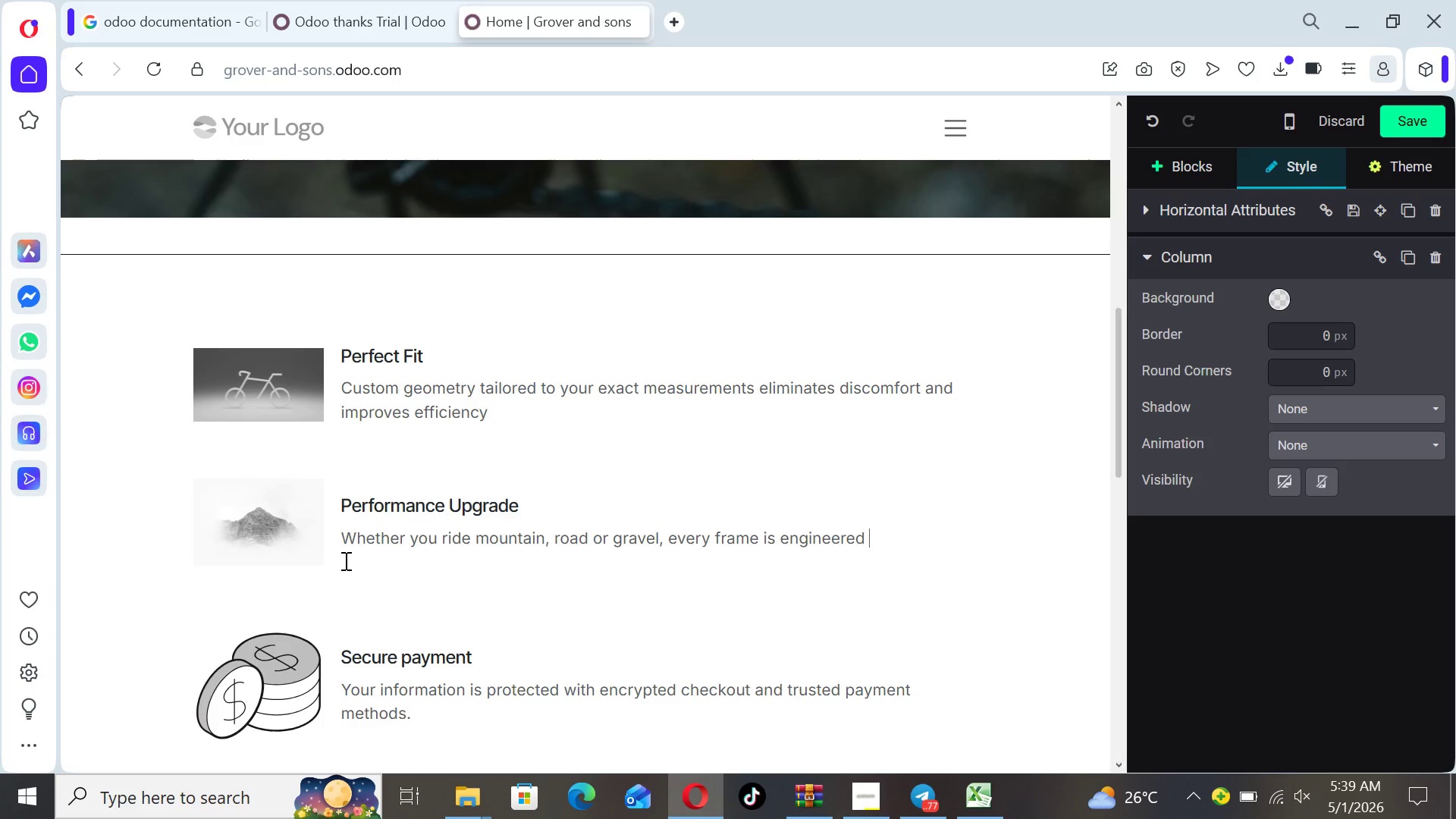 
type(for your terrain and rifing )
 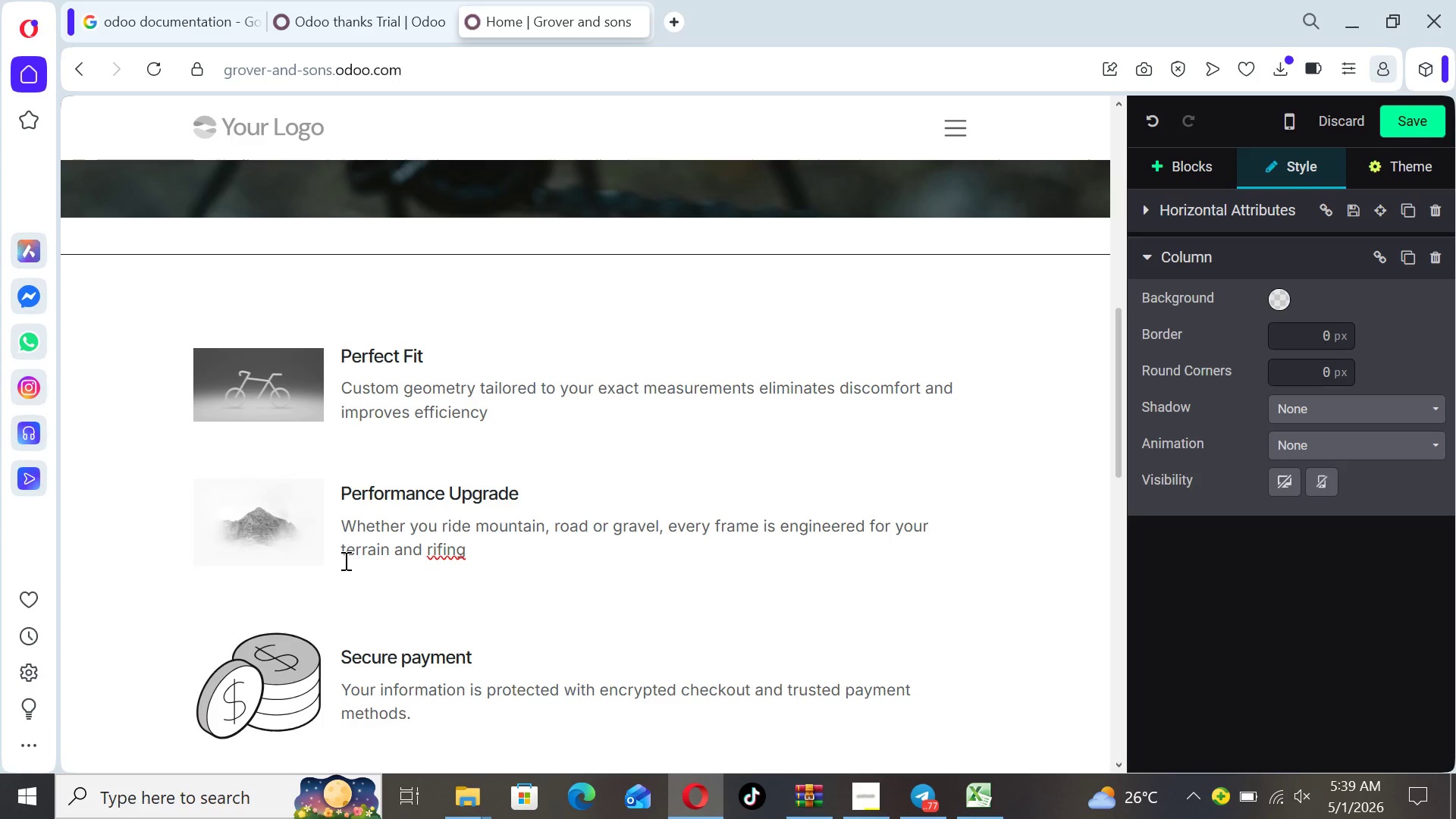 
key(ArrowLeft)
 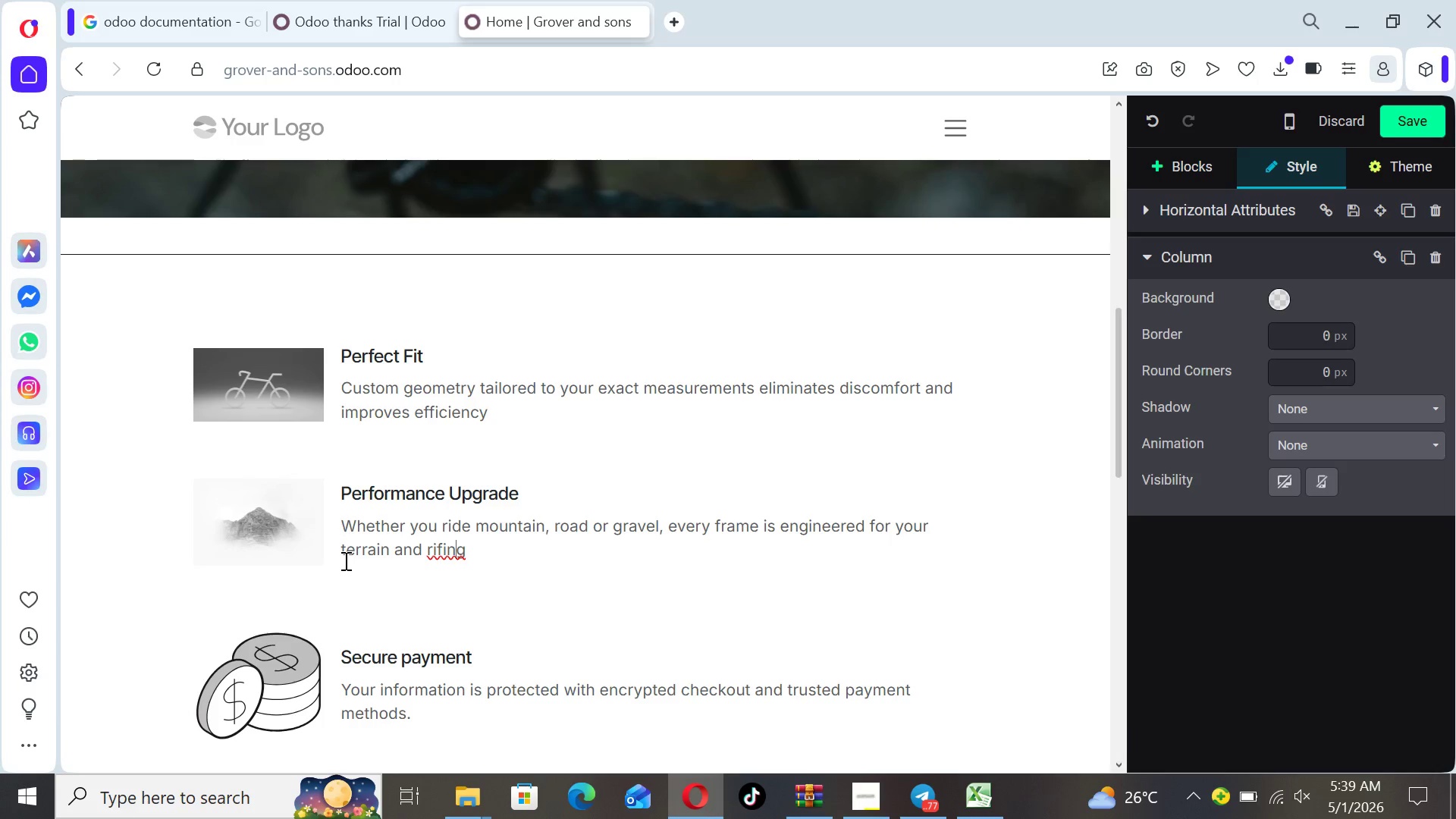 
key(ArrowLeft)
 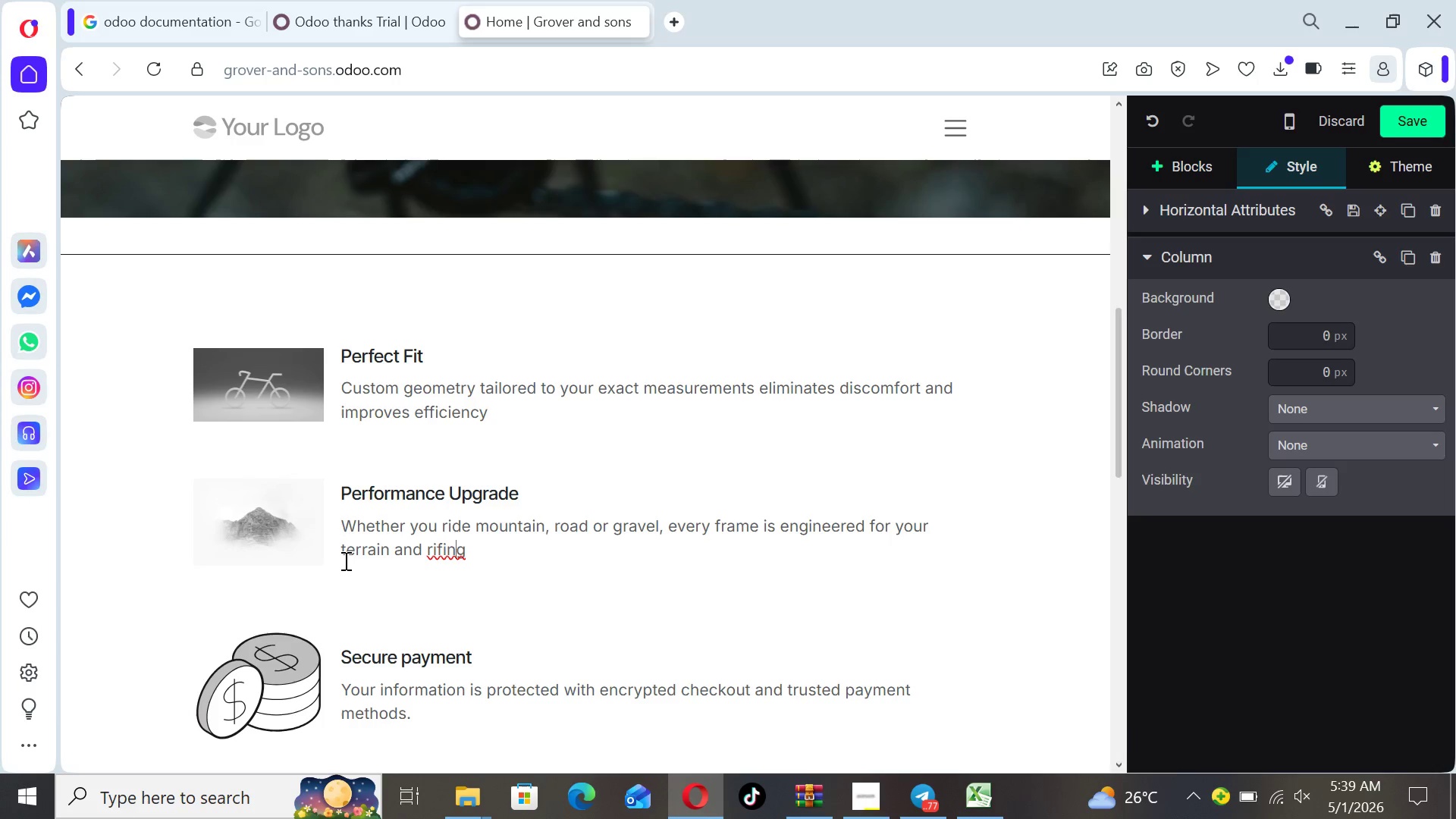 
key(ArrowLeft)
 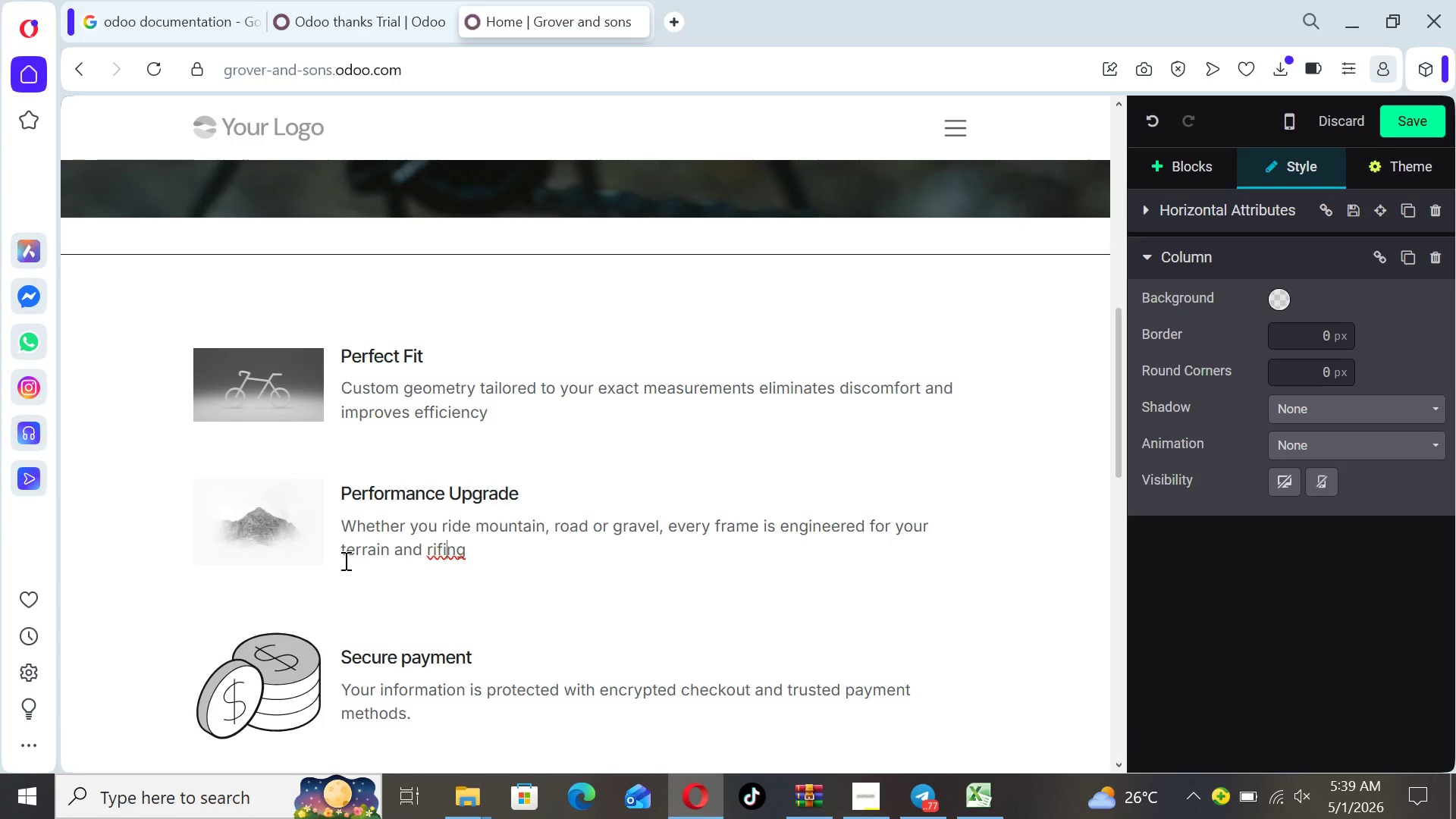 
key(ArrowLeft)
 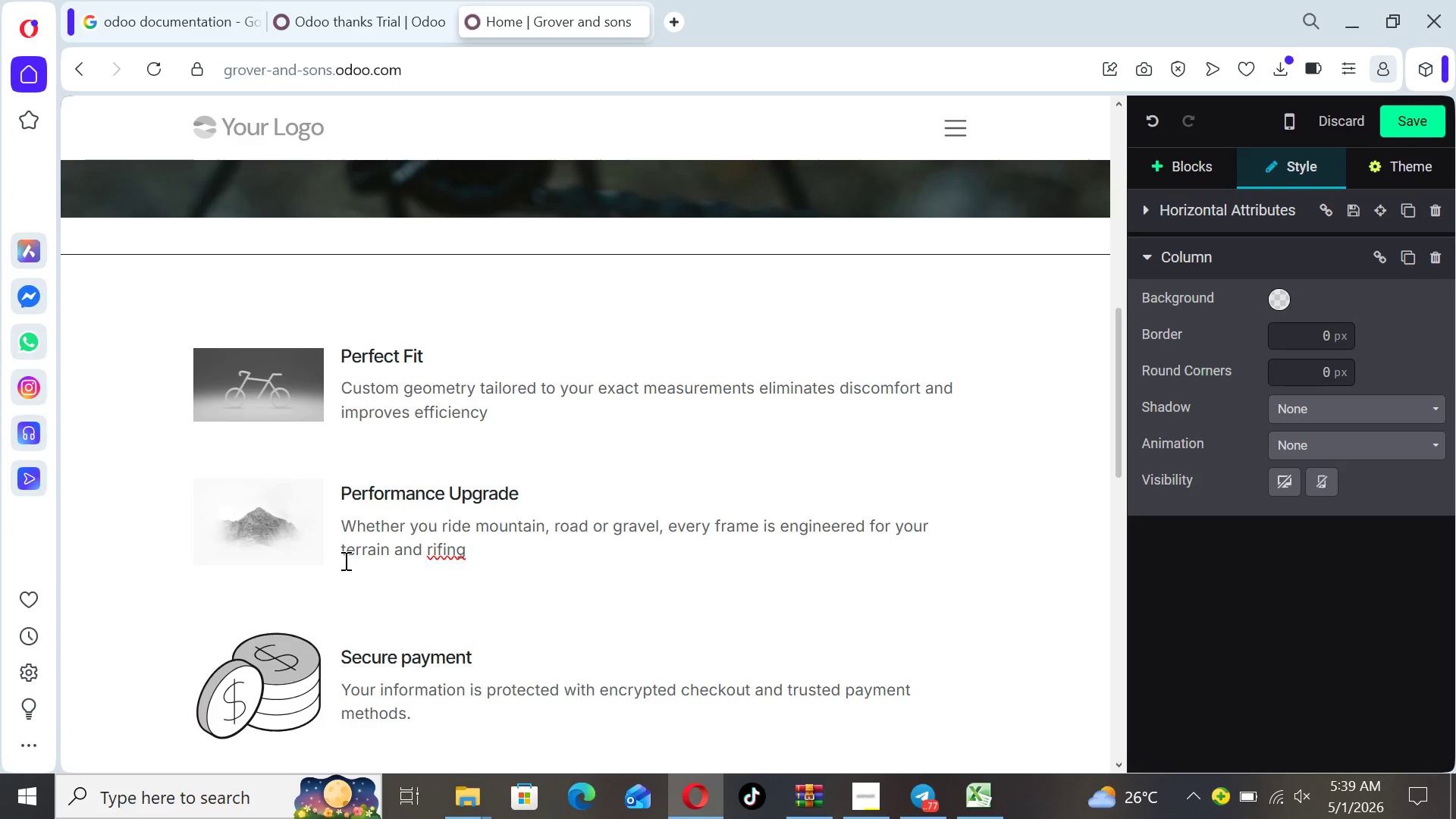 
key(Backspace)
 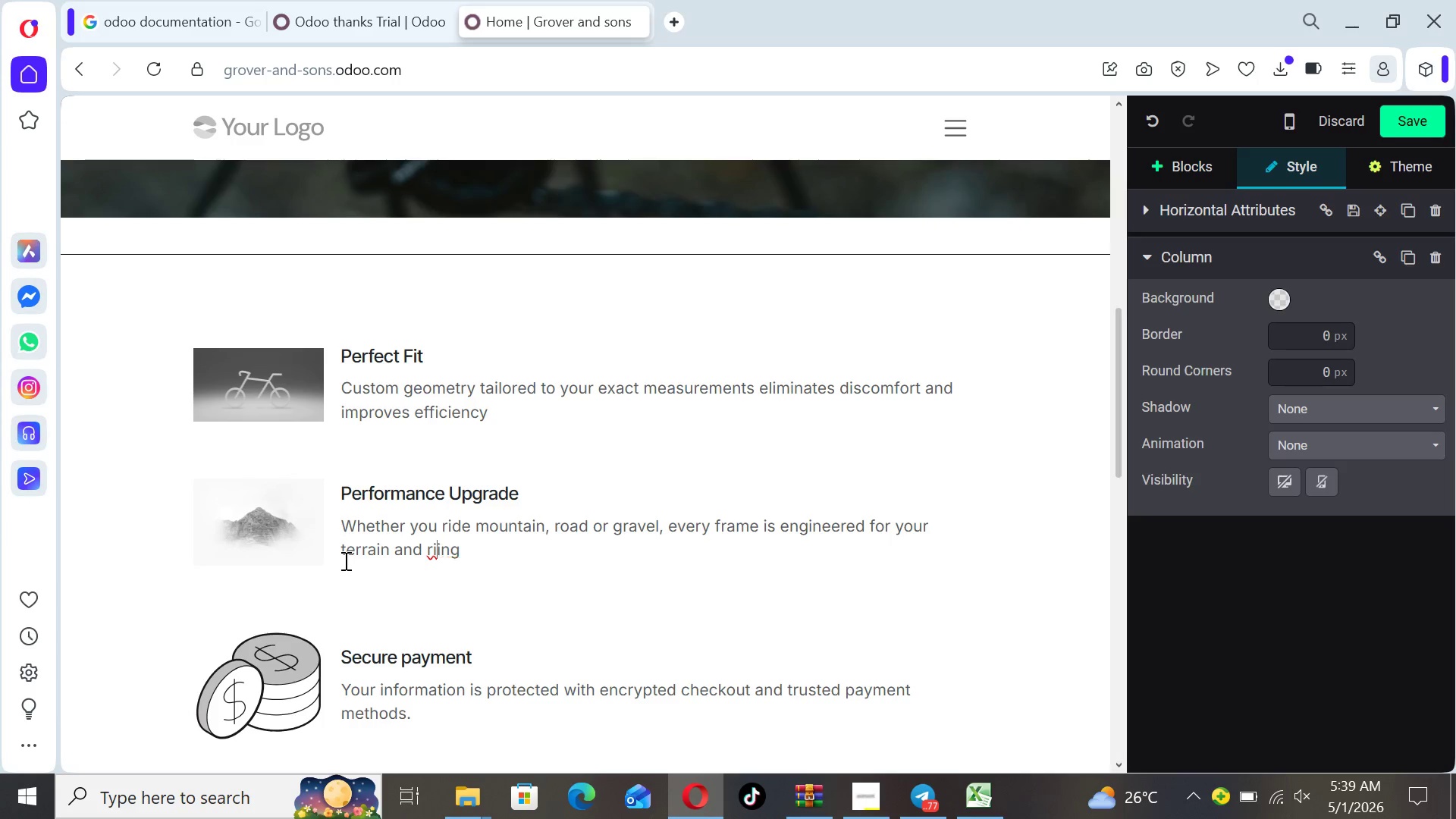 
key(D)
 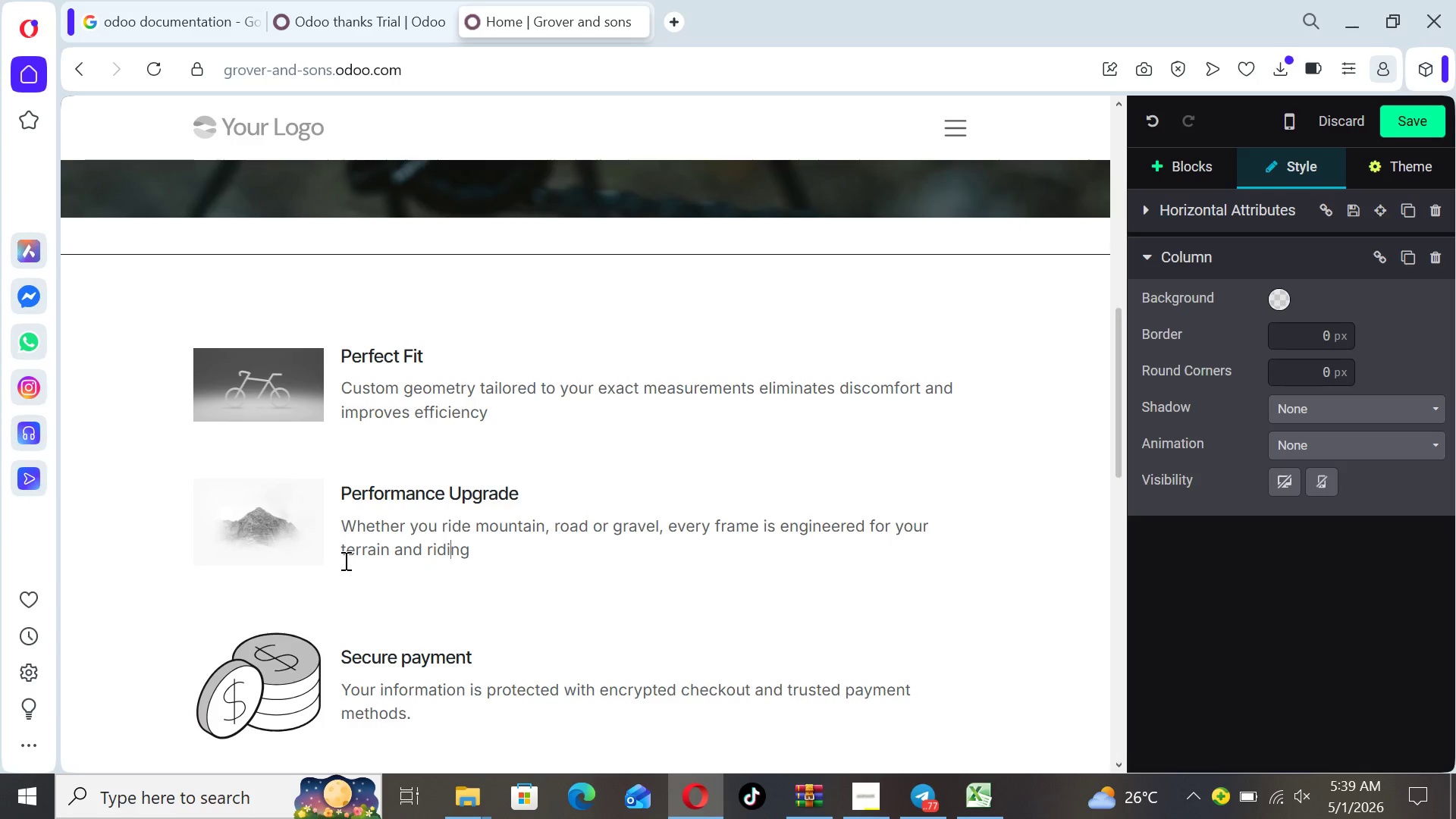 
key(ArrowRight)
 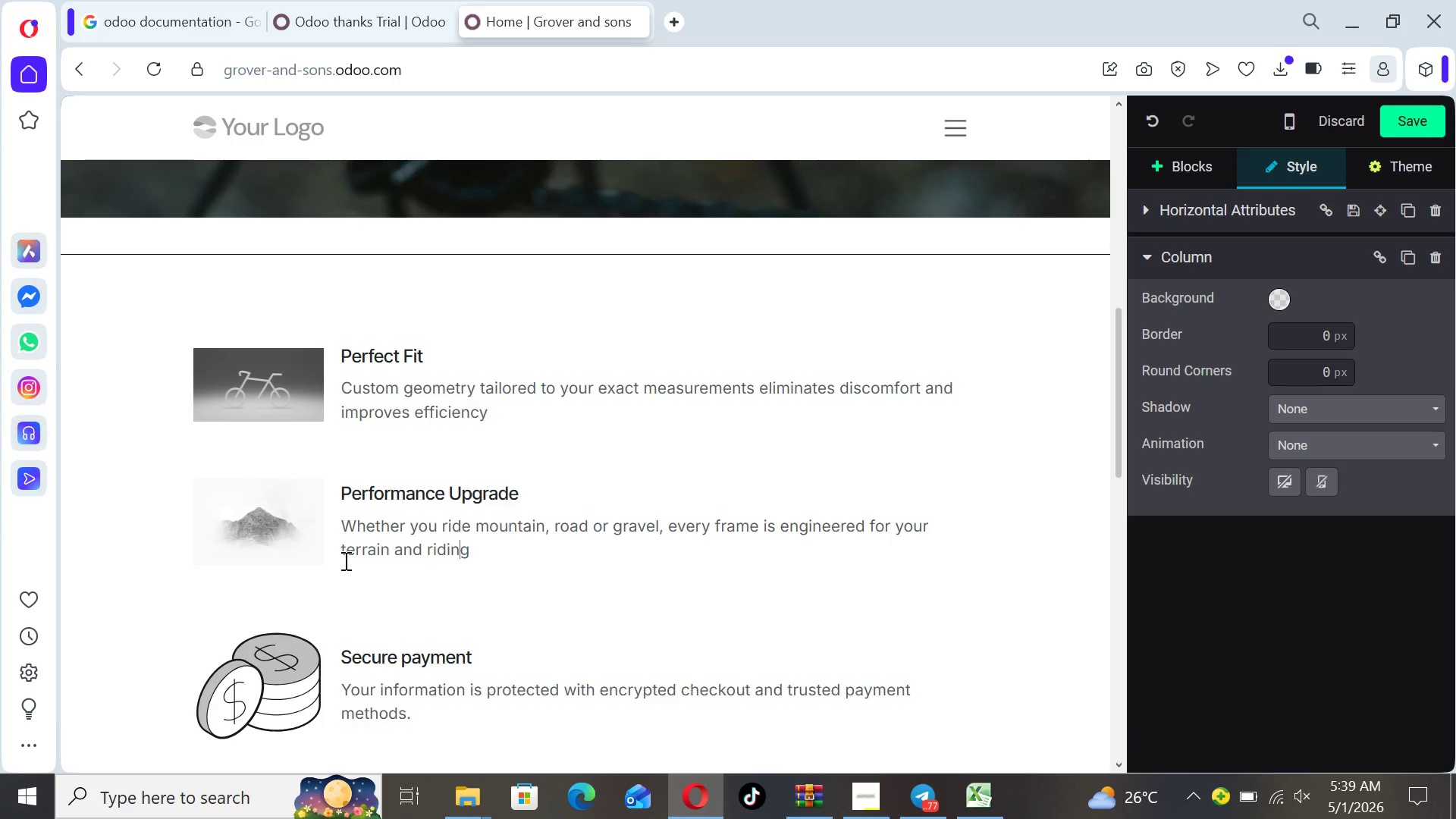 
key(ArrowRight)
 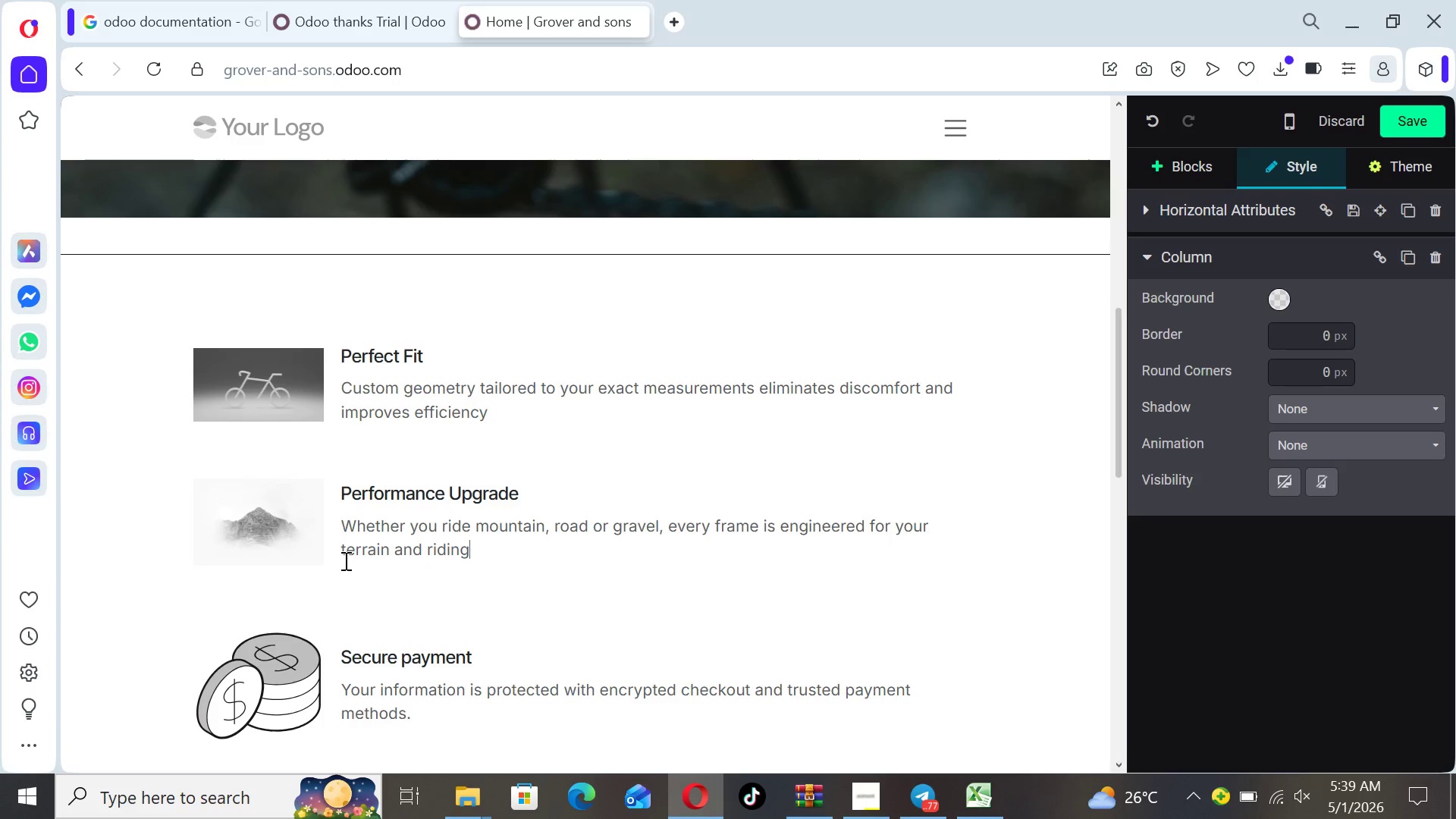 
key(ArrowRight)
 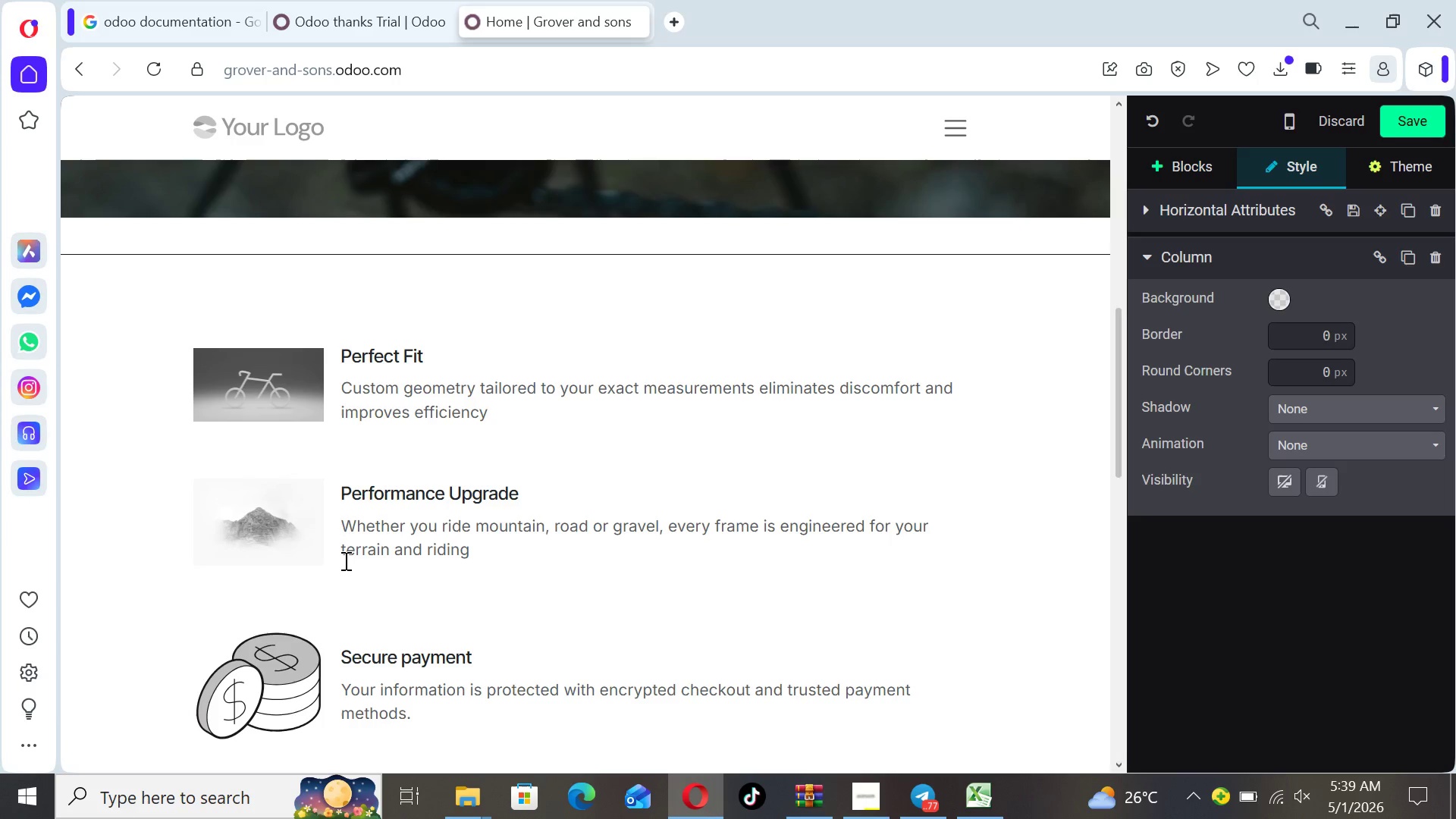 
type( style.)
 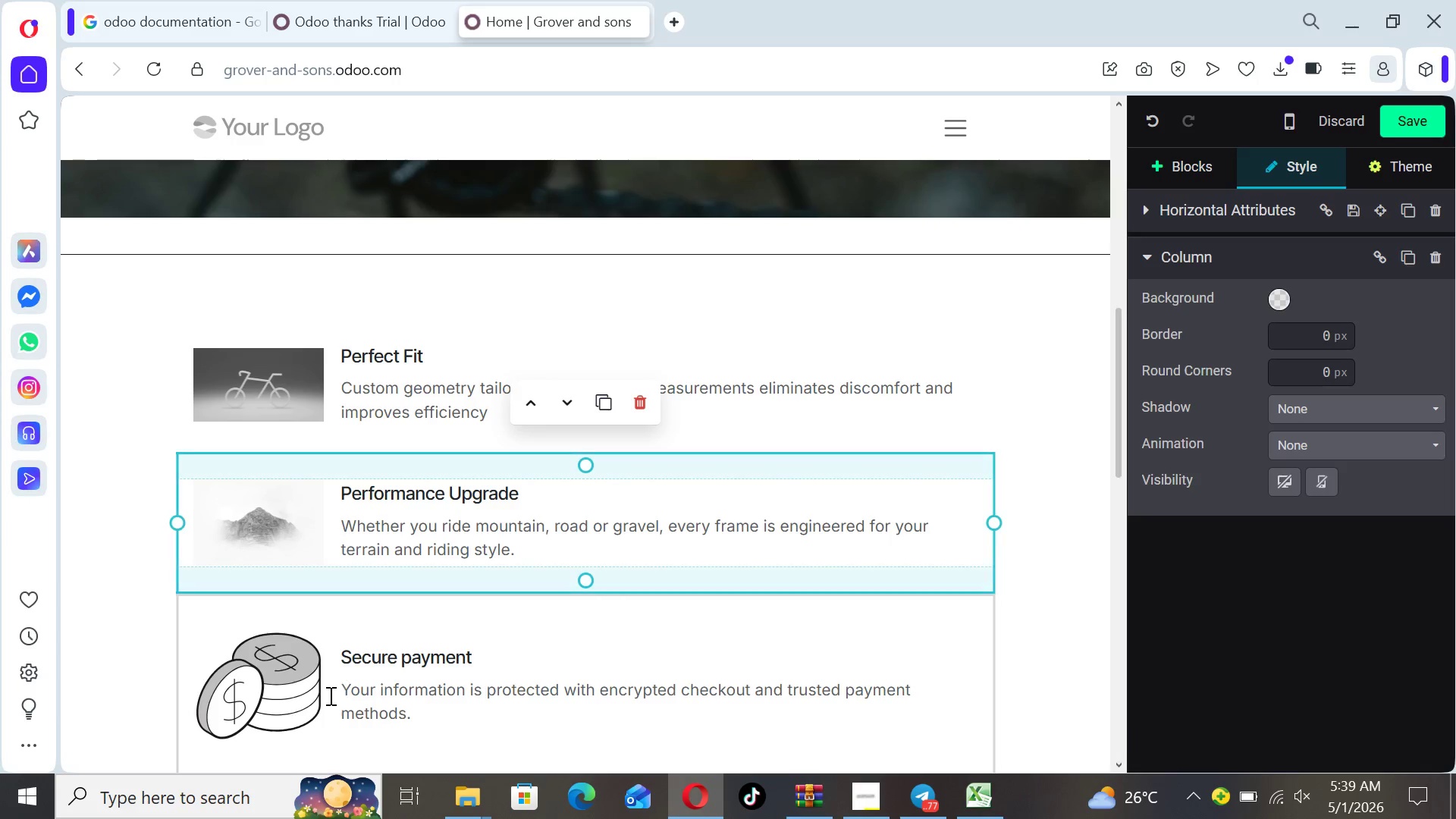 
left_click([296, 696])
 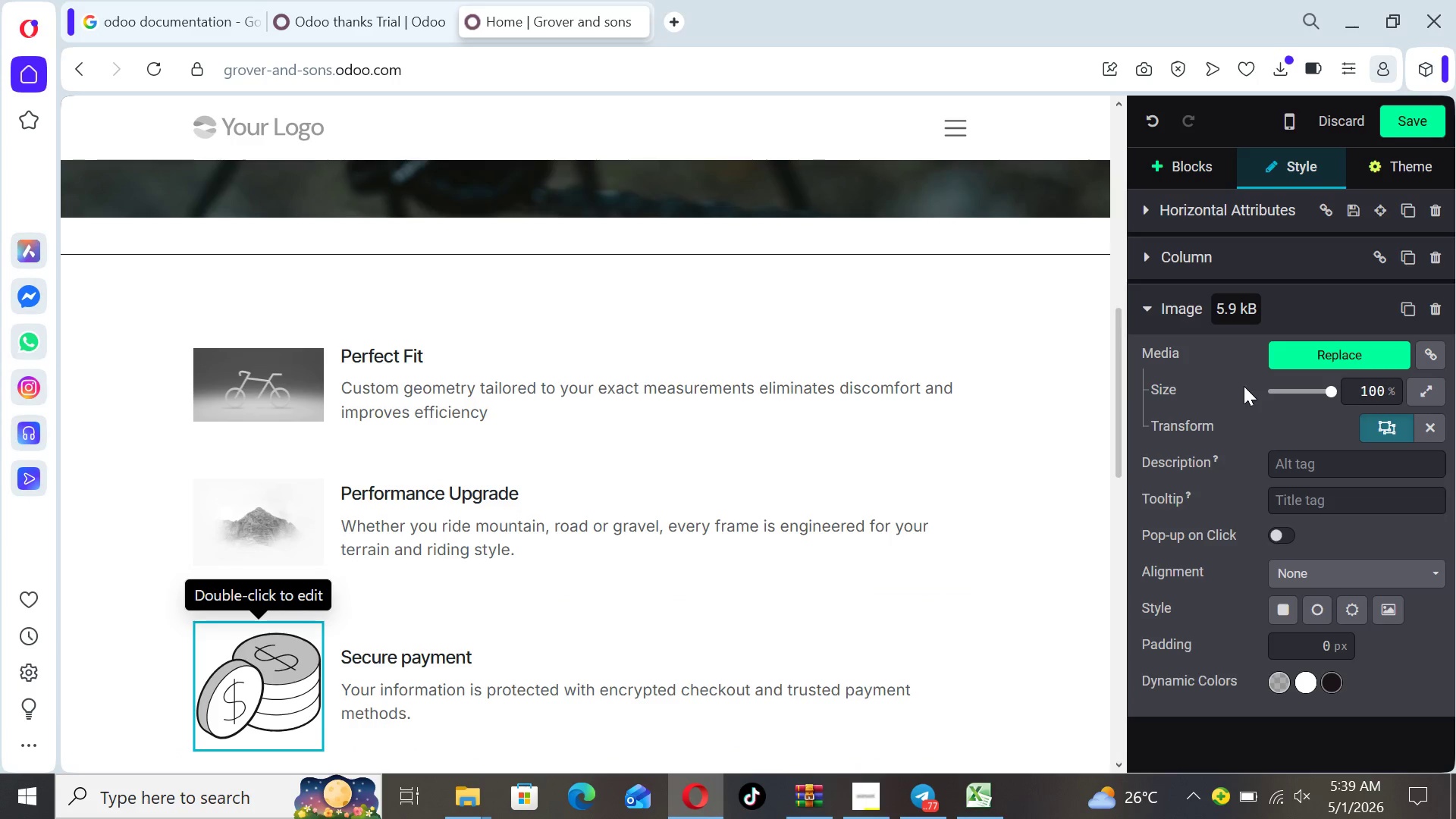 
left_click([1363, 359])
 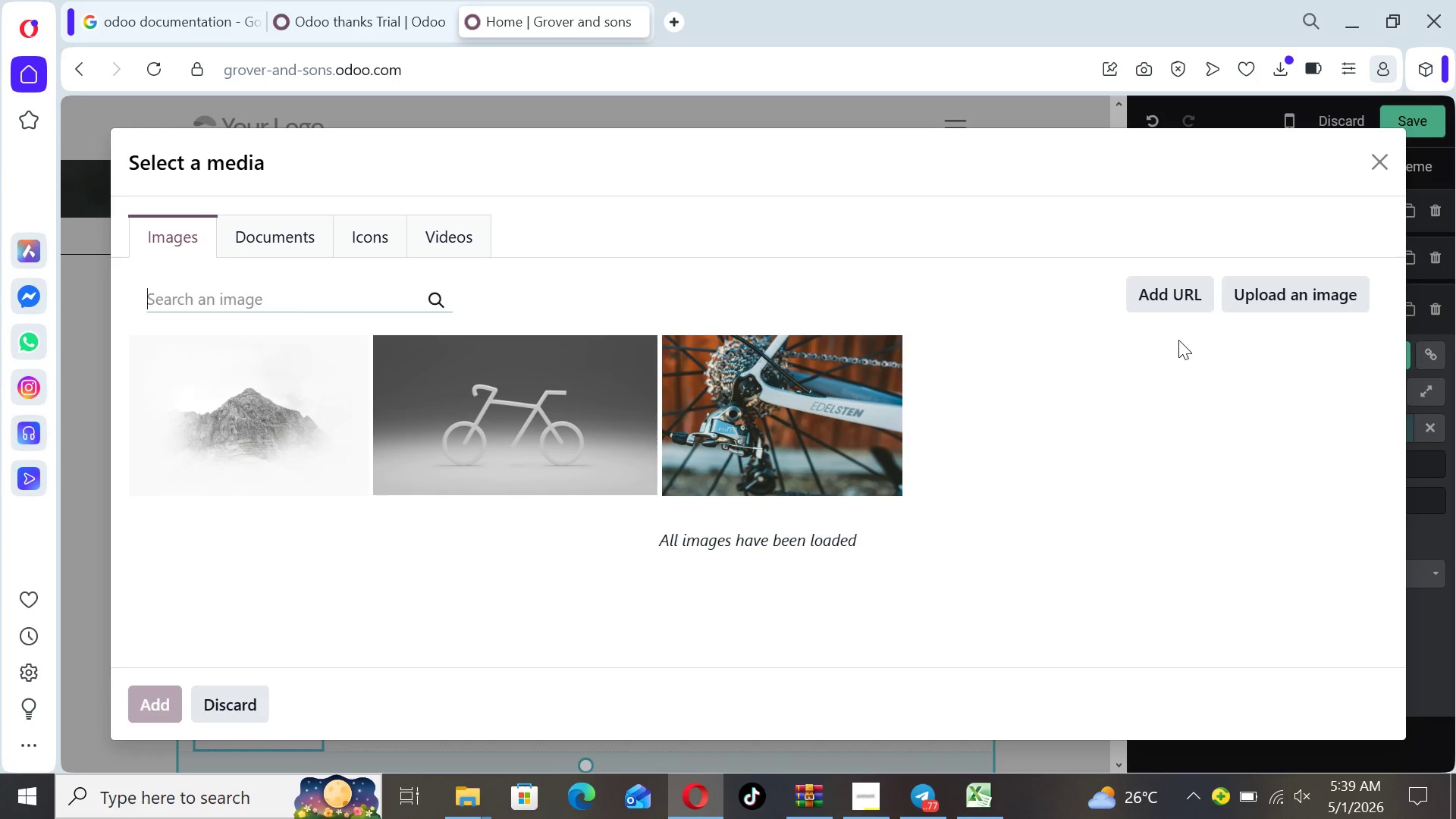 
wait(6.36)
 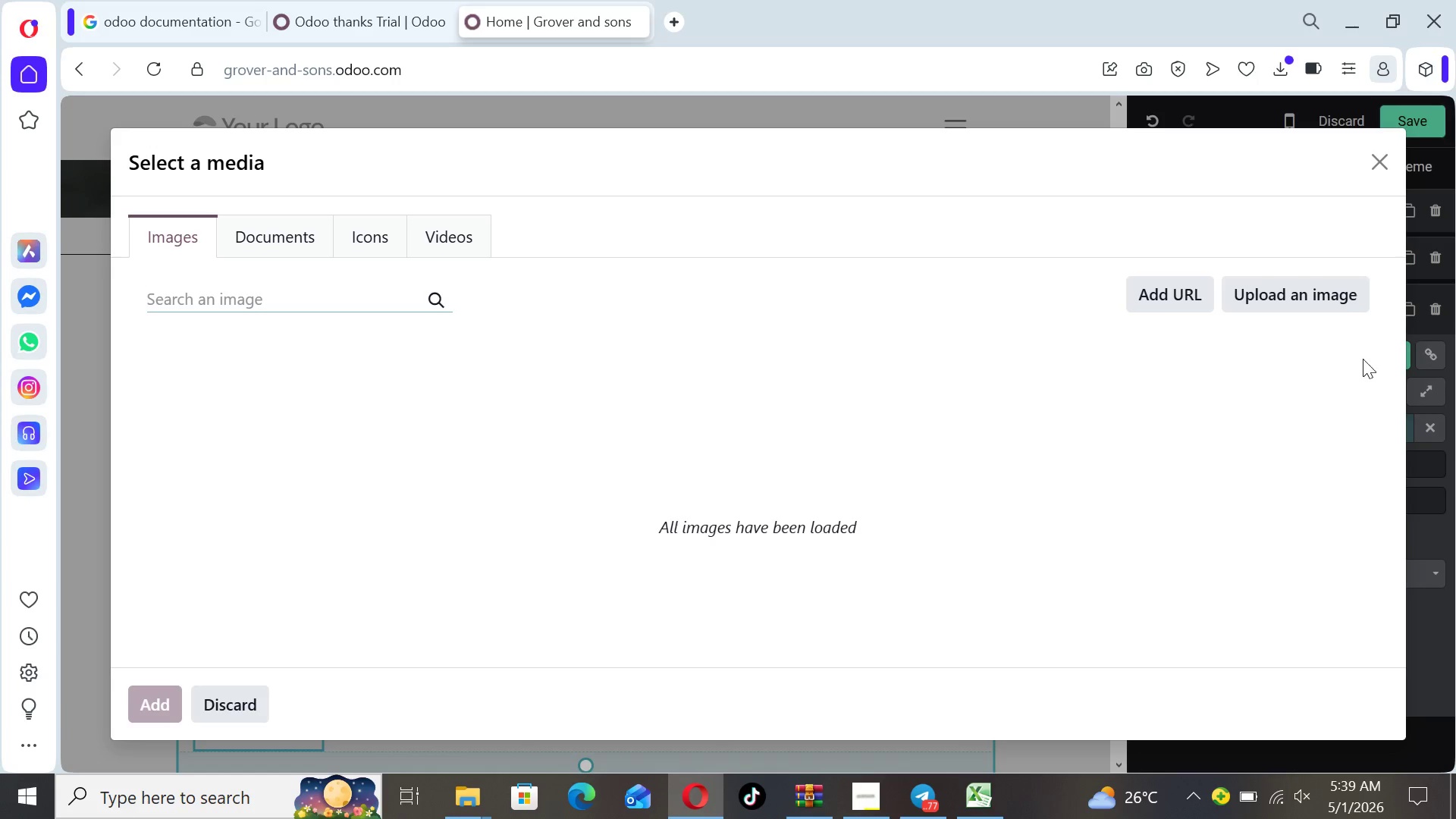 
type(shield)
 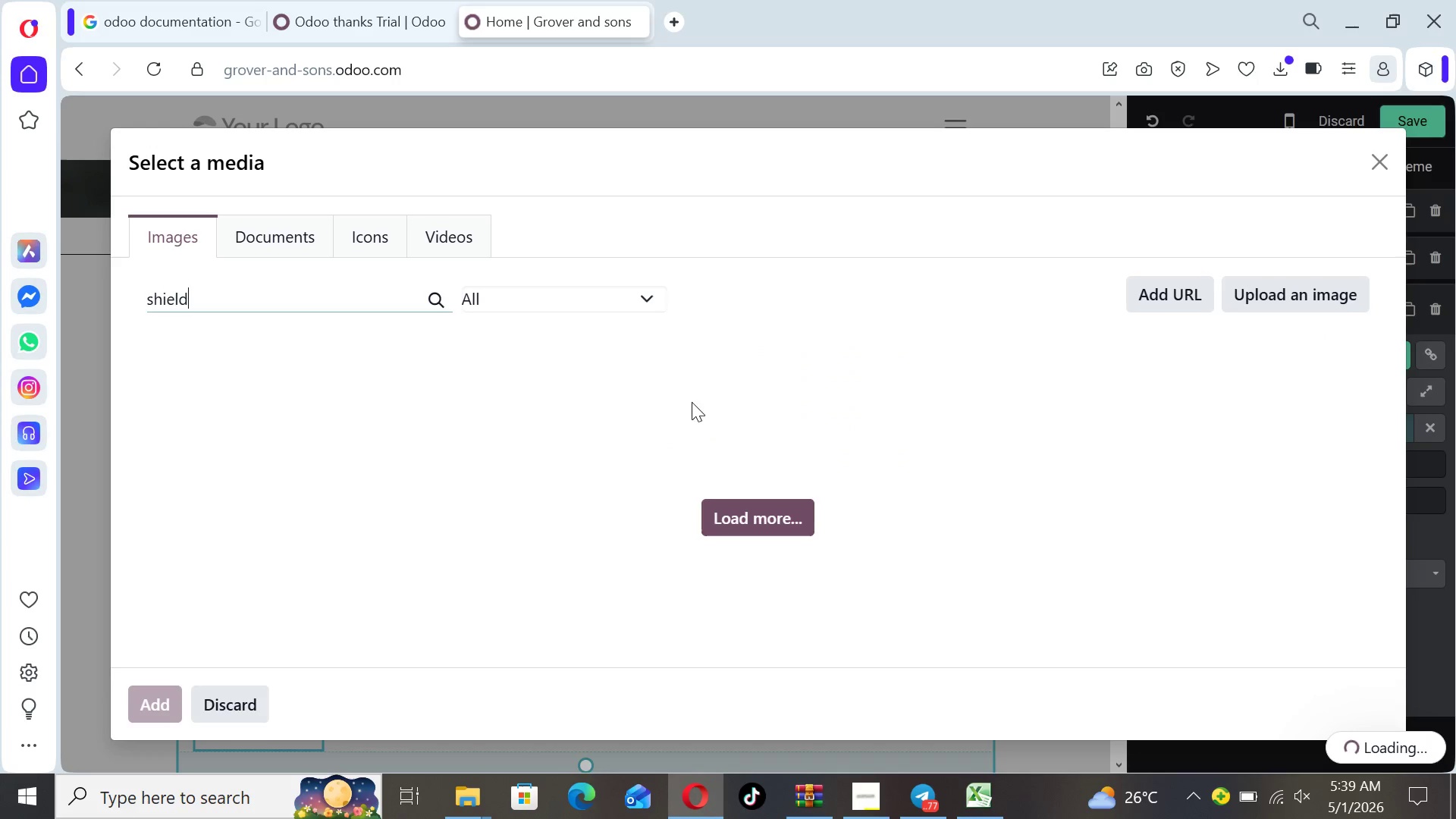 
mouse_move([632, 300])
 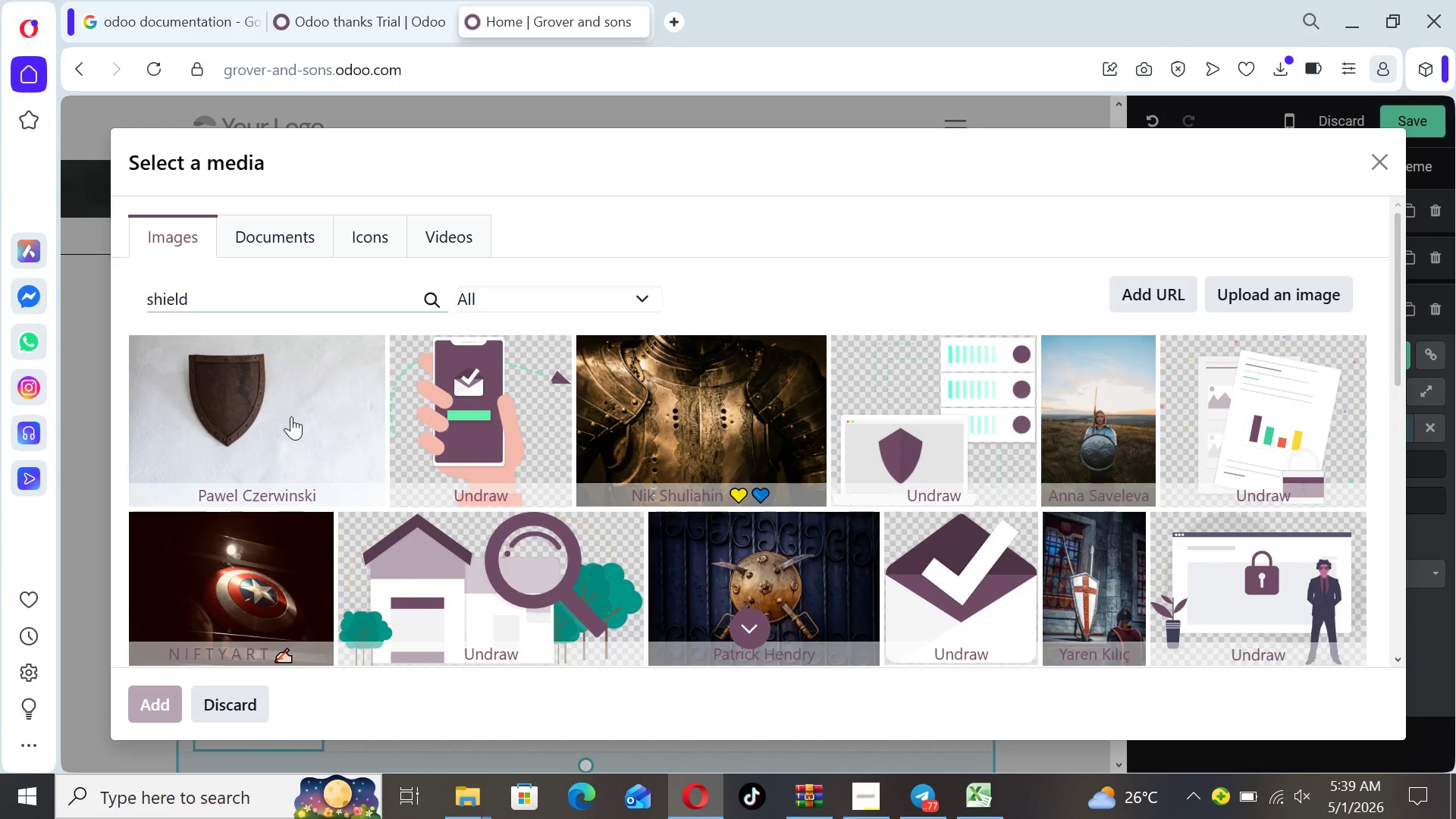 
wait(8.51)
 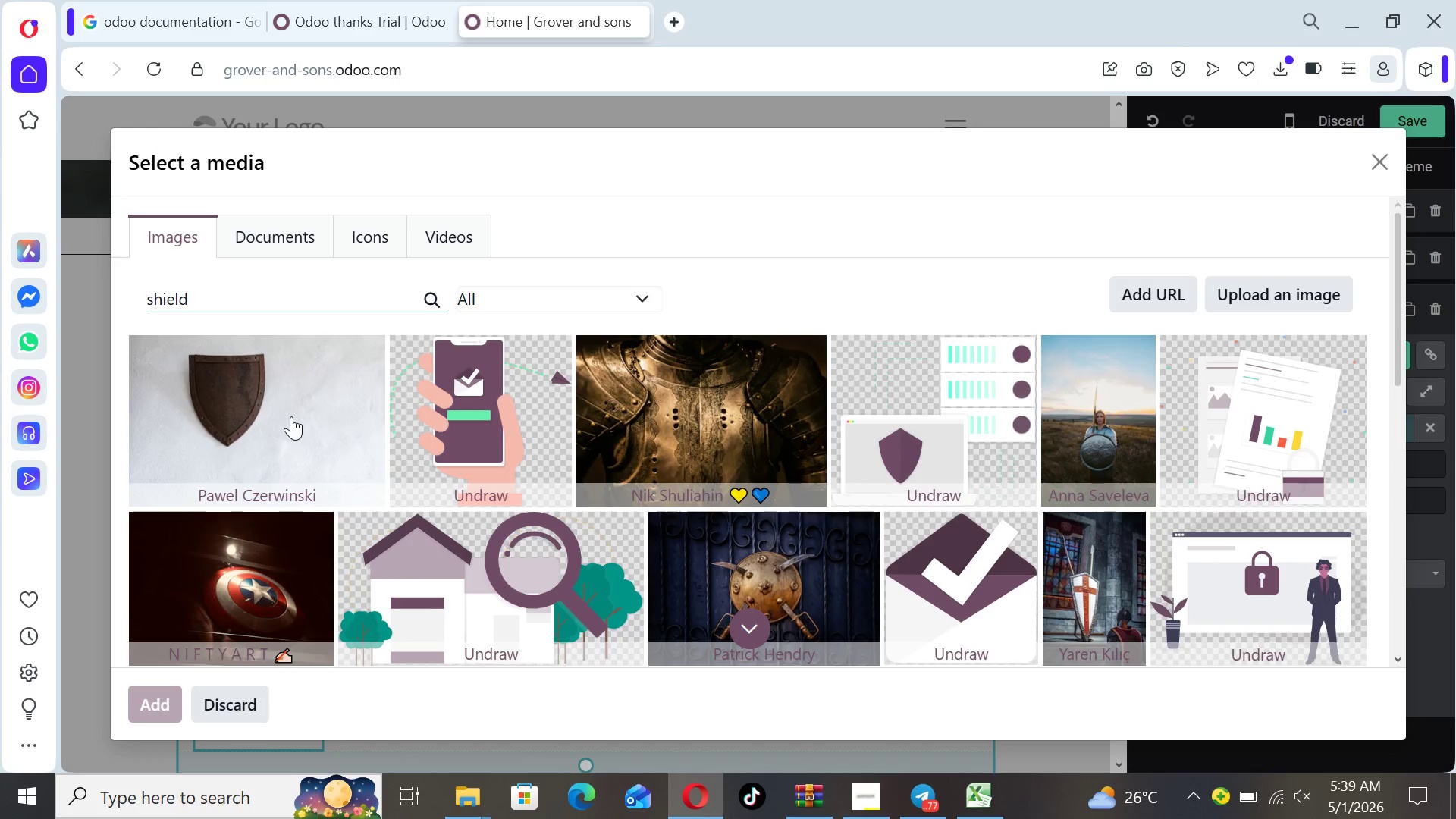 
type( logo)
 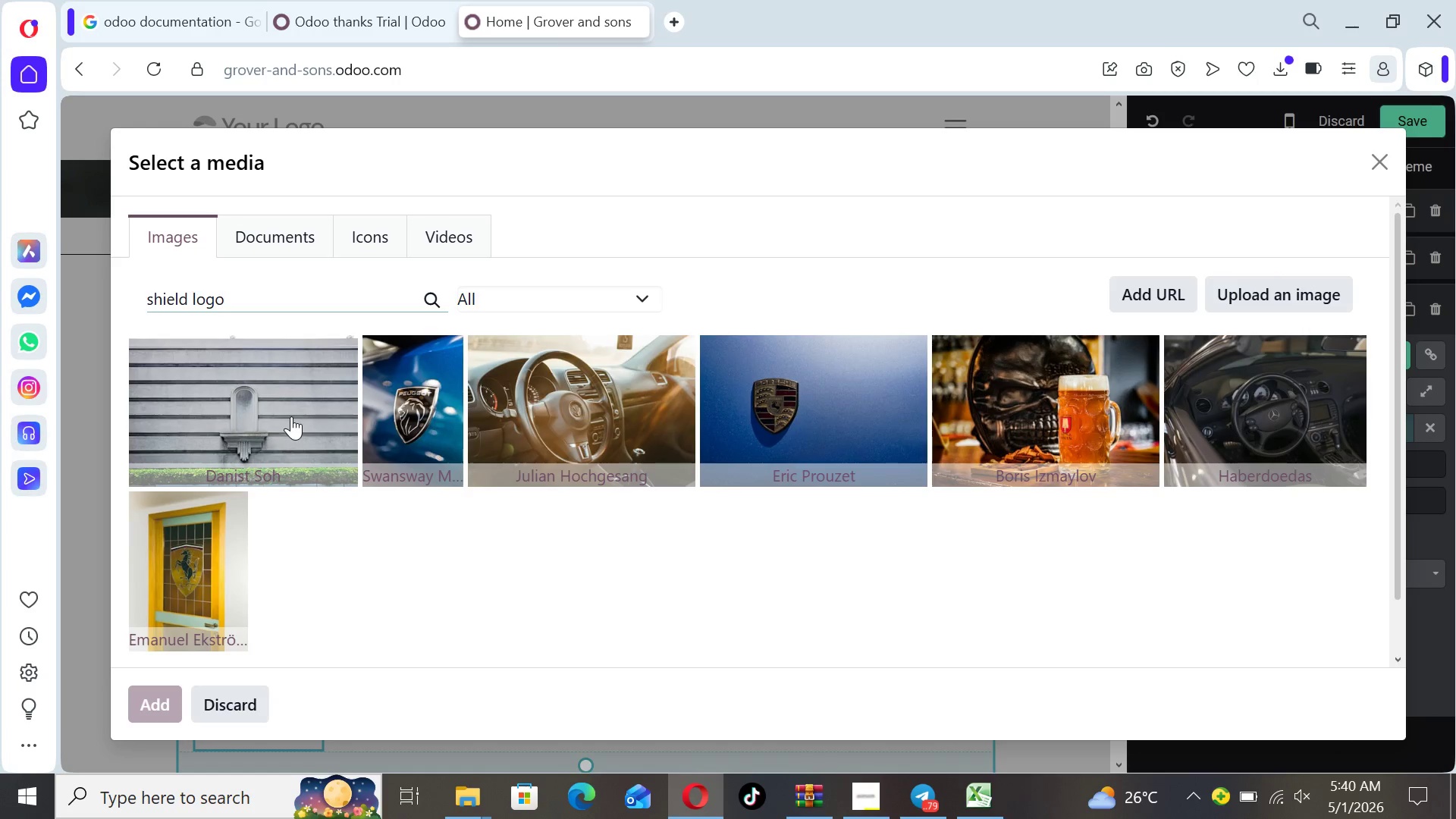 
wait(7.91)
 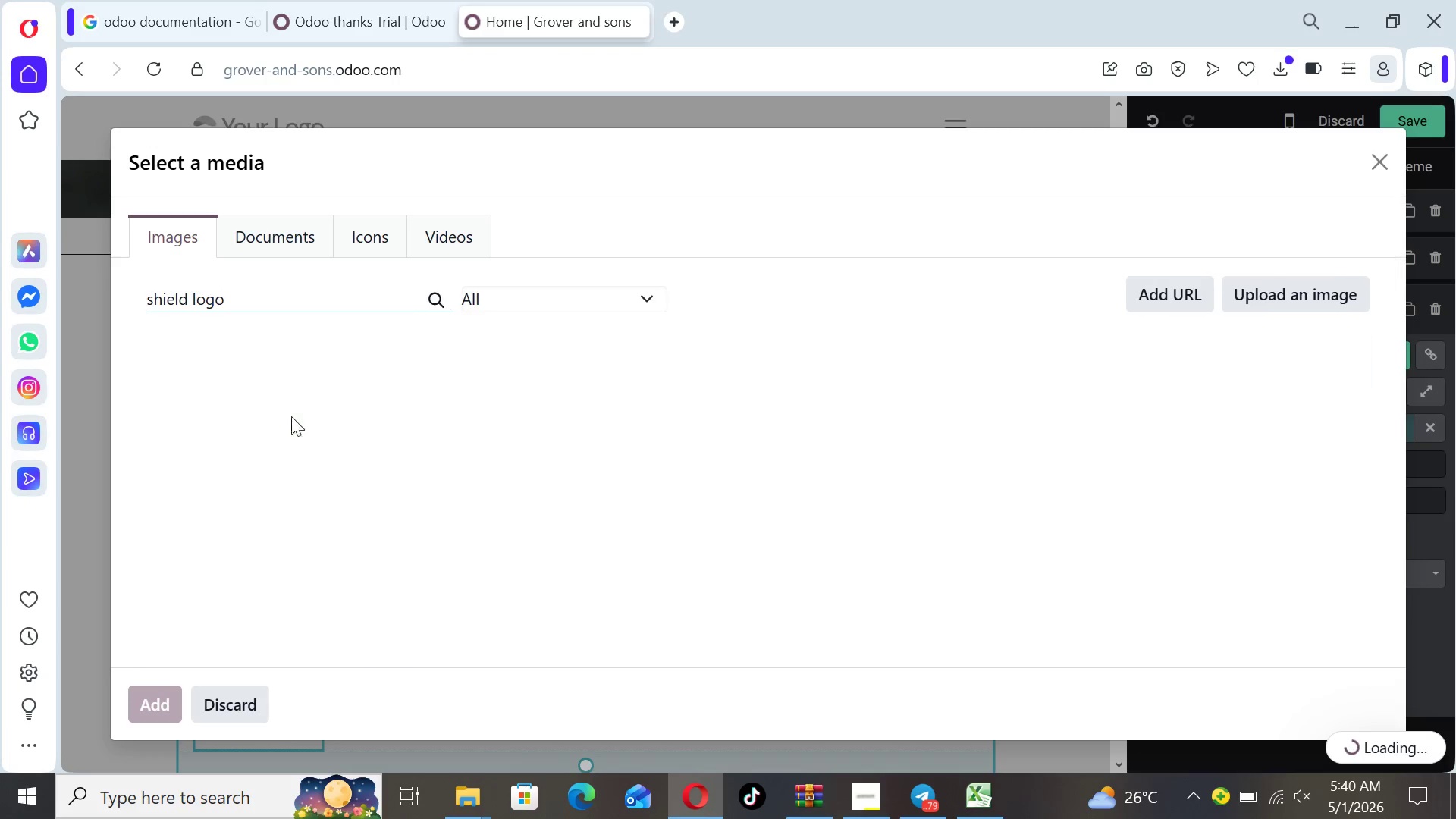 
key(Backspace)
 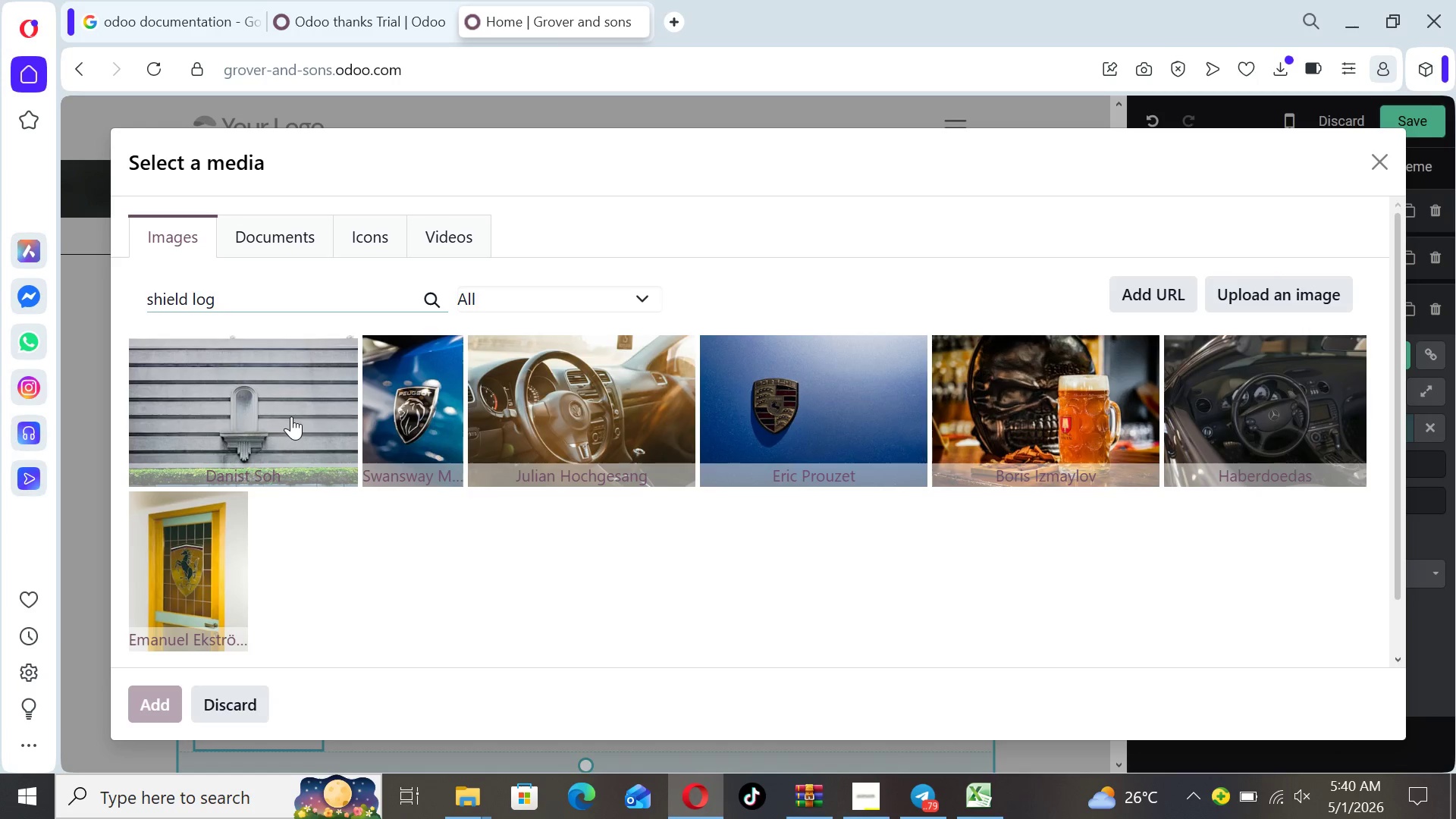 
key(Backspace)
 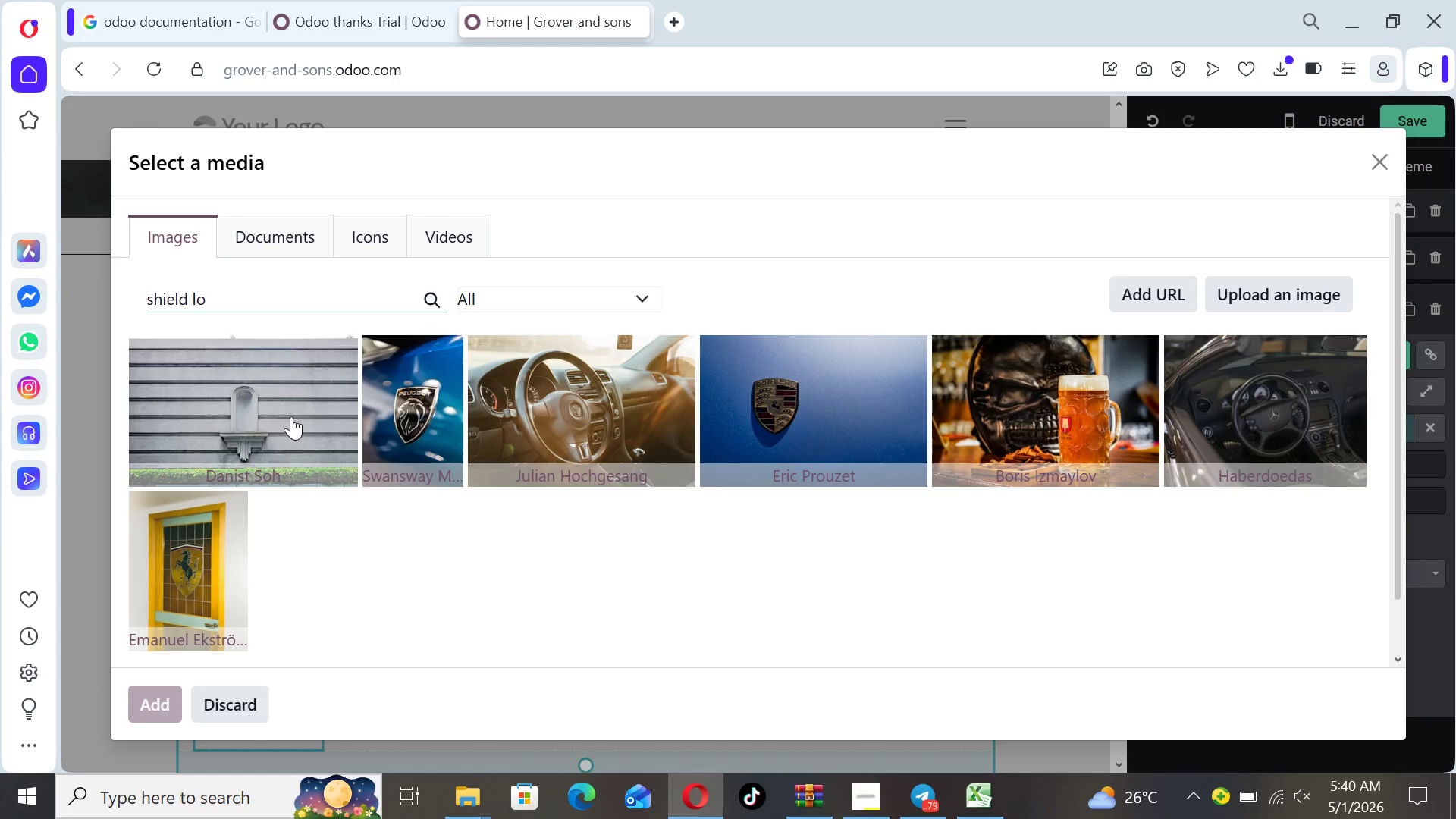 
key(Backspace)
 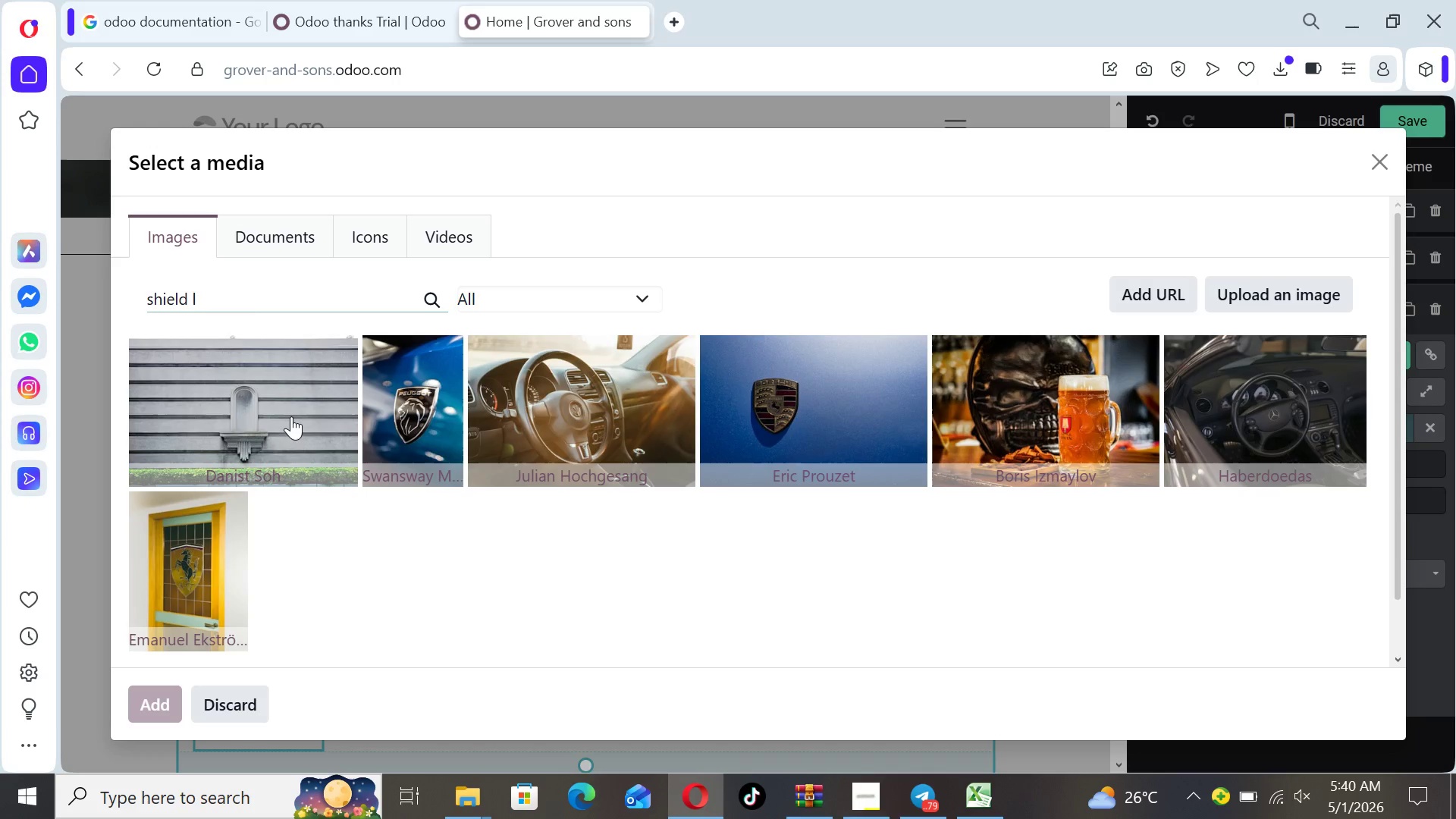 
key(Backspace)
 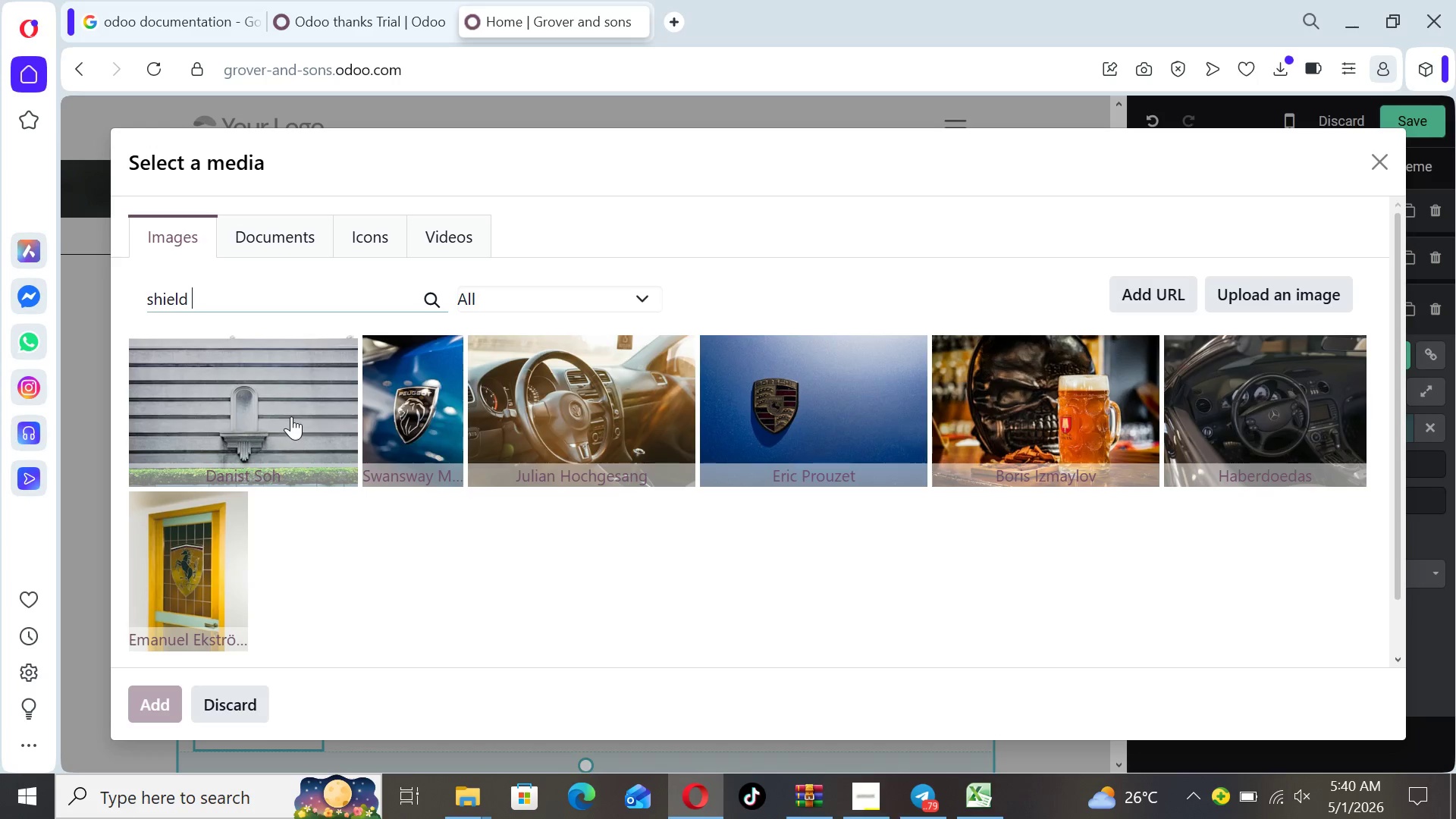 
key(Backspace)
 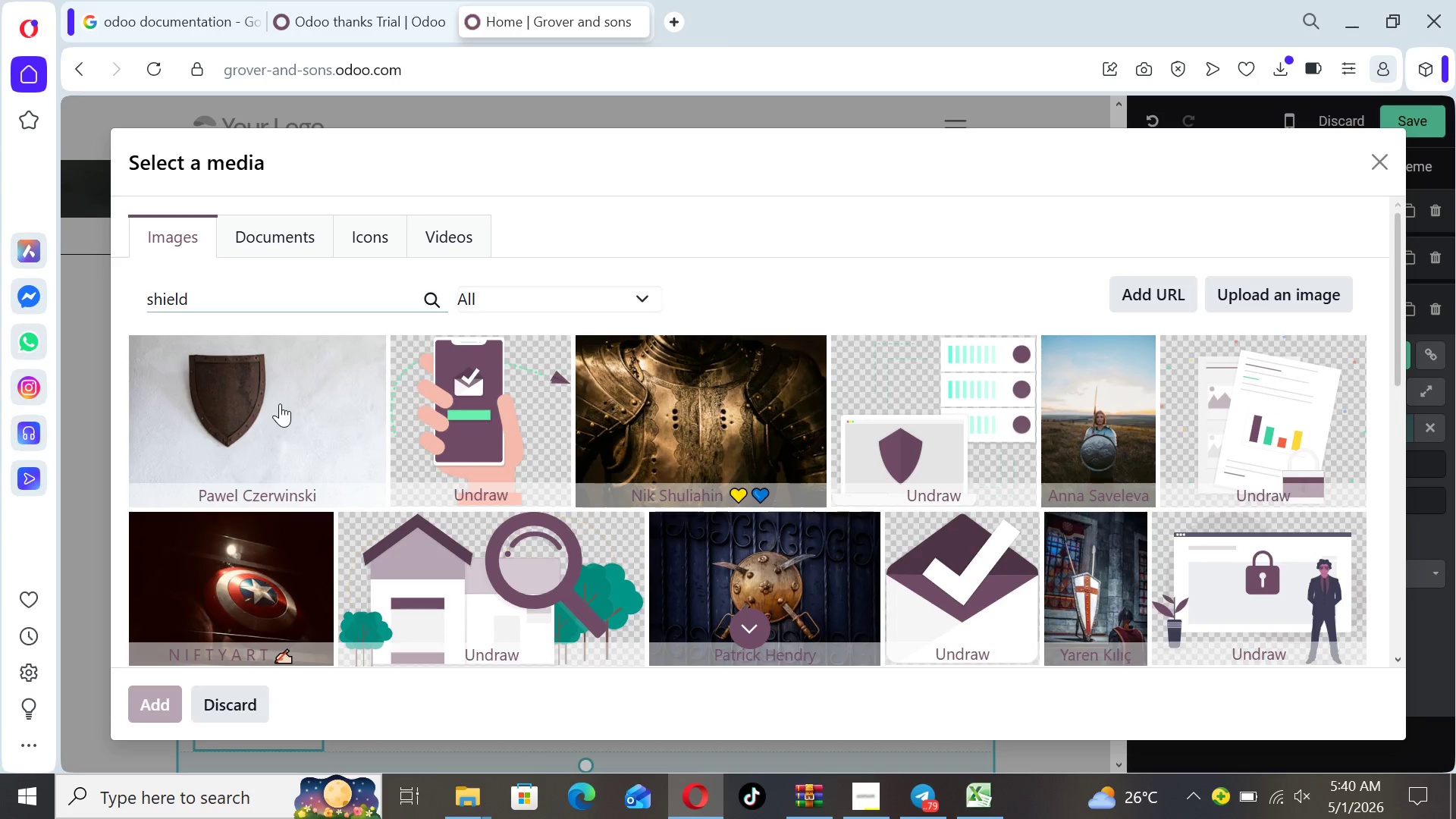 
wait(6.3)
 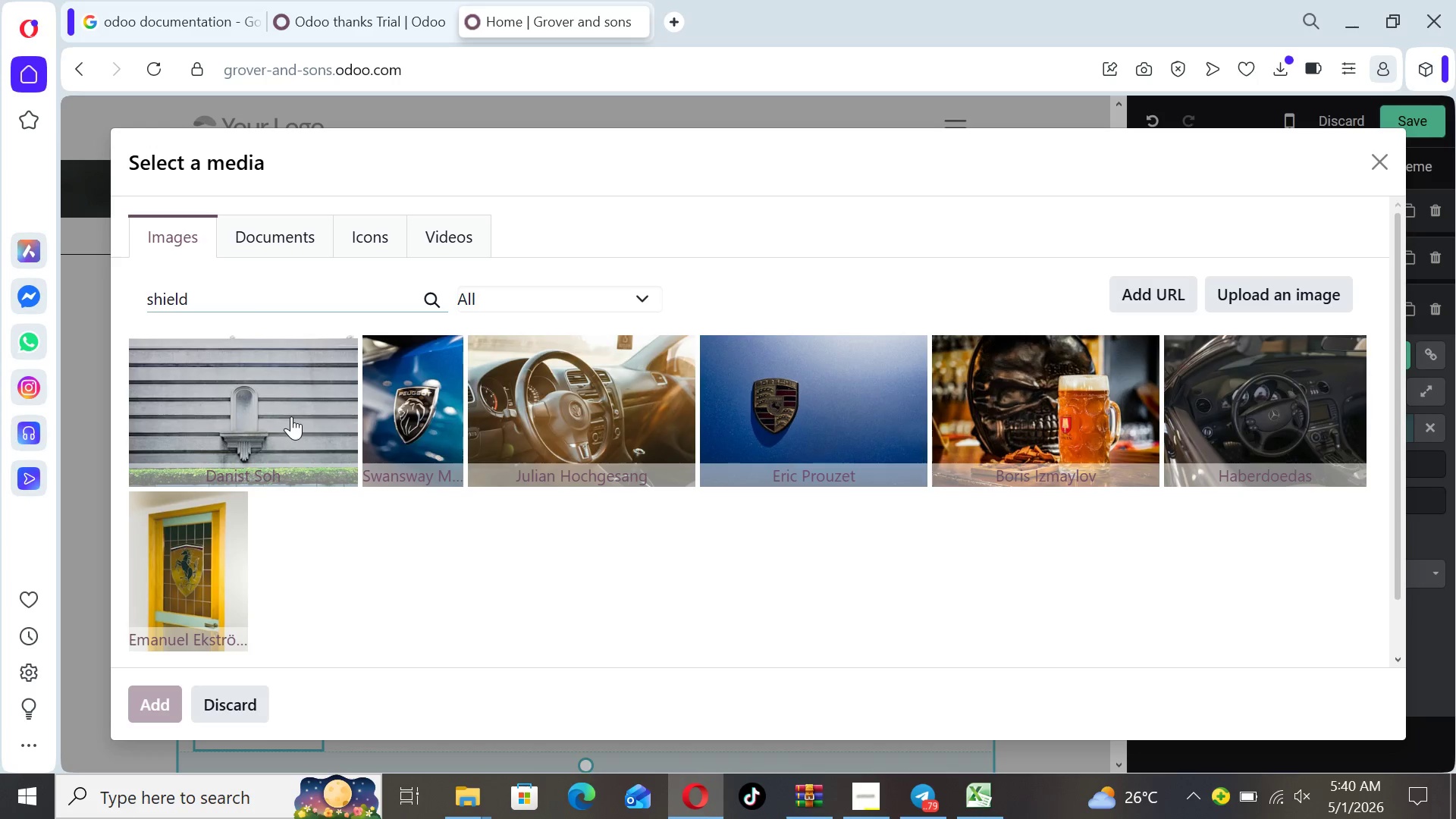 
left_click([280, 403])
 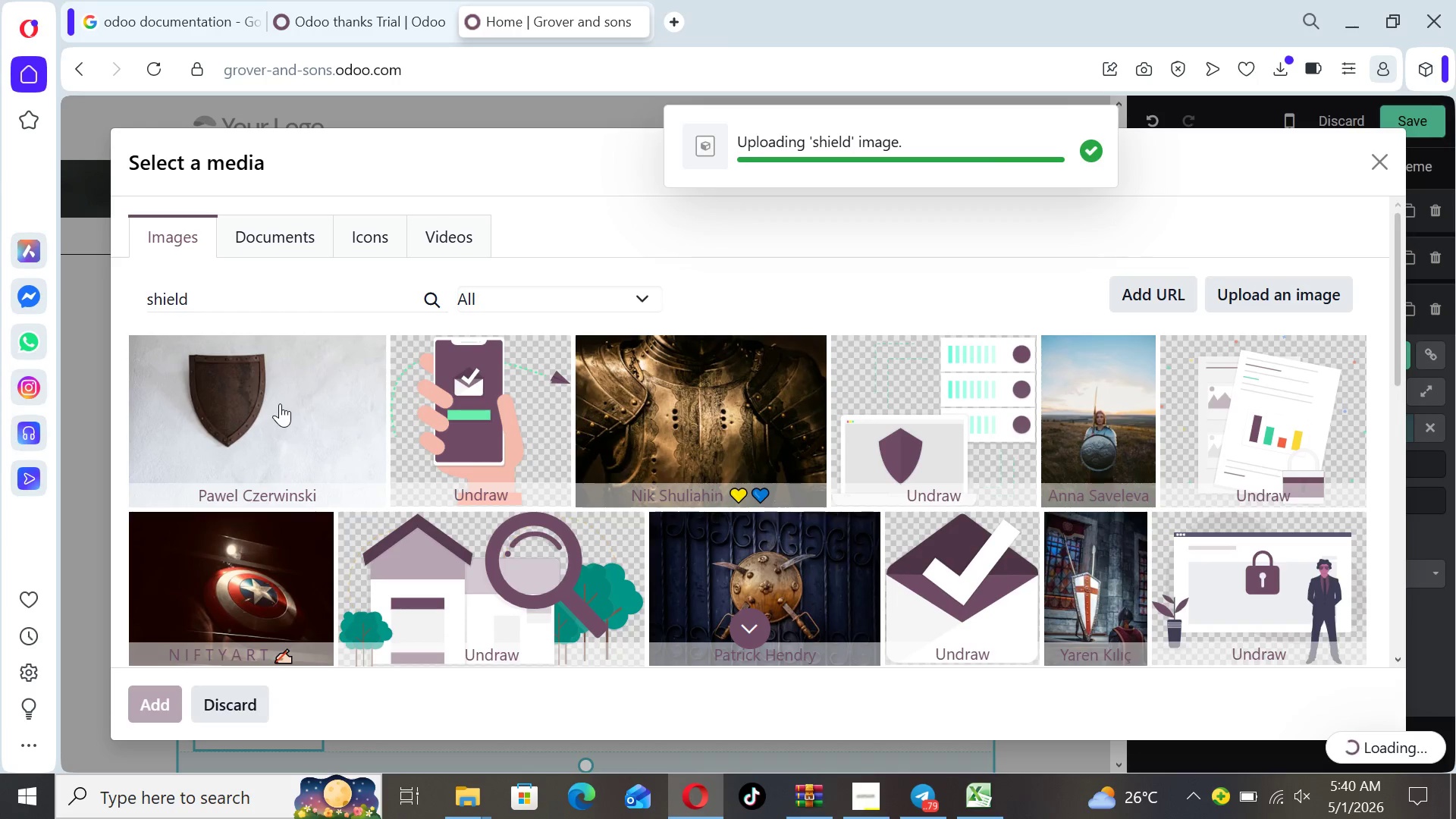 
wait(8.64)
 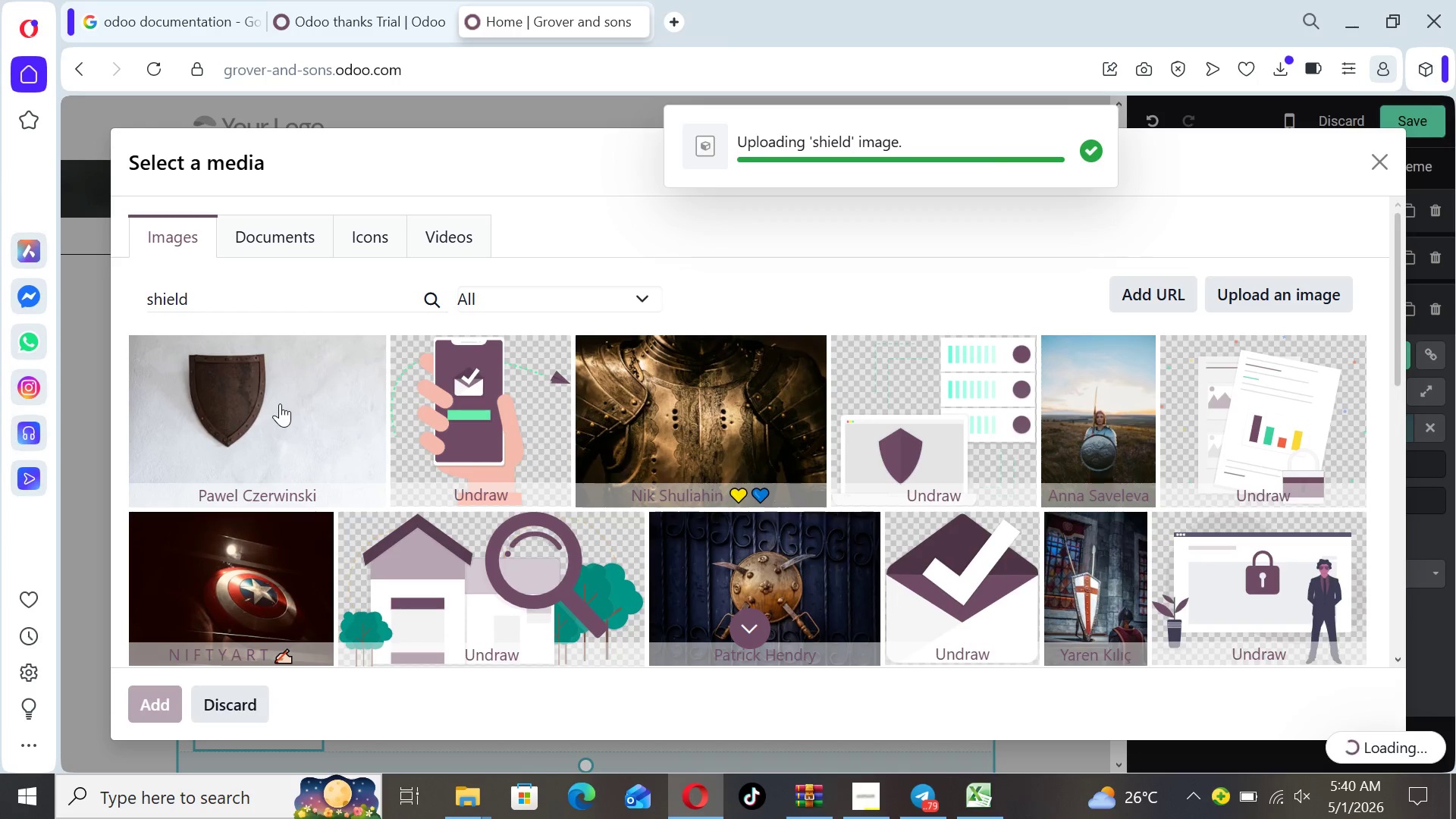 
left_click_drag(start_coordinate=[476, 638], to_coordinate=[340, 628])
 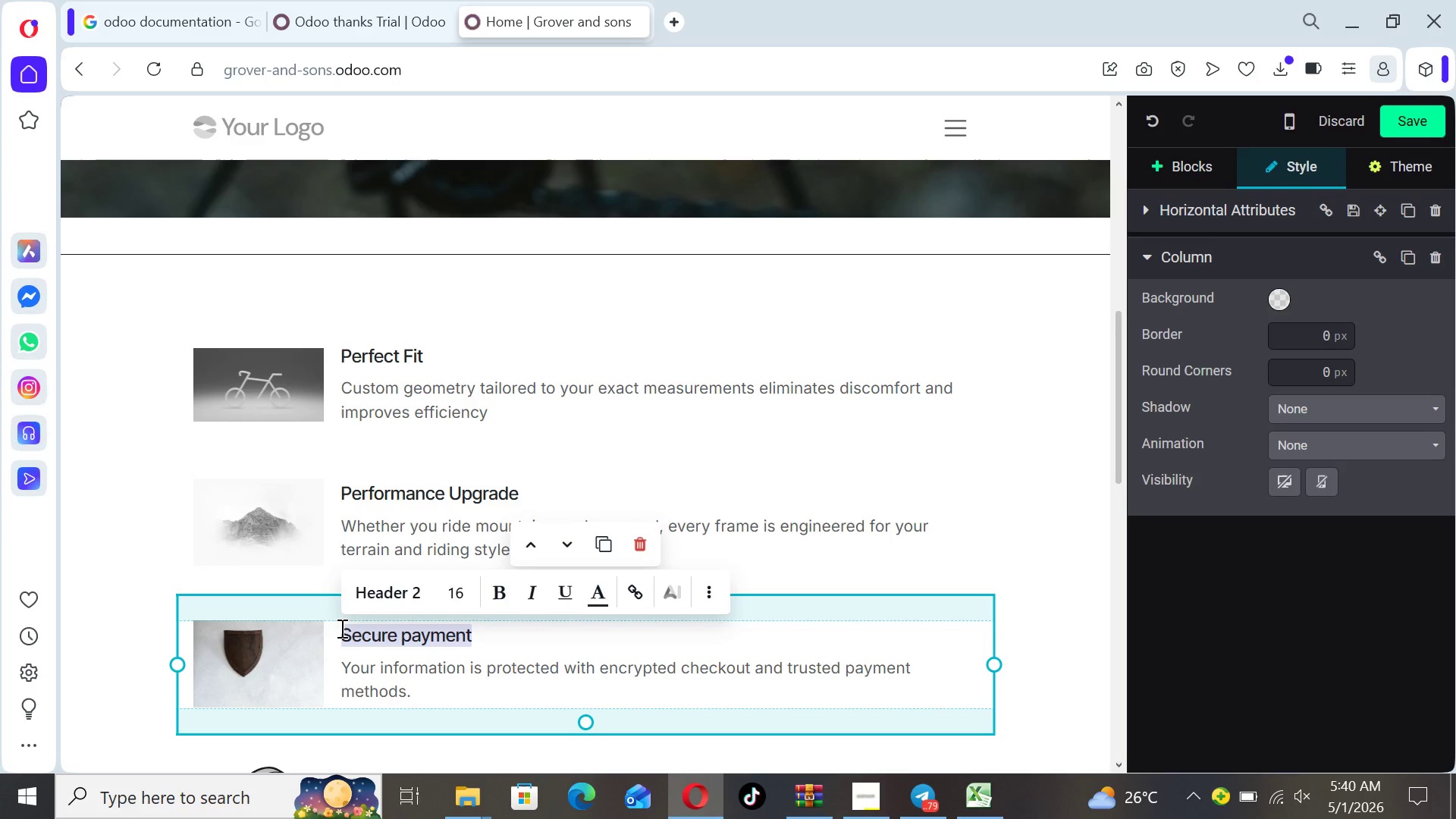 
wait(5.42)
 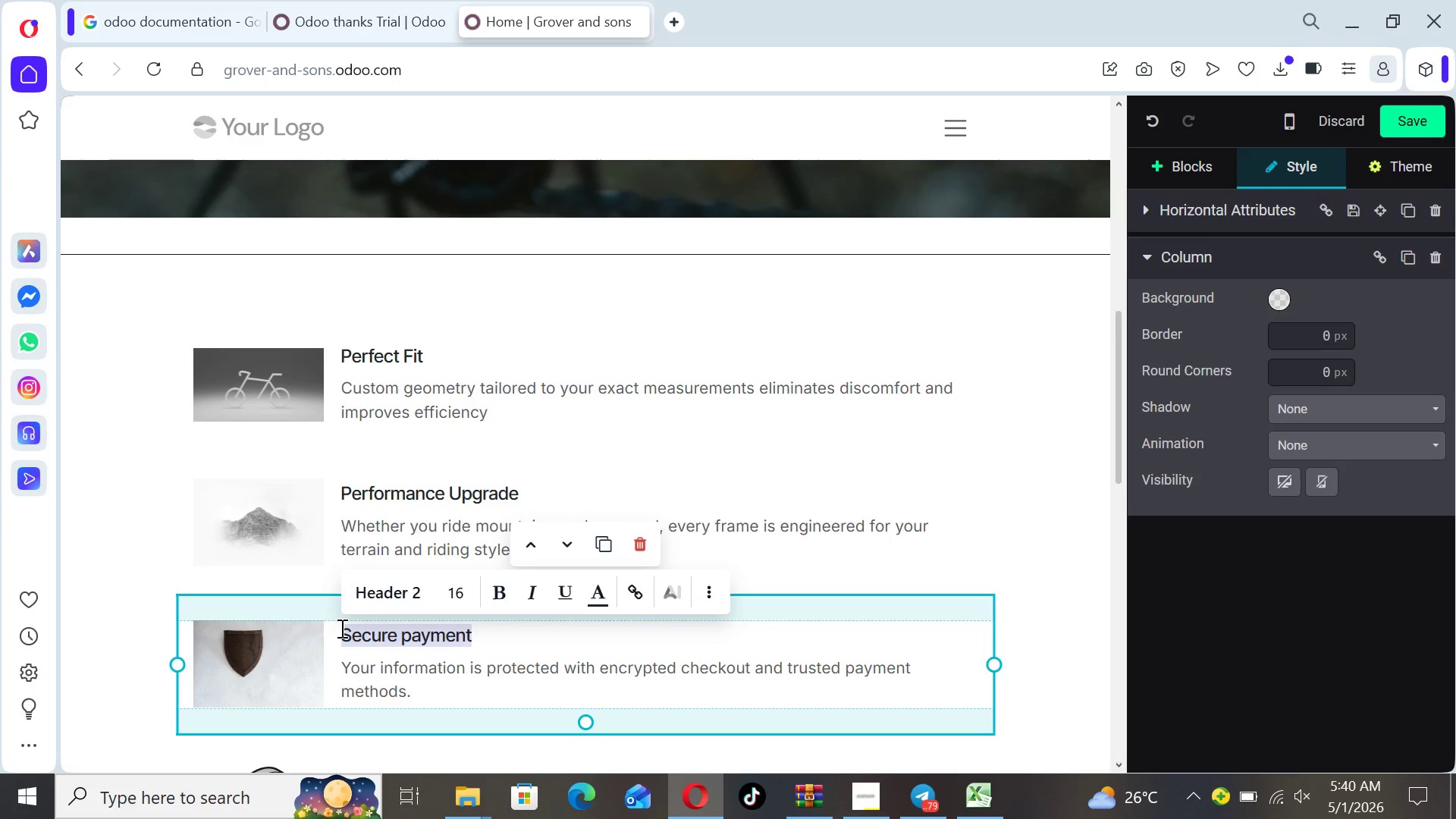 
type(Built to la)
key(Backspace)
key(Backspace)
type(Lasyt)
key(Backspace)
 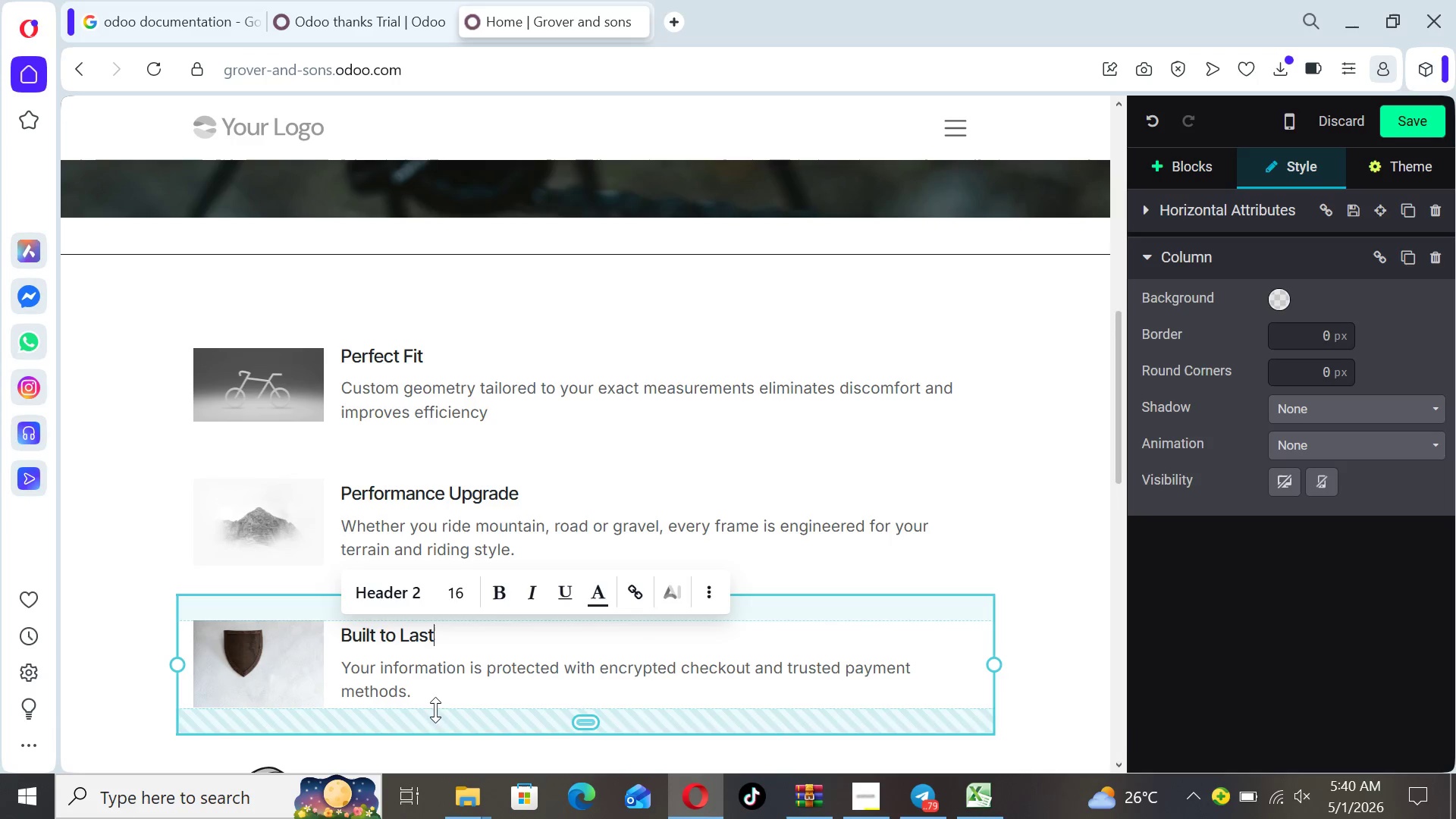 
left_click_drag(start_coordinate=[426, 708], to_coordinate=[350, 696])
 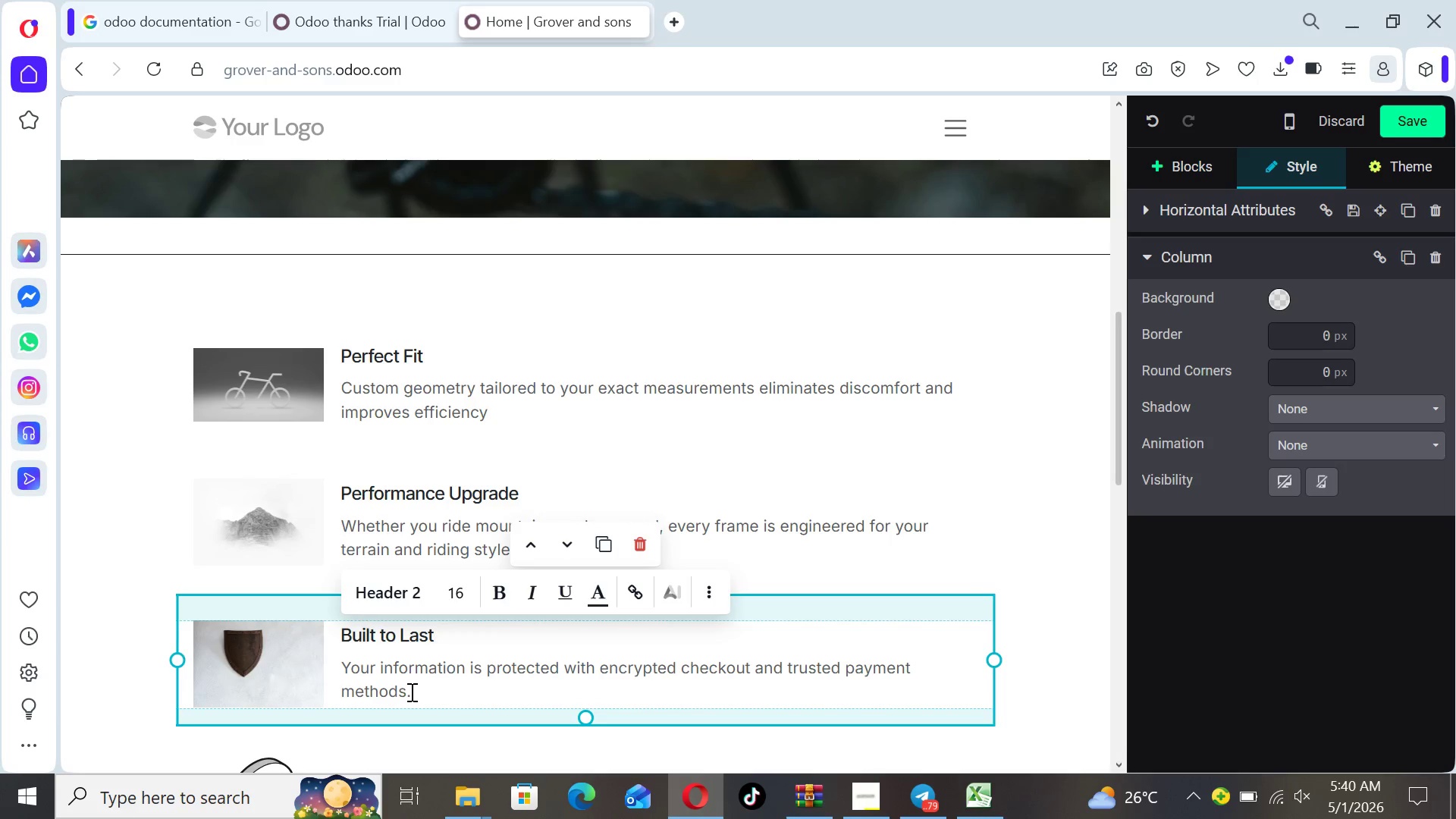 
left_click_drag(start_coordinate=[410, 692], to_coordinate=[343, 672])
 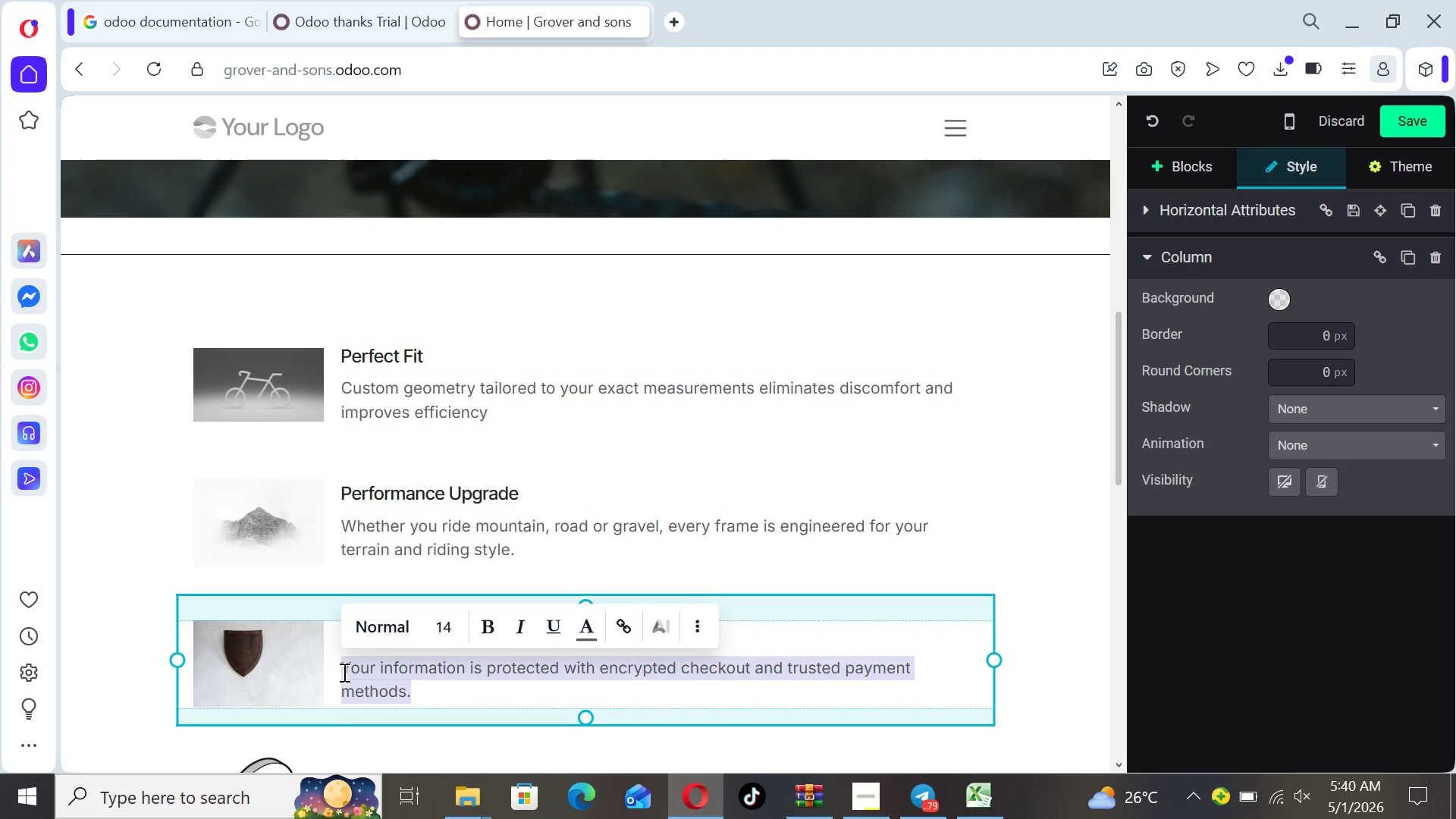 
type(Handcrafted with precision and care using premium )
 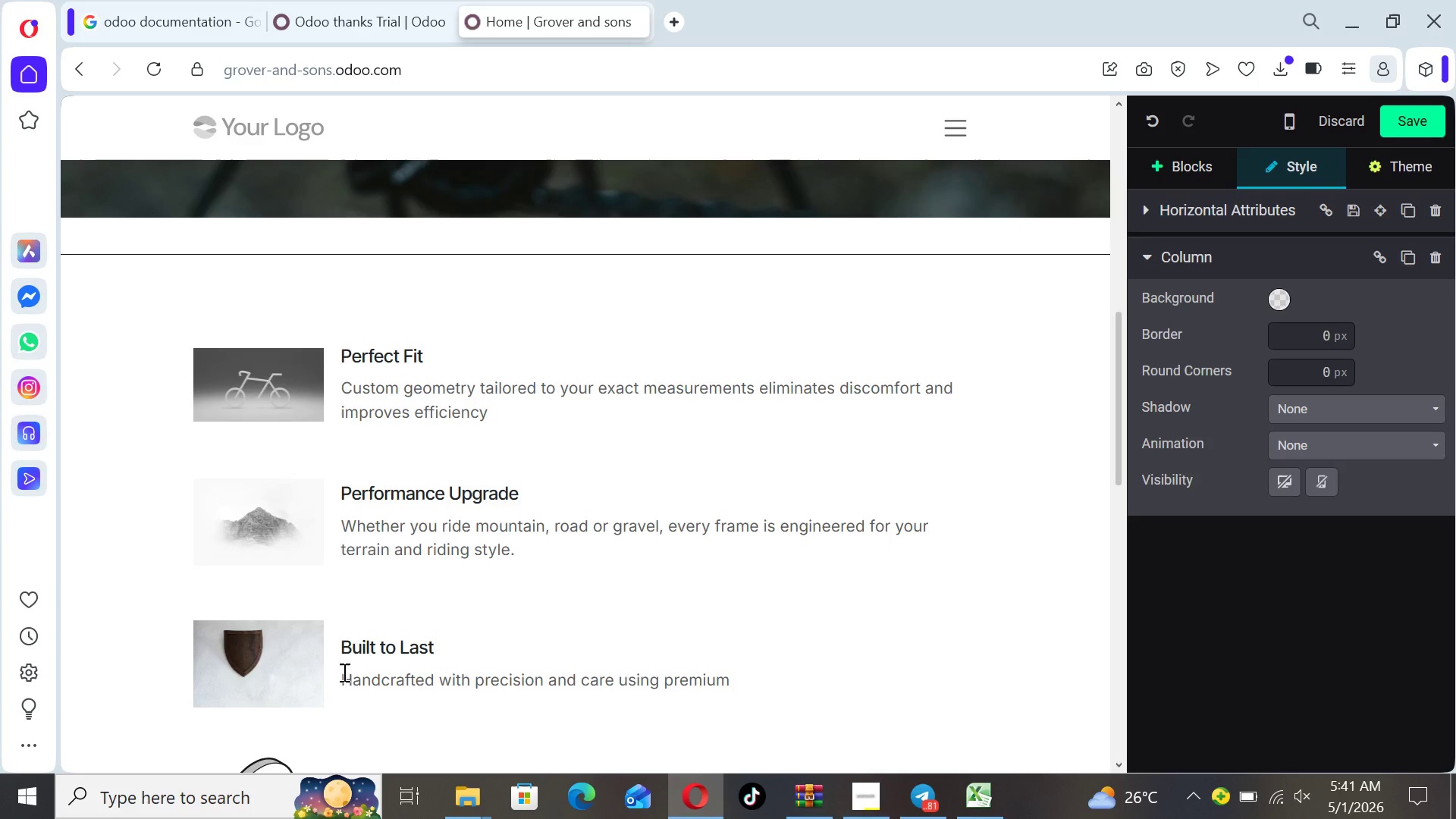 
type(mayterials )
 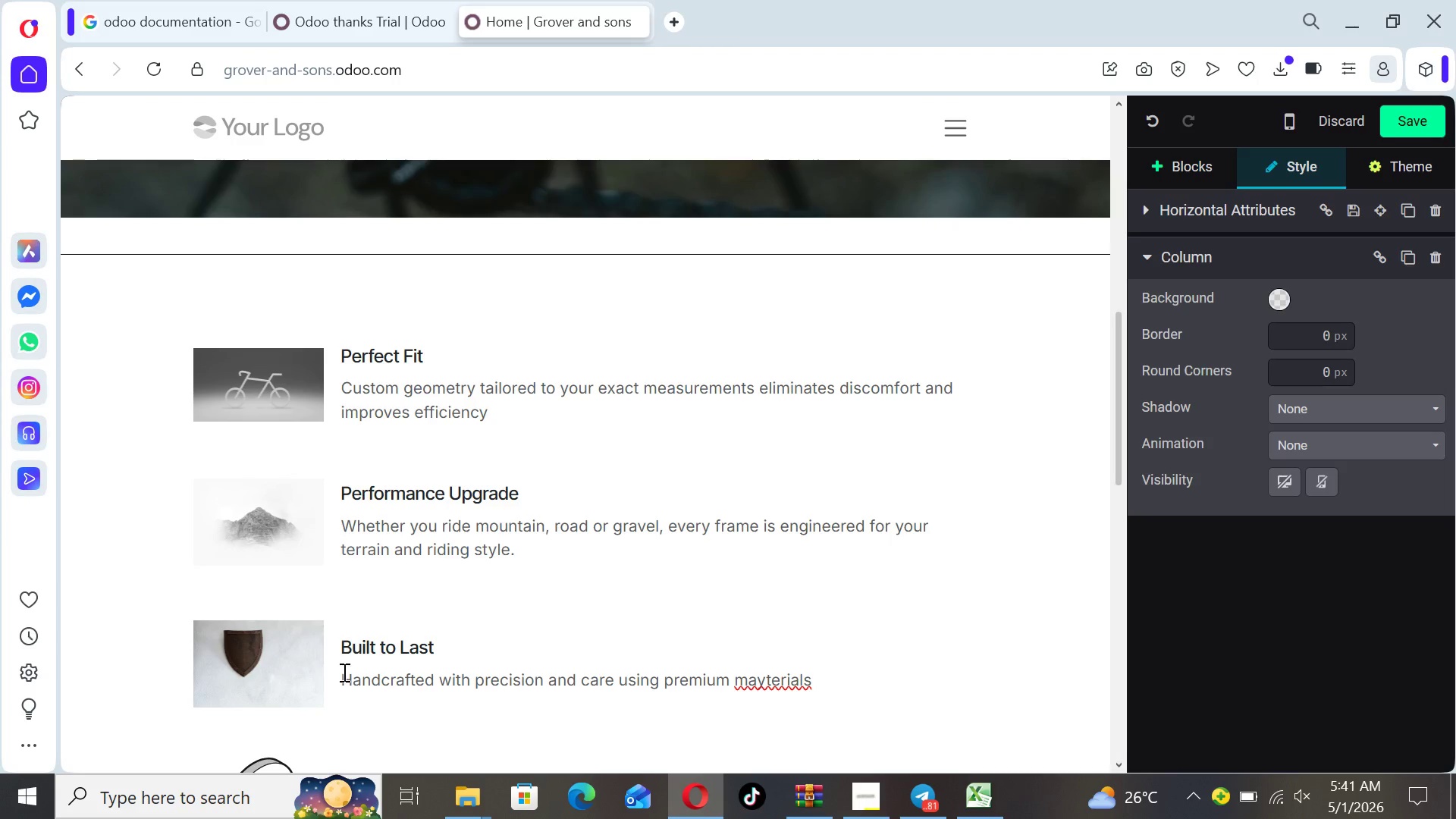 
key(ArrowLeft)
 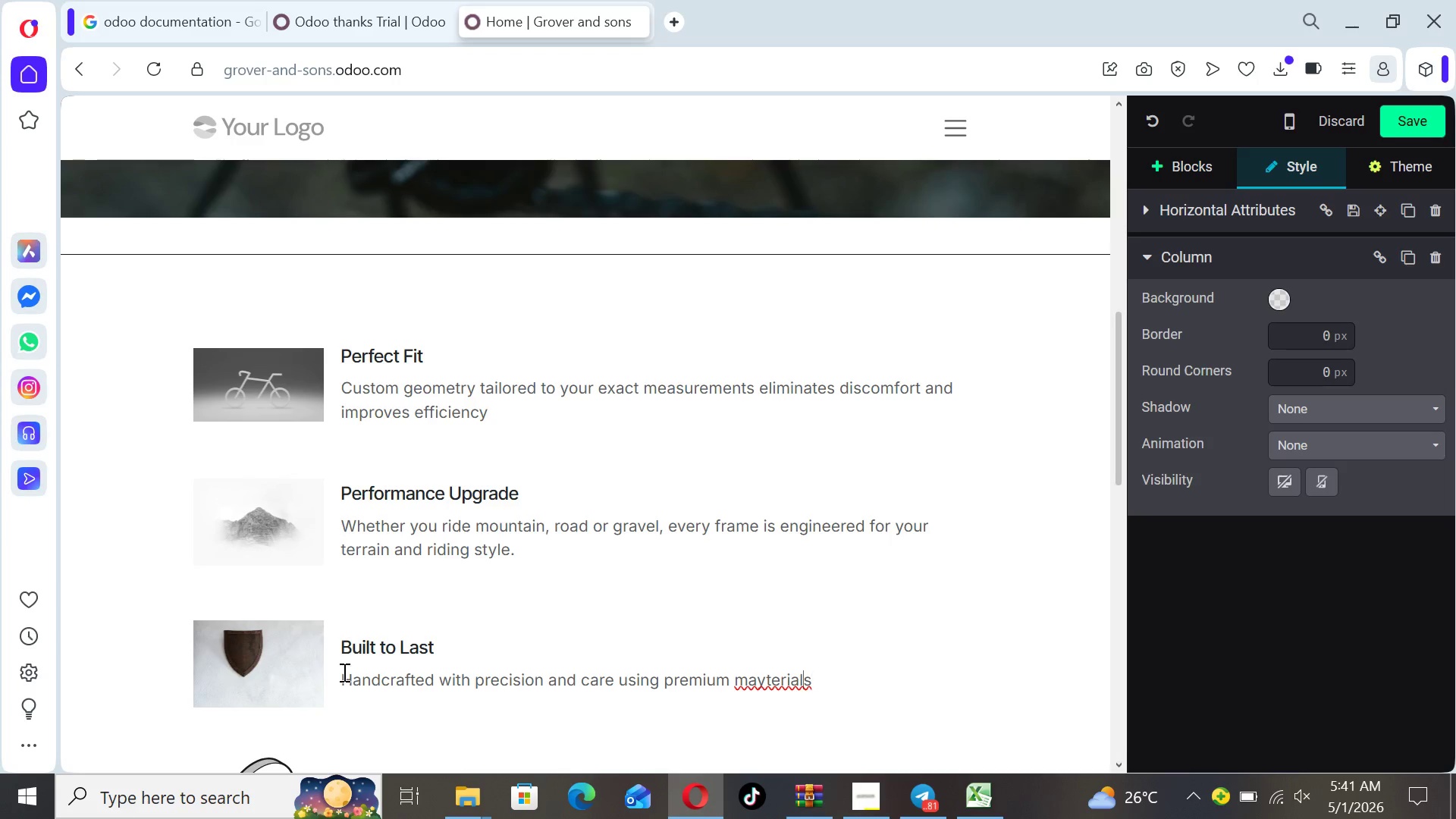 
key(ArrowLeft)
 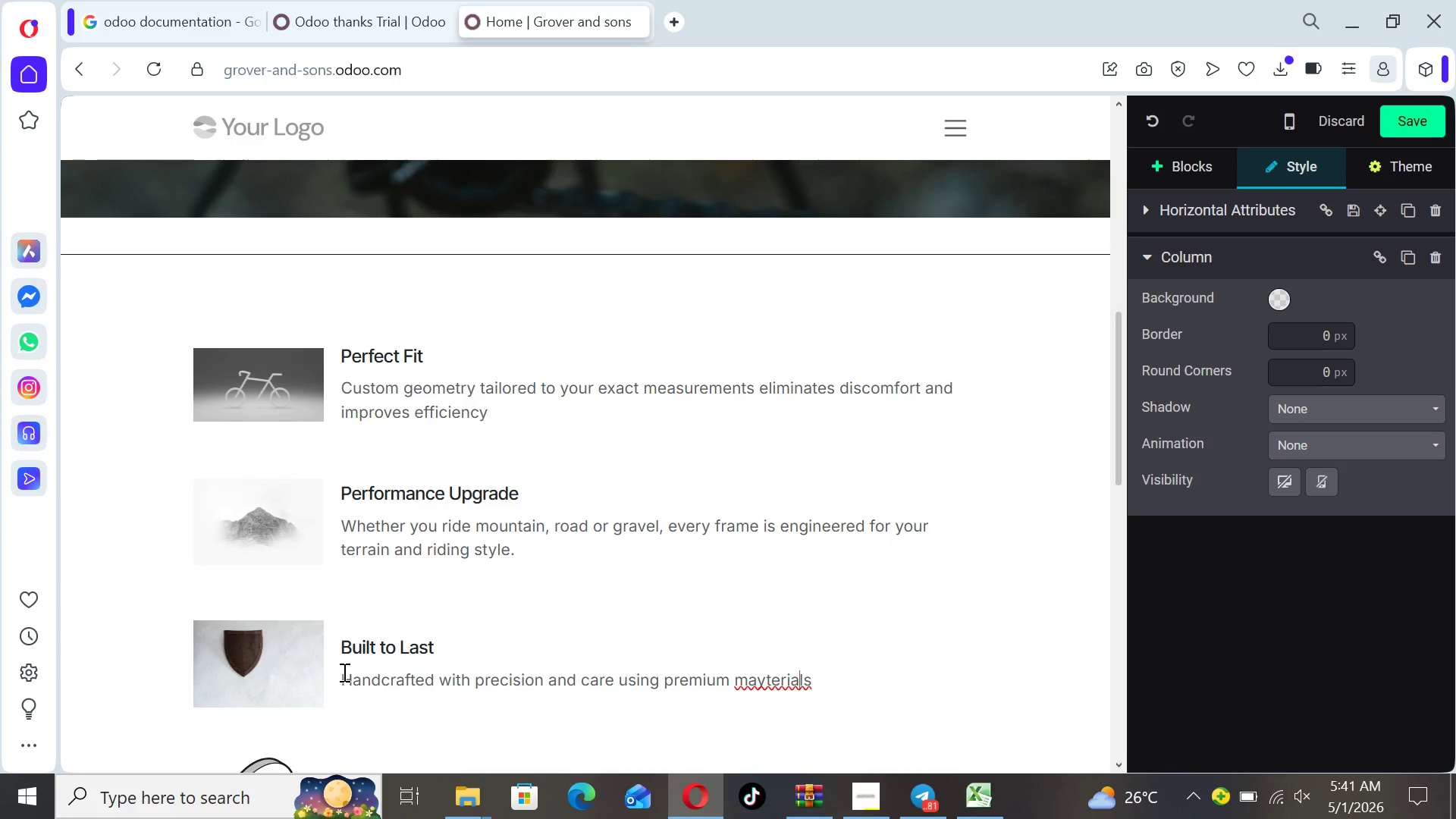 
key(ArrowLeft)
 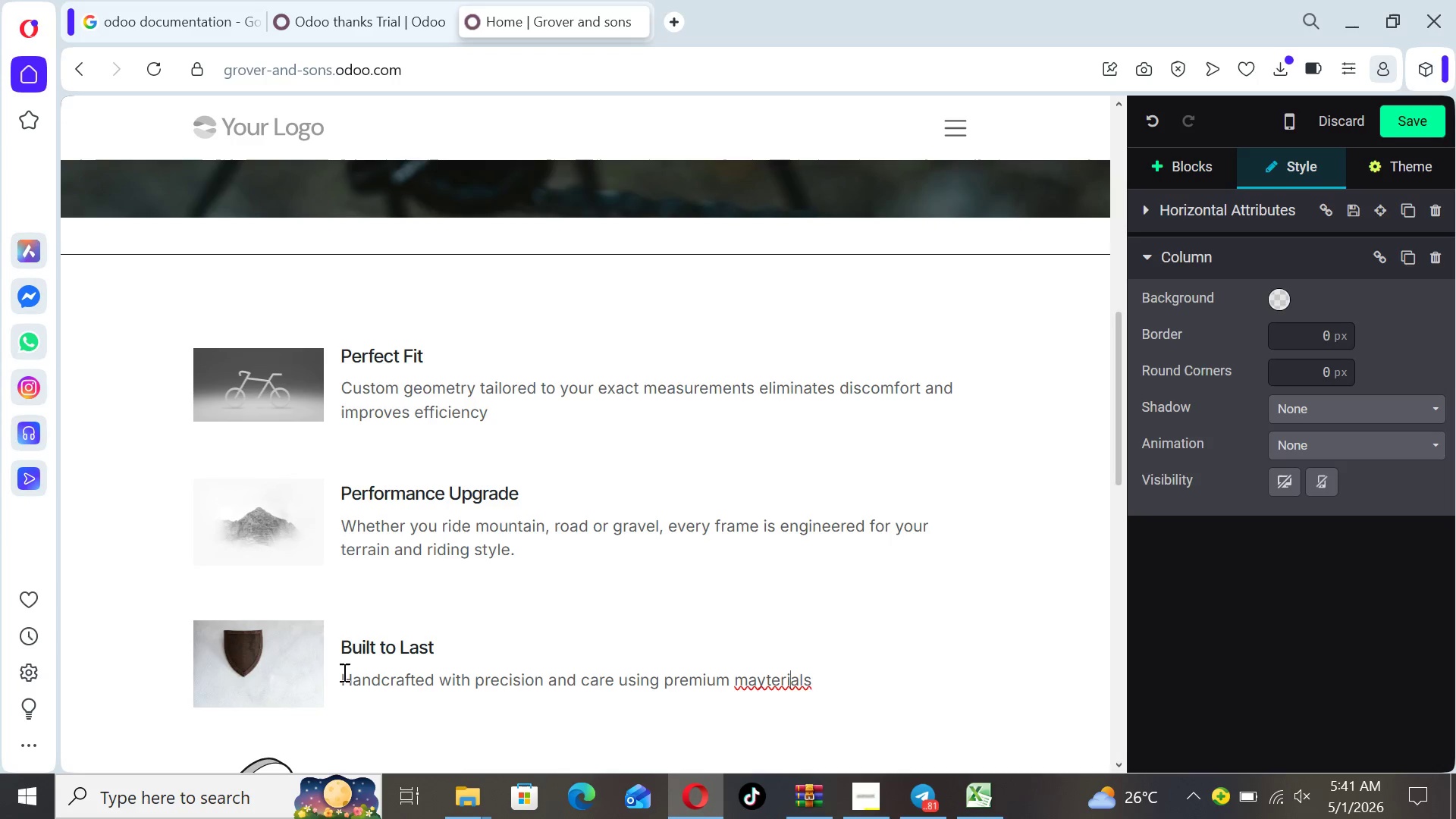 
key(ArrowLeft)
 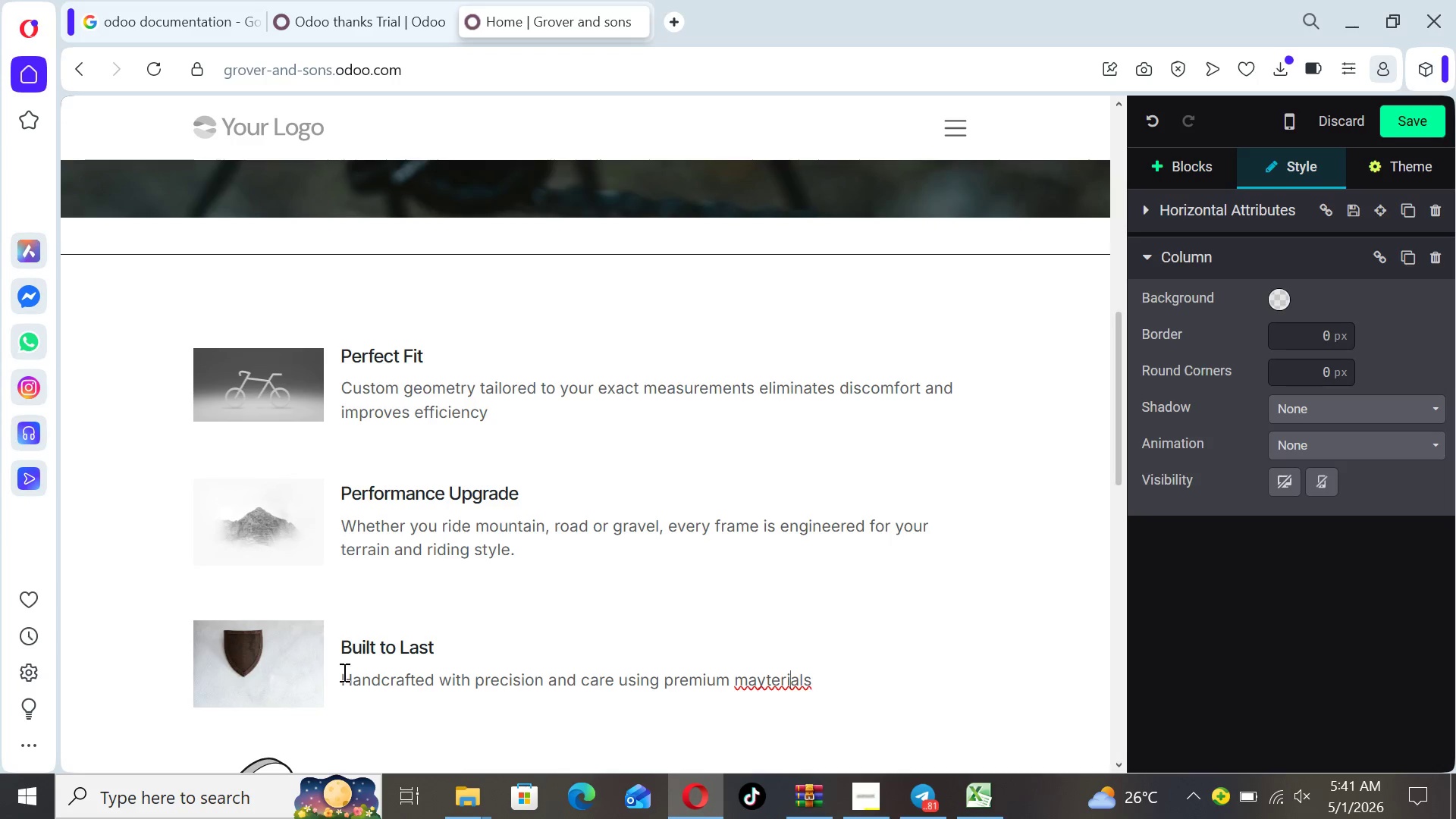 
key(ArrowLeft)
 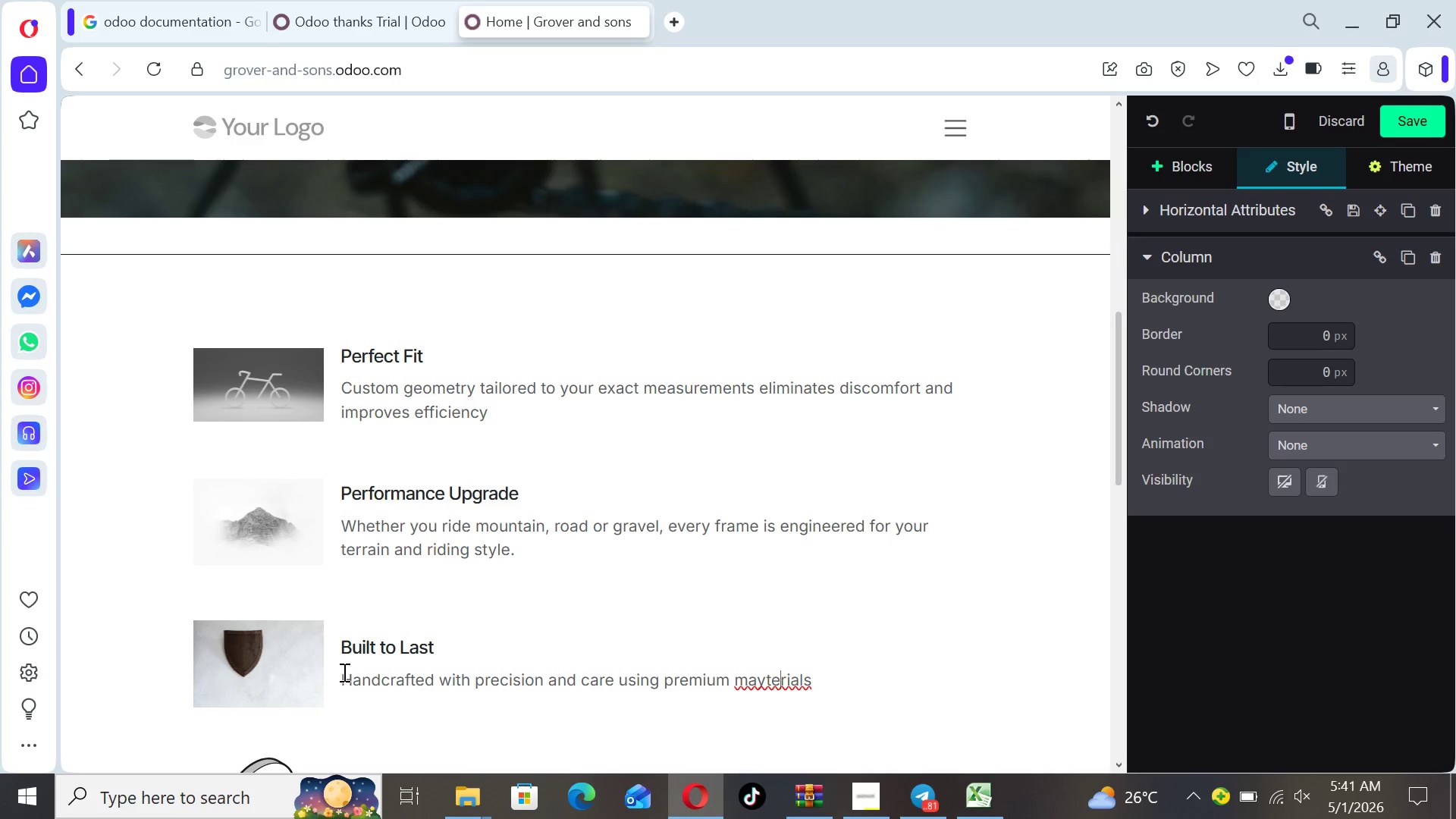 
key(ArrowLeft)
 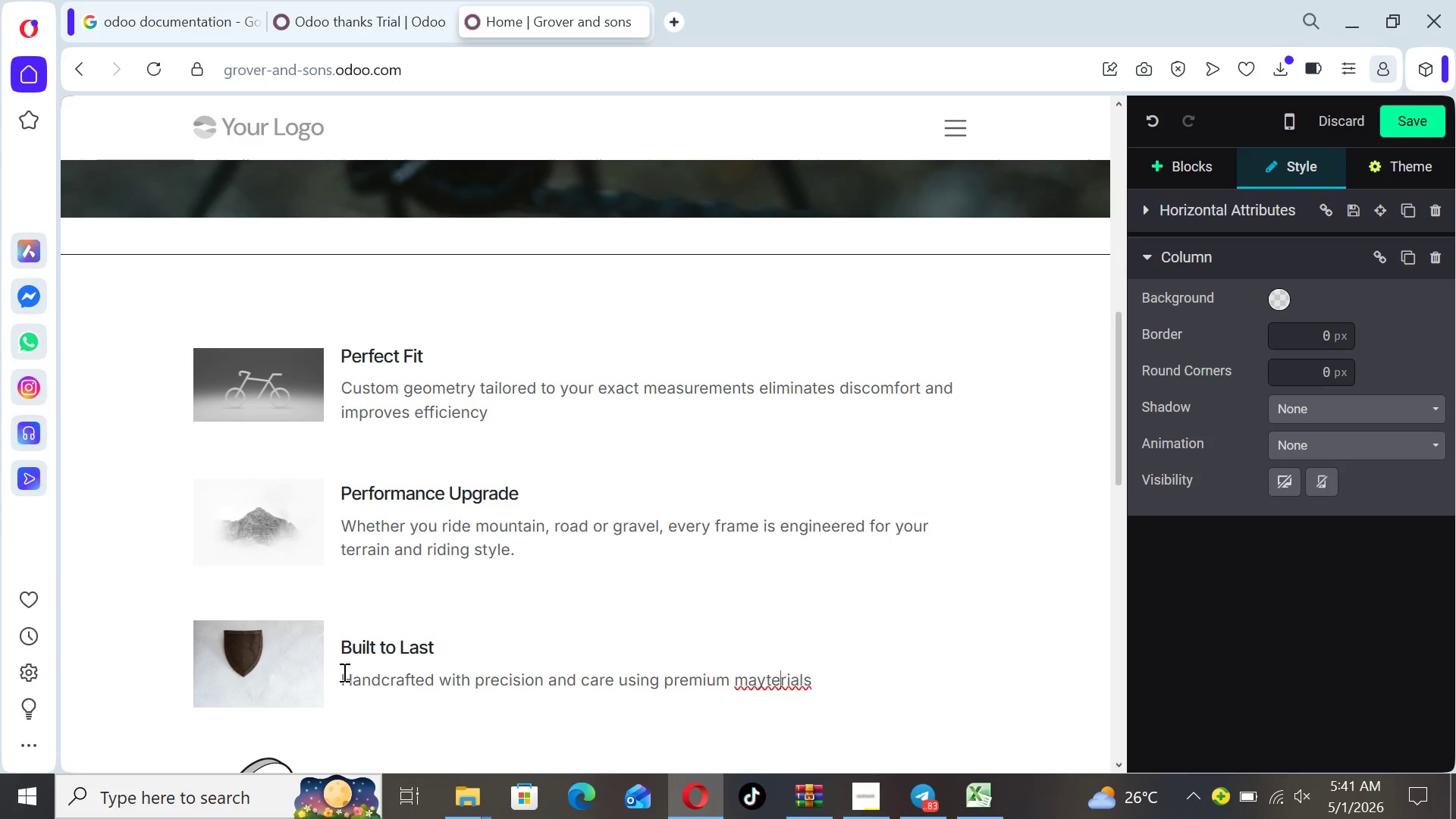 
key(ArrowLeft)
 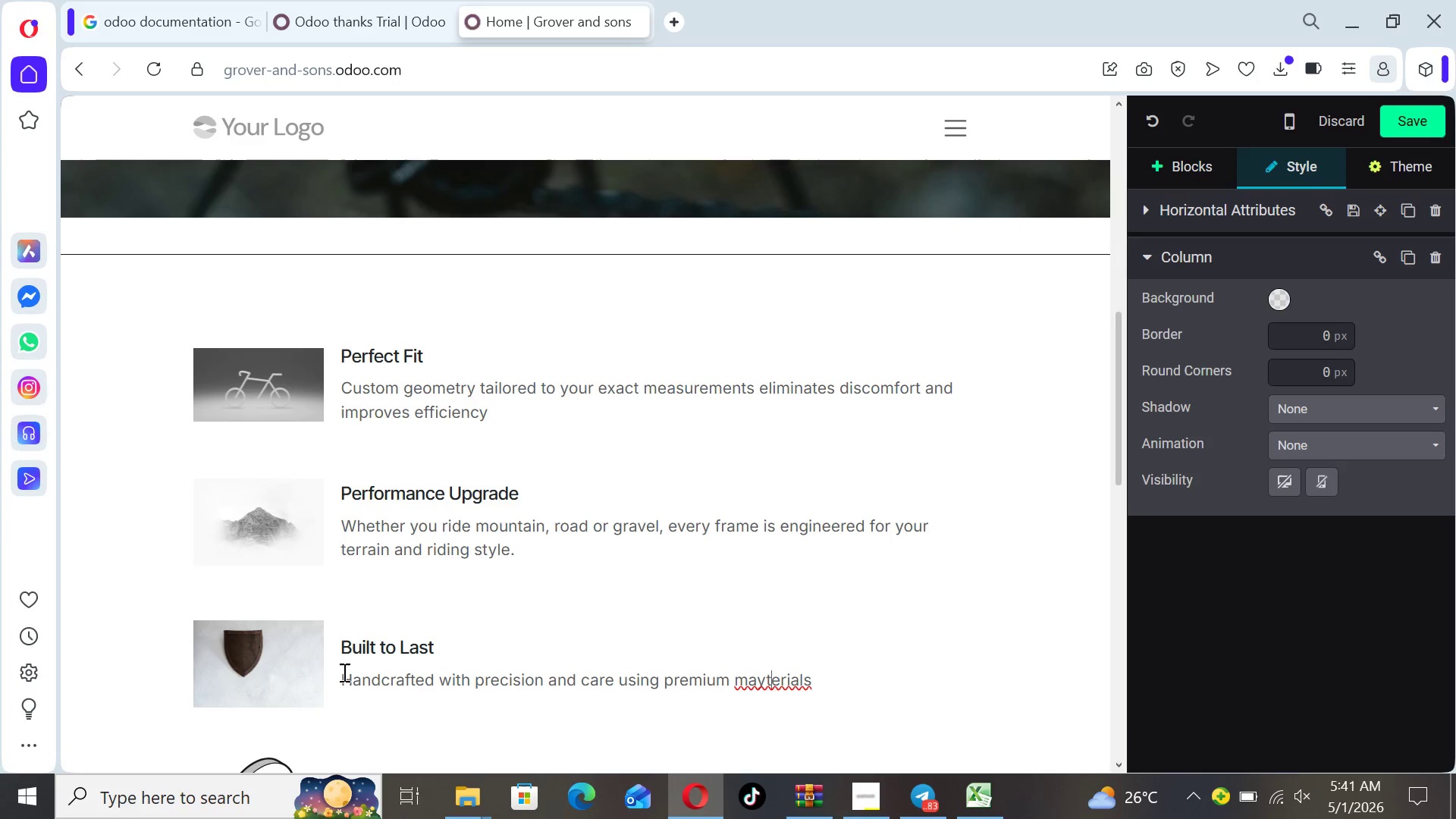 
key(ArrowLeft)
 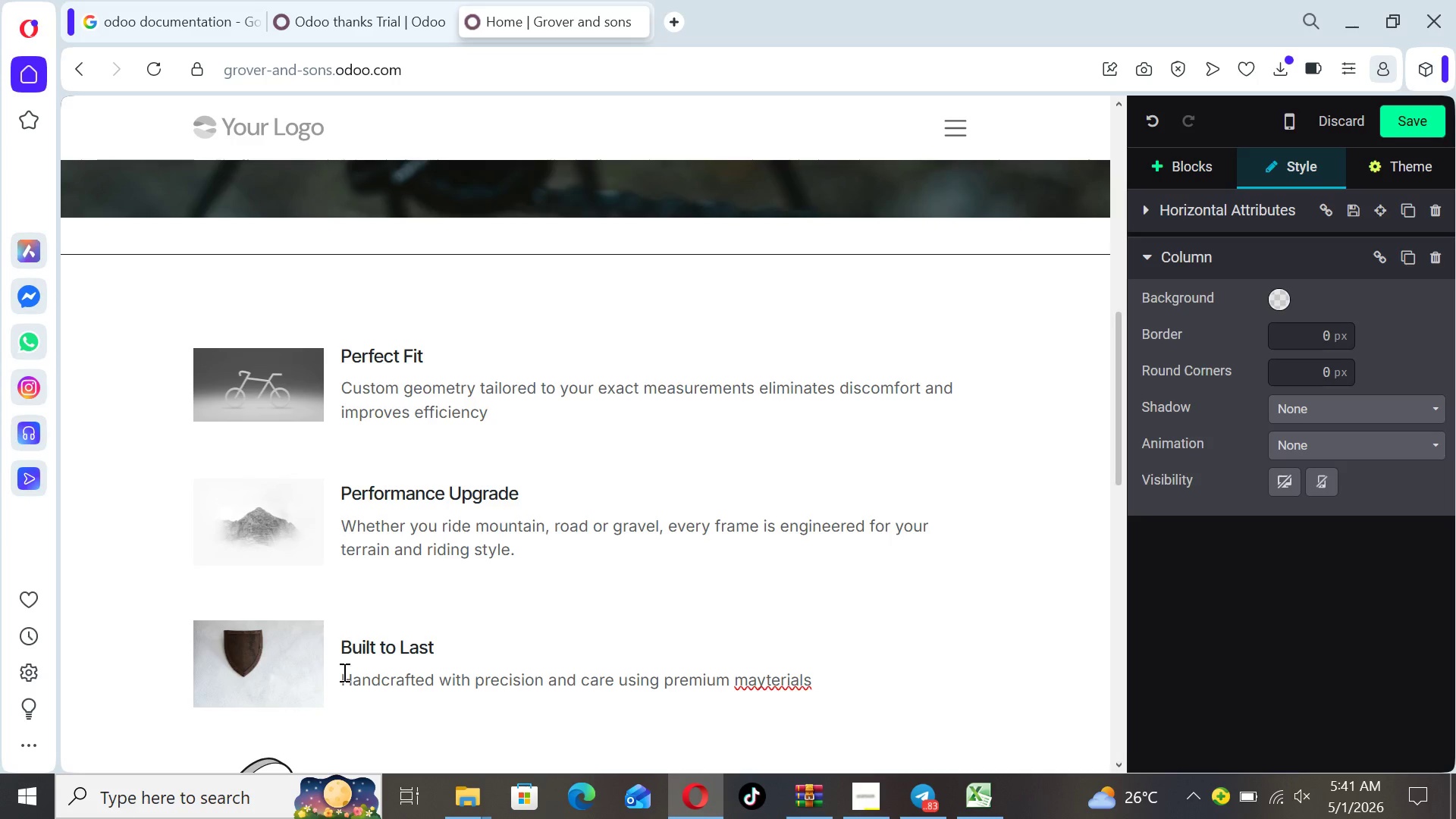 
key(Backspace)
 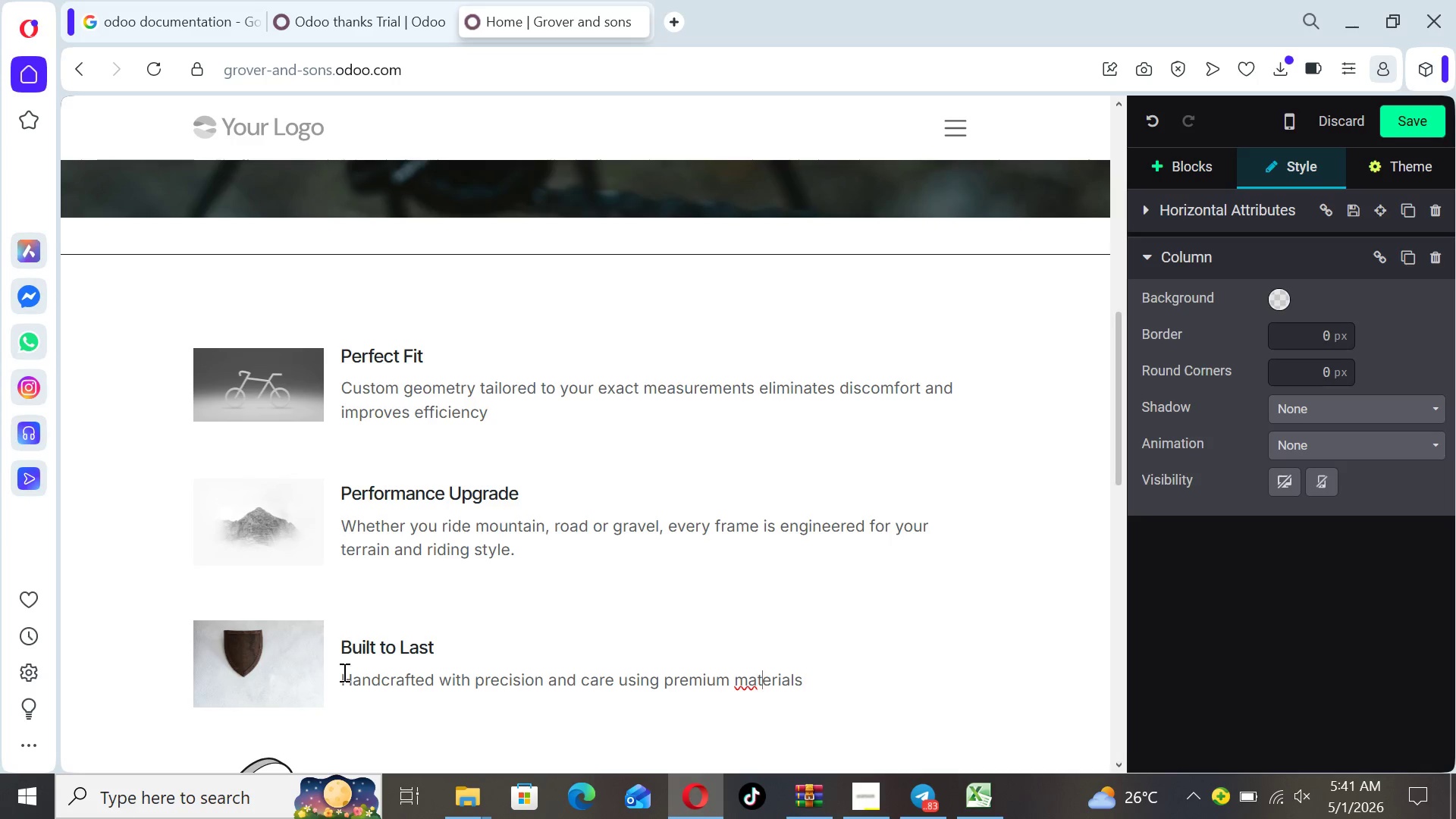 
key(ArrowRight)
 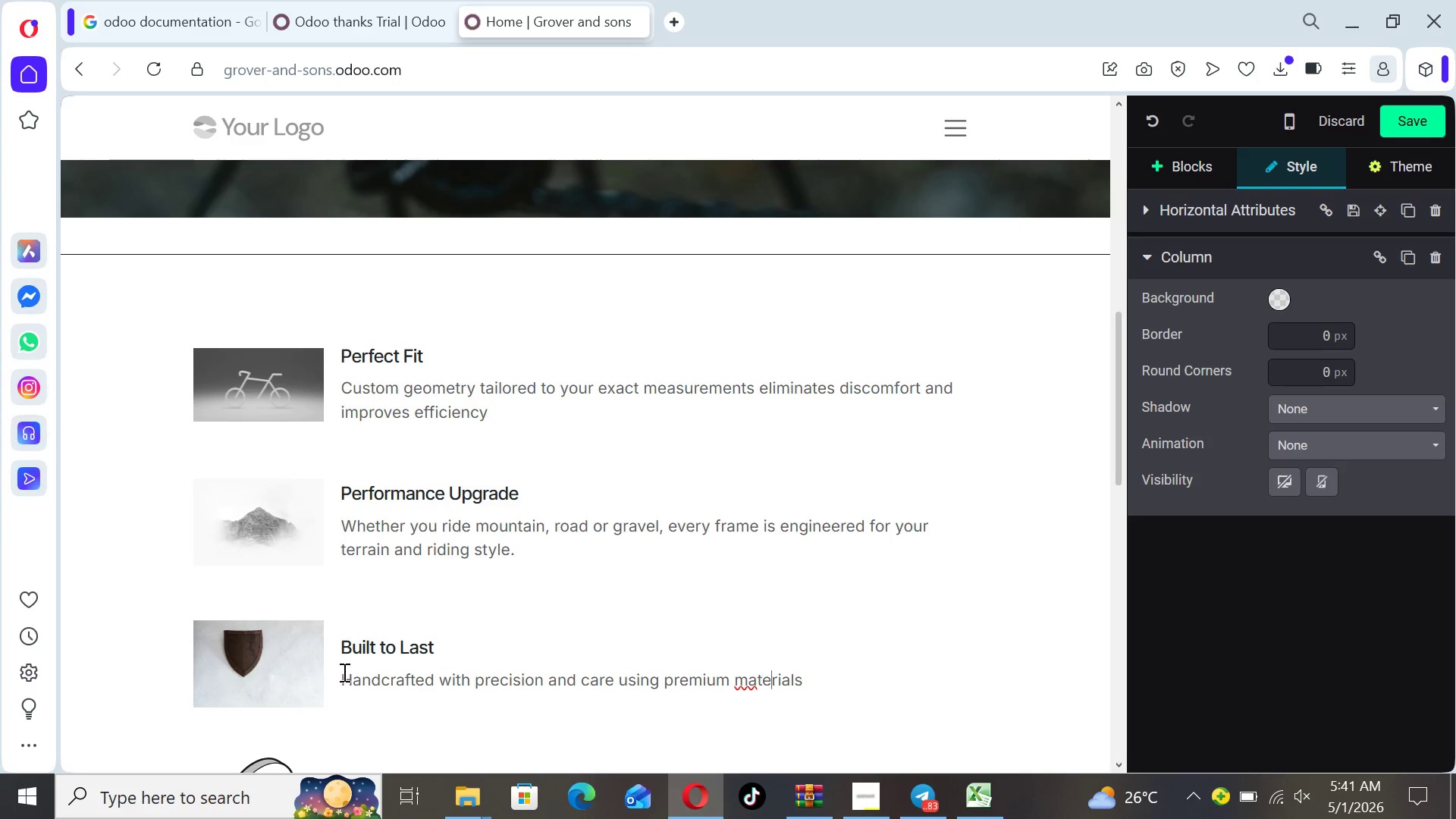 
key(ArrowRight)
 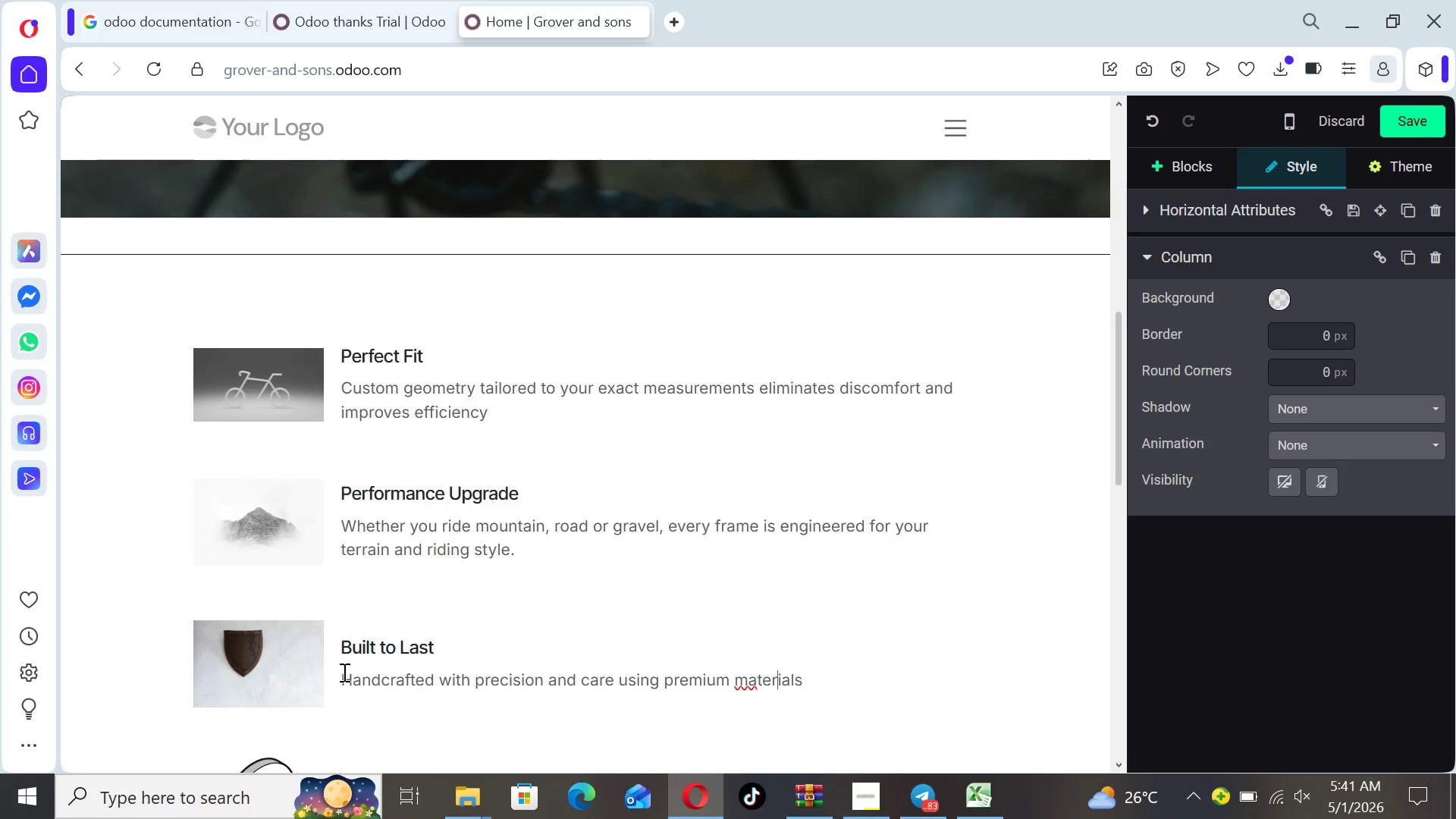 
key(ArrowRight)
 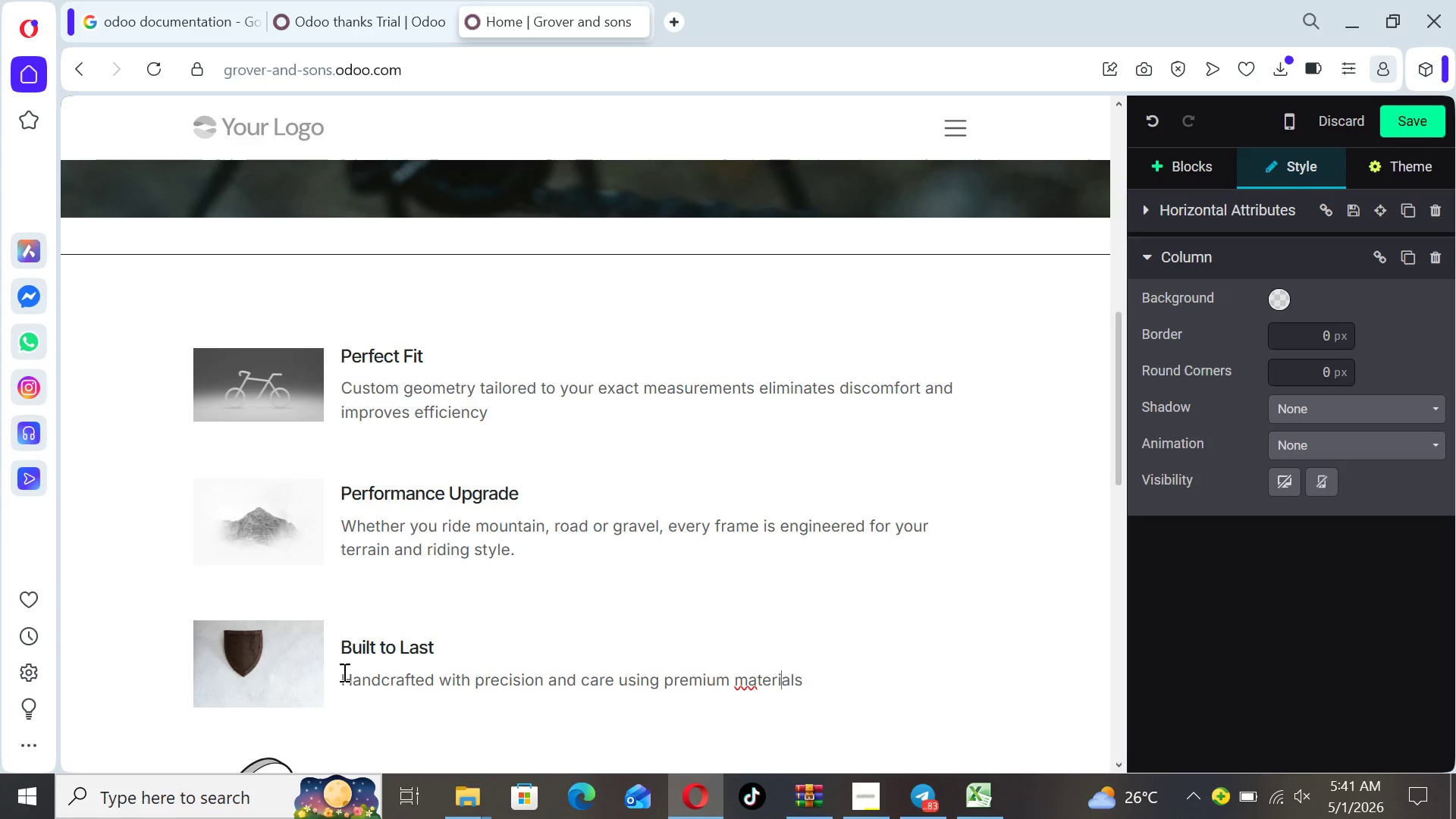 
key(ArrowRight)
 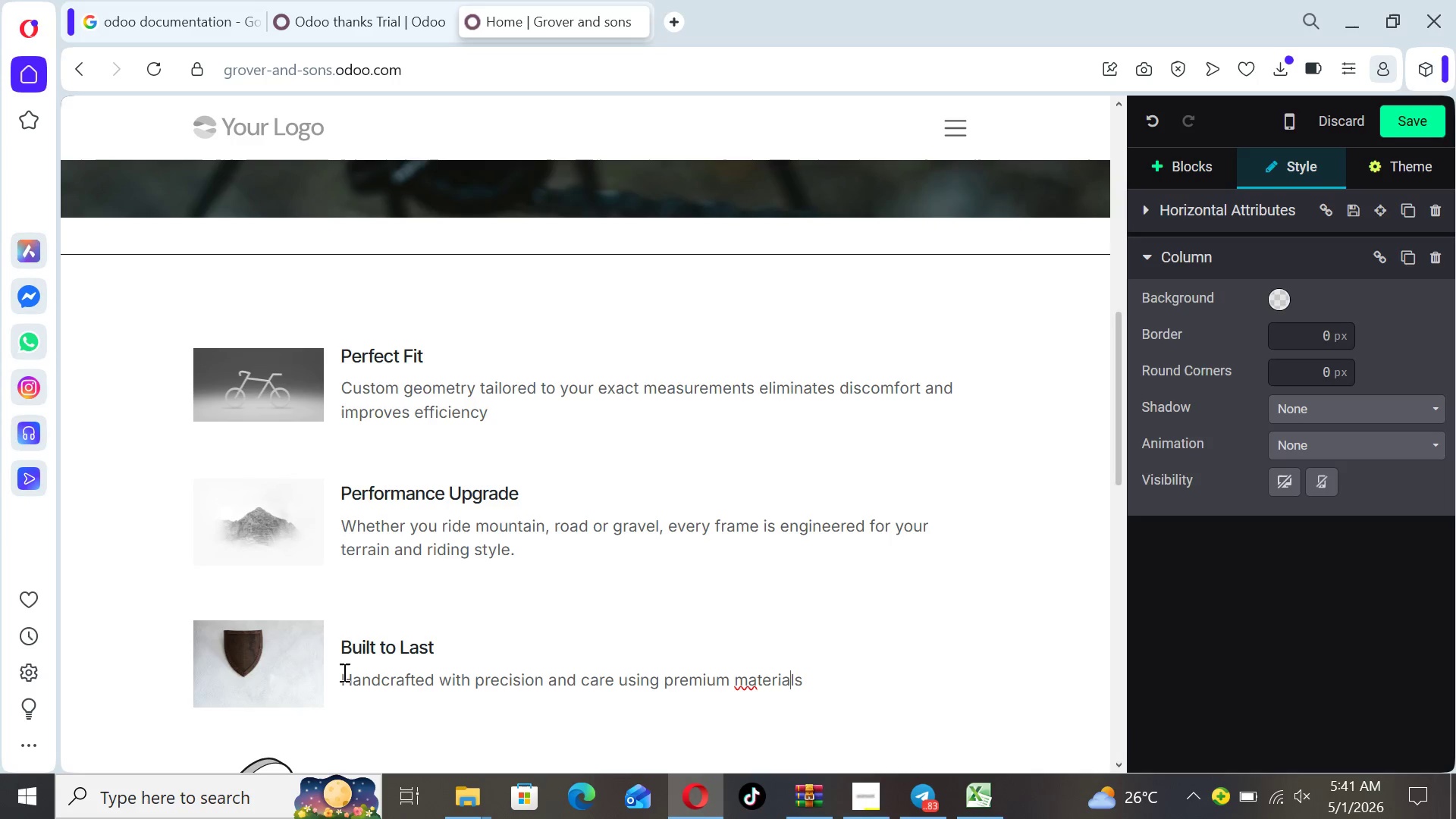 
key(ArrowRight)
 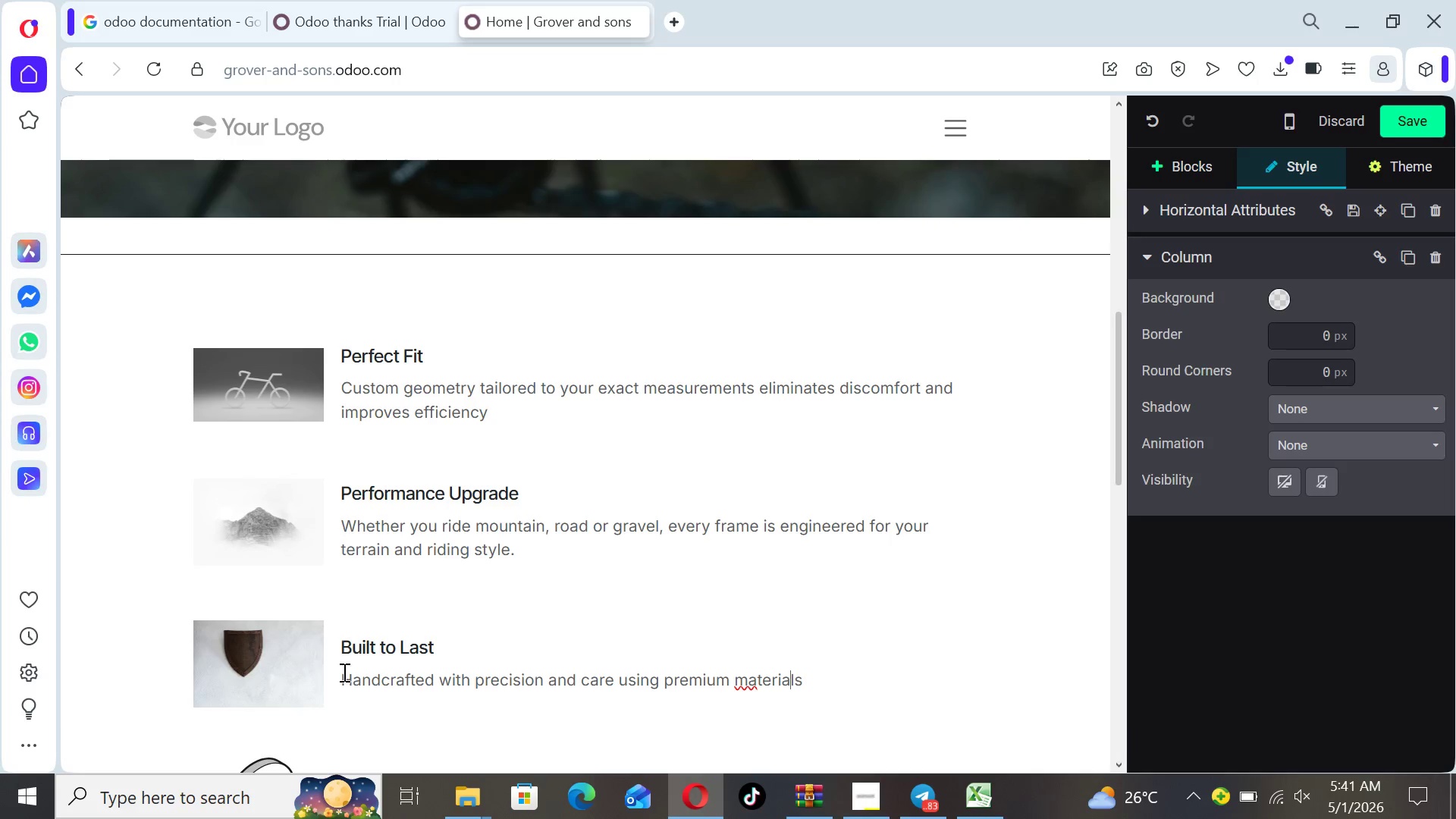 
key(ArrowRight)
 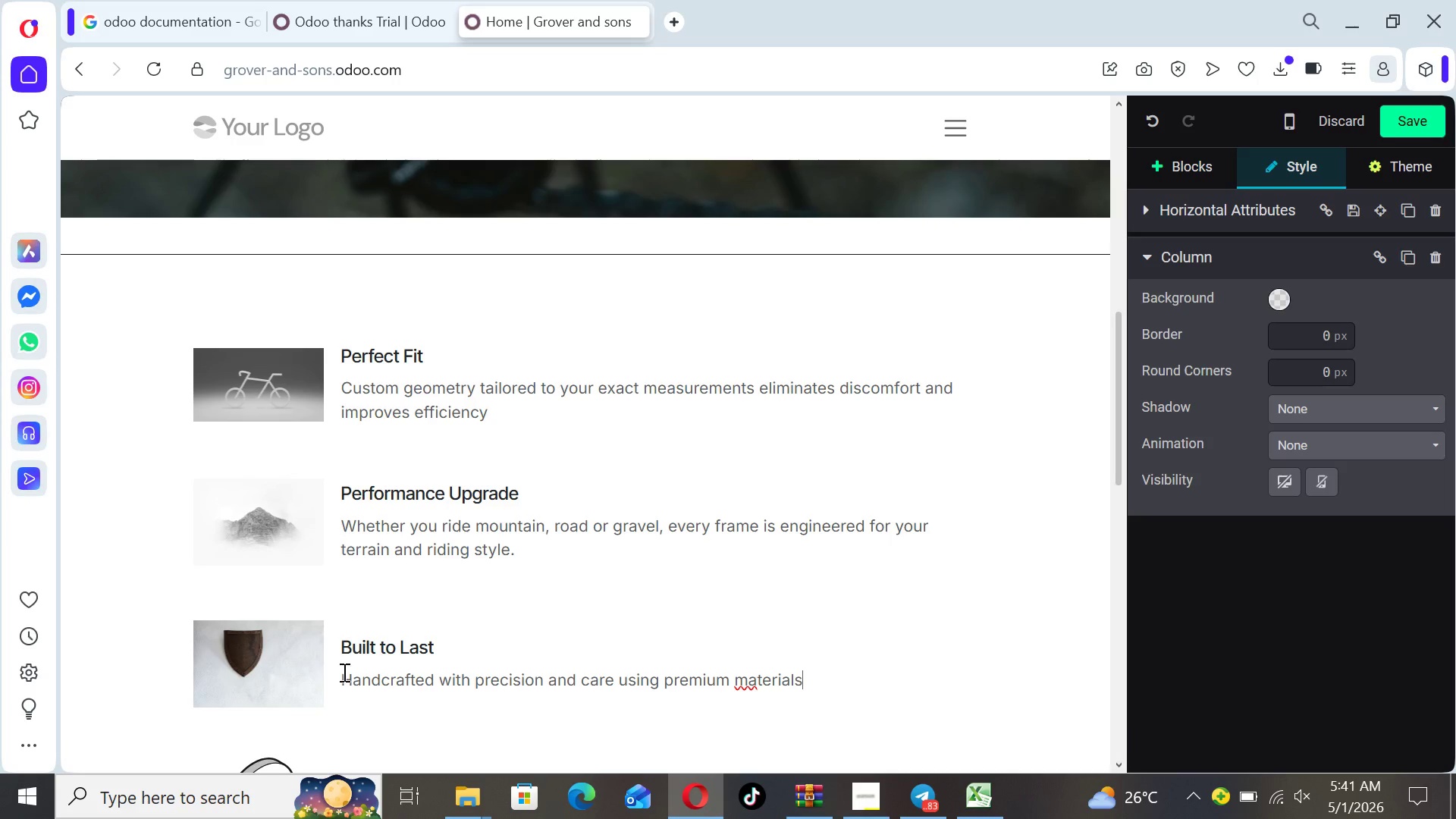 
key(ArrowRight)
 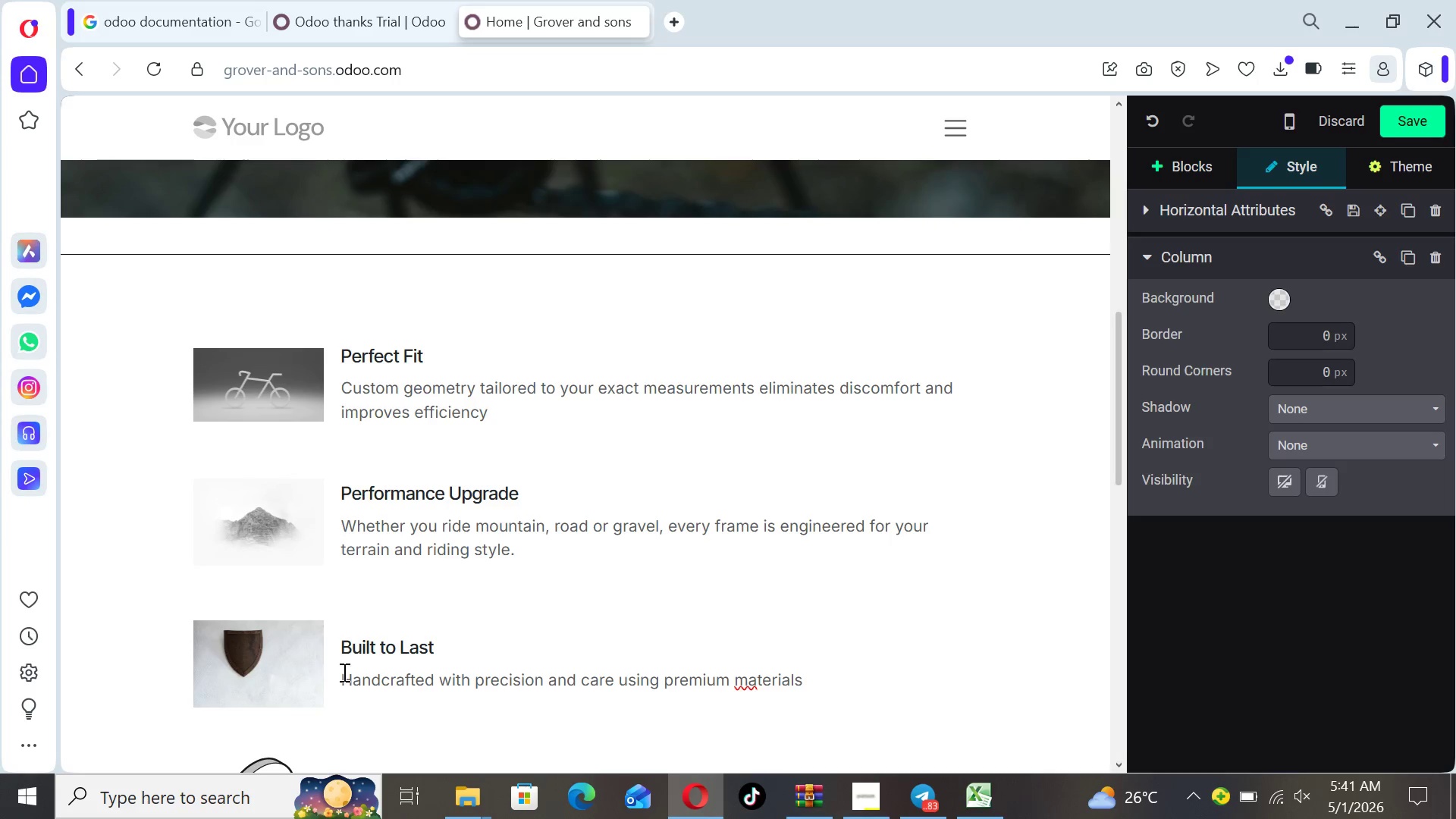 
type( for durability and long term performance.)
 